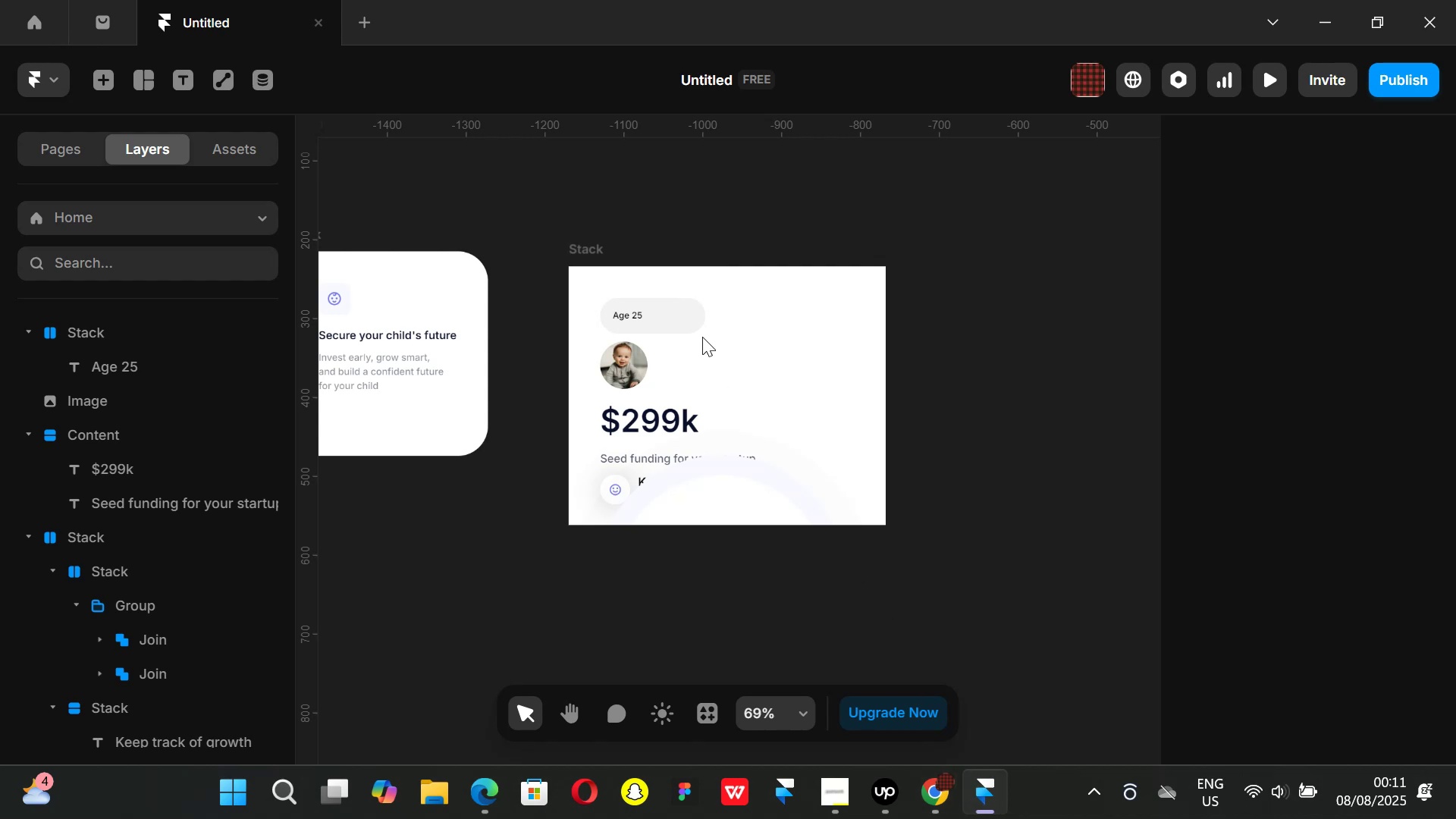 
left_click([698, 306])
 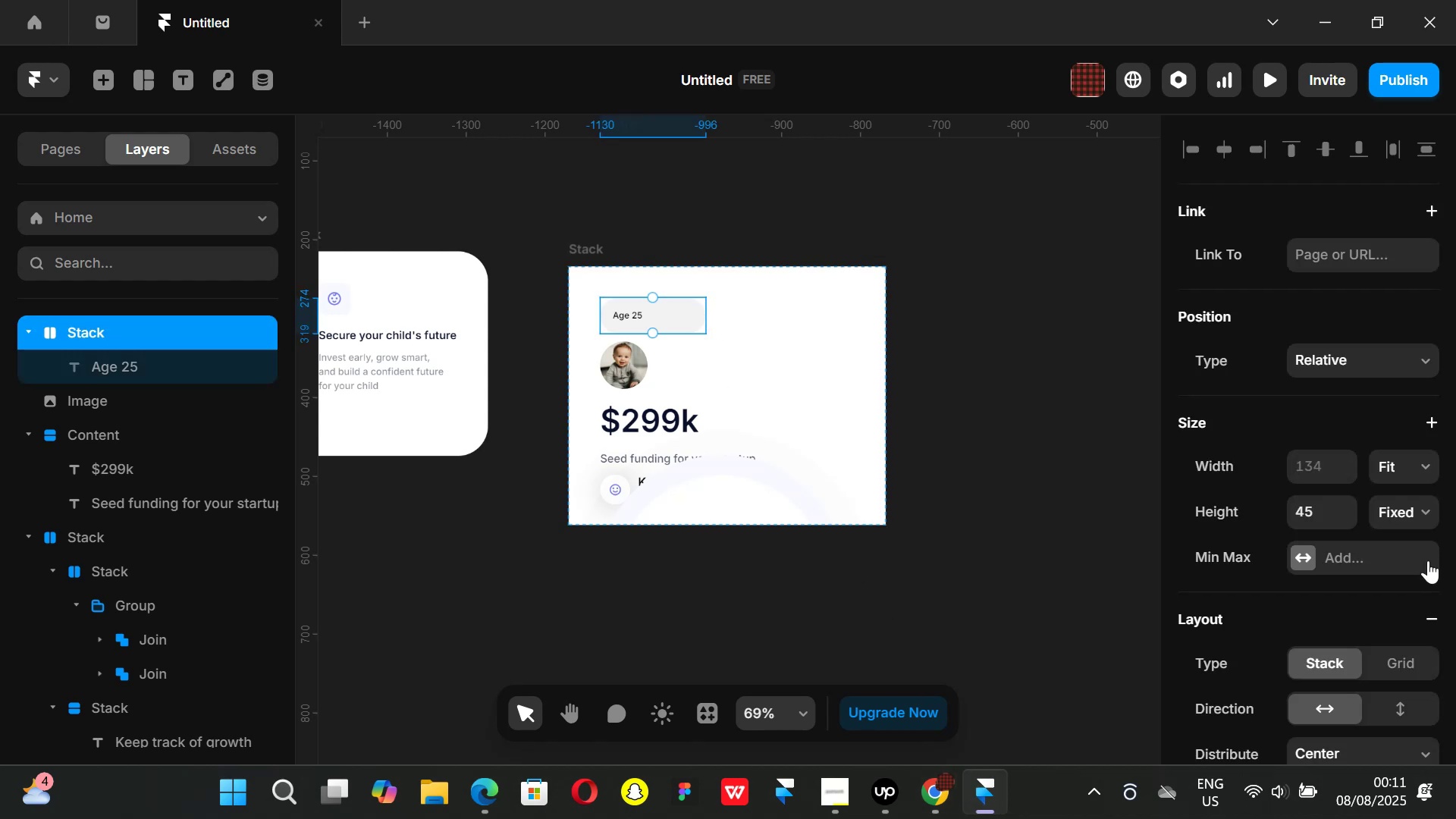 
scroll: coordinate [1367, 523], scroll_direction: down, amount: 3.0
 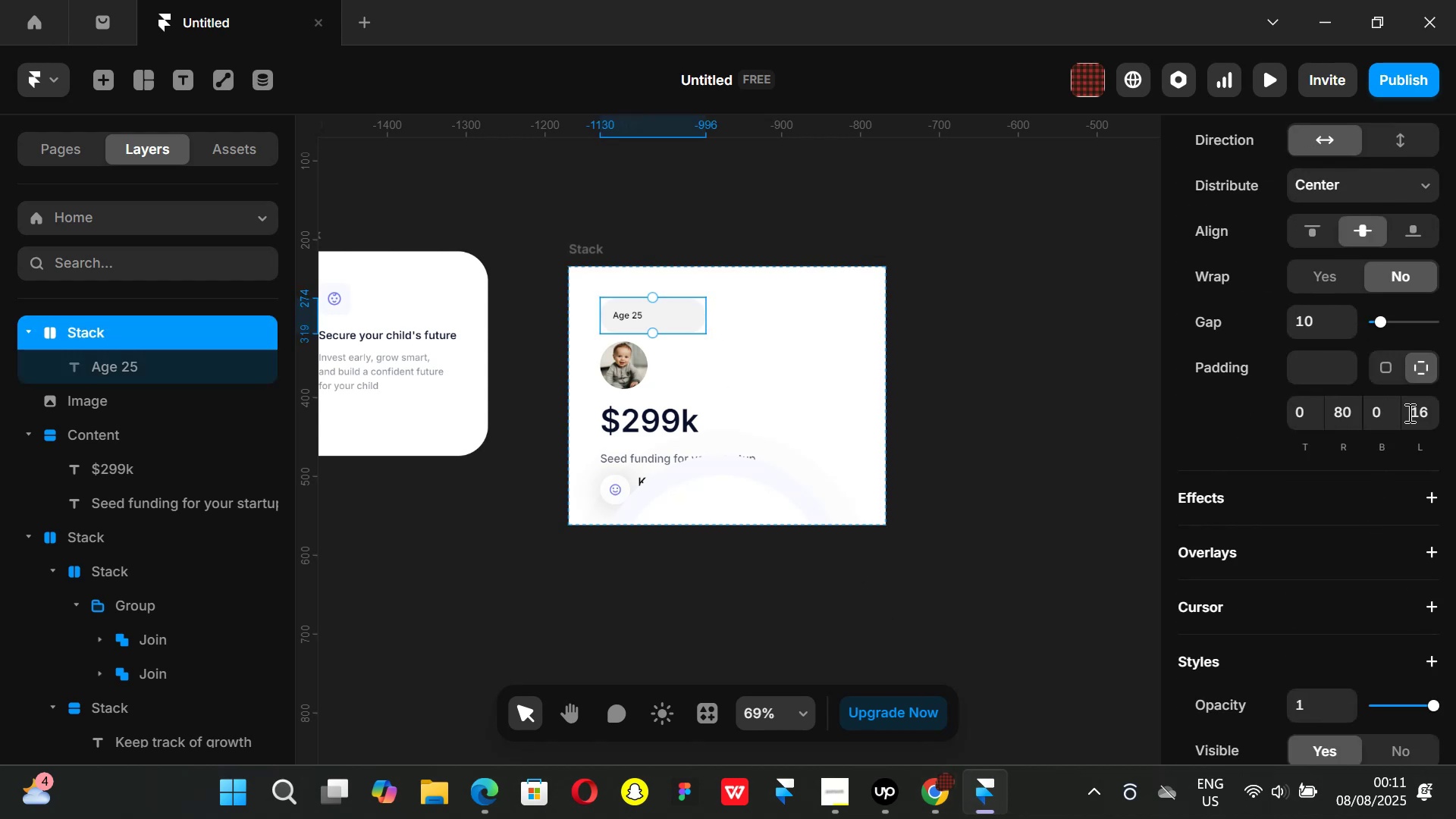 
left_click([1417, 413])
 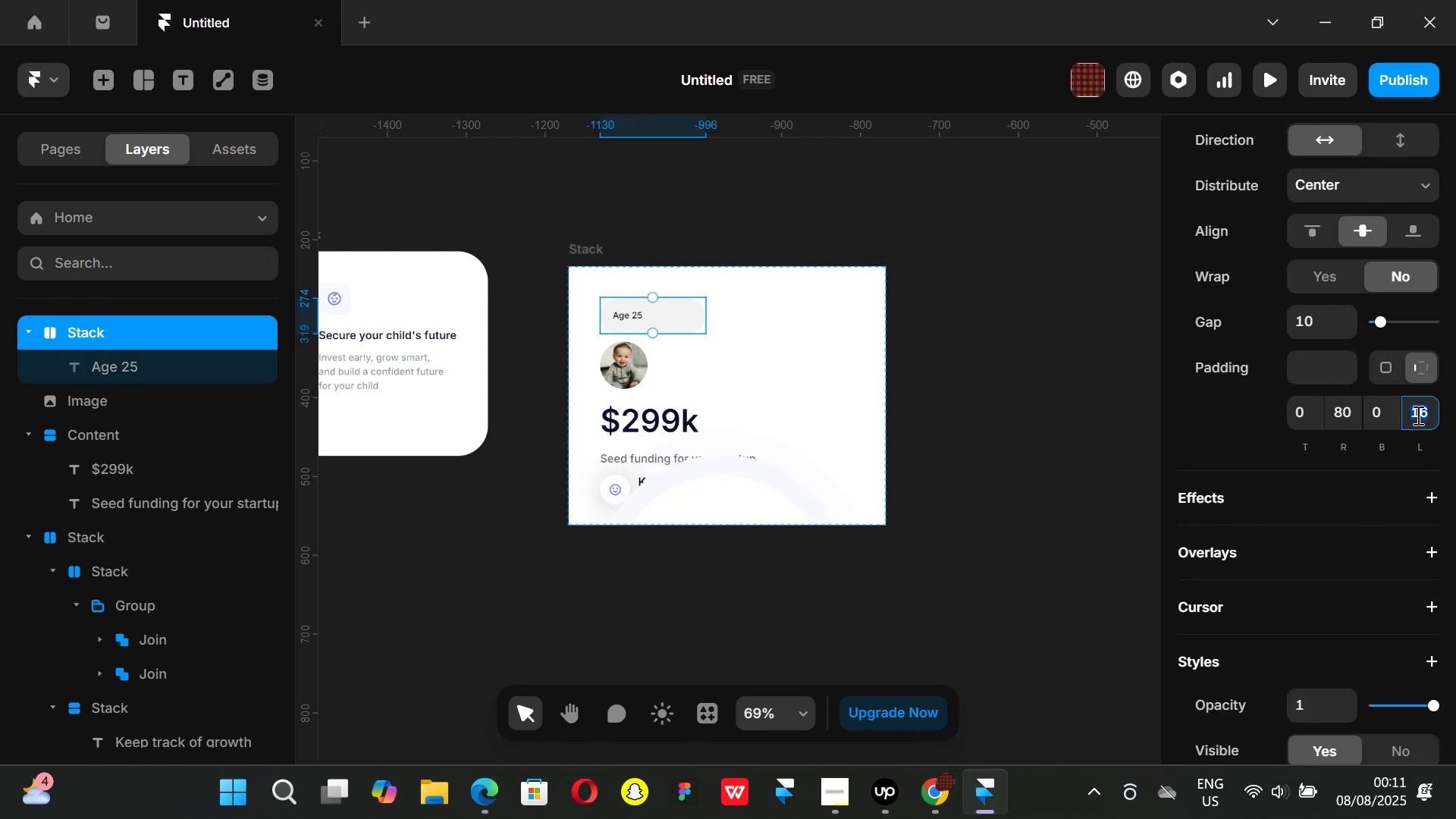 
type(20)
 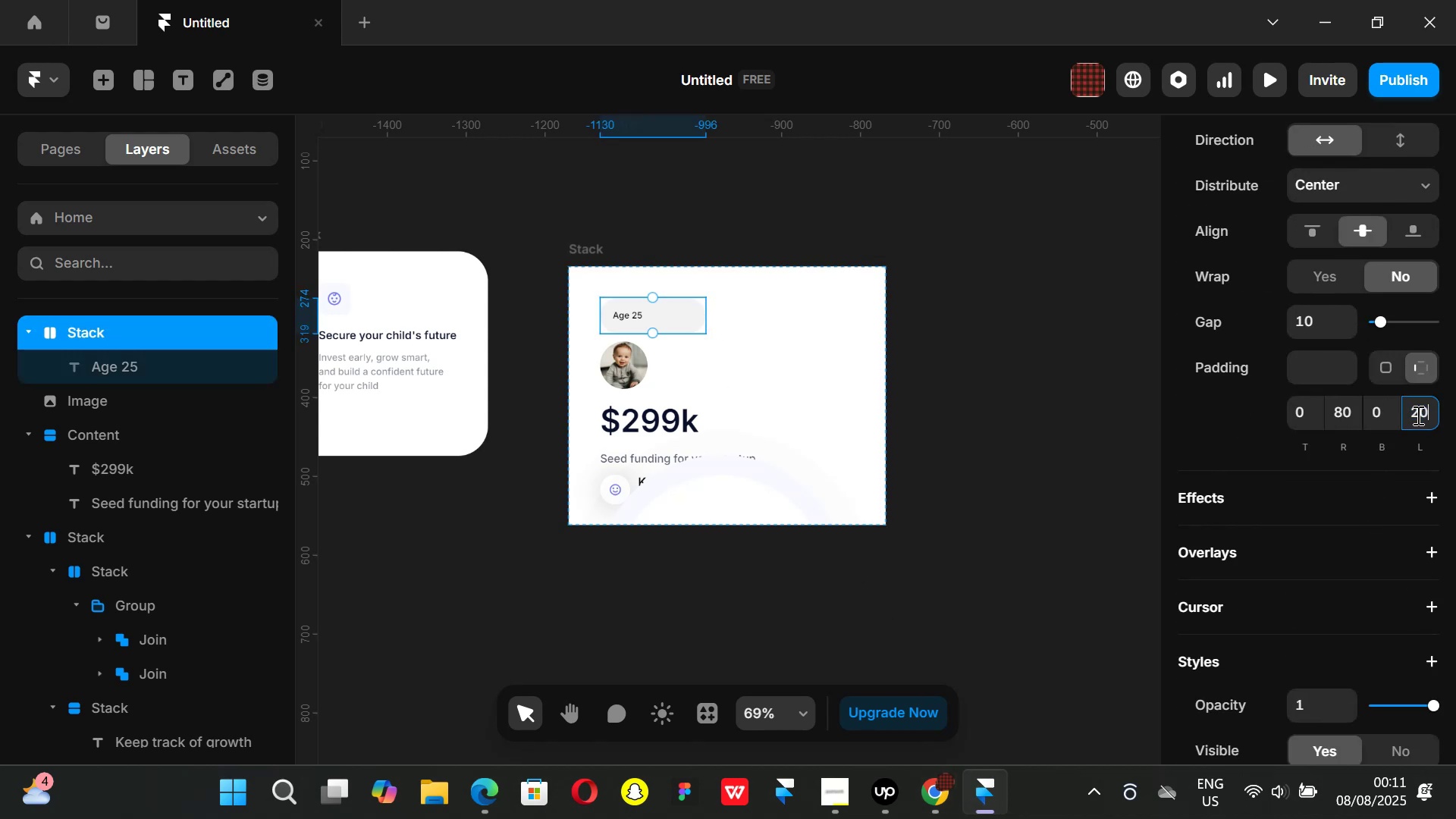 
key(Enter)
 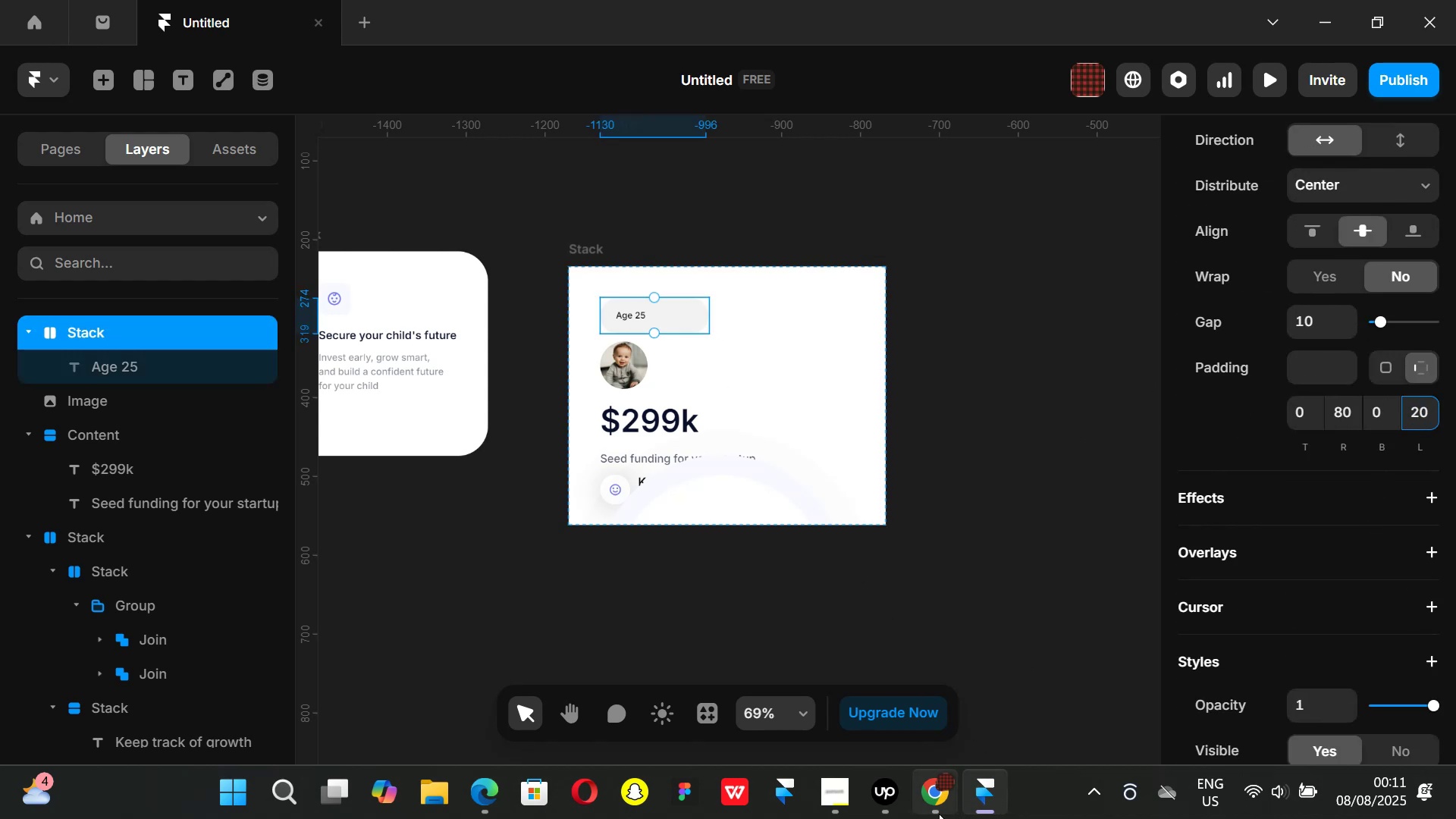 
left_click([939, 814])
 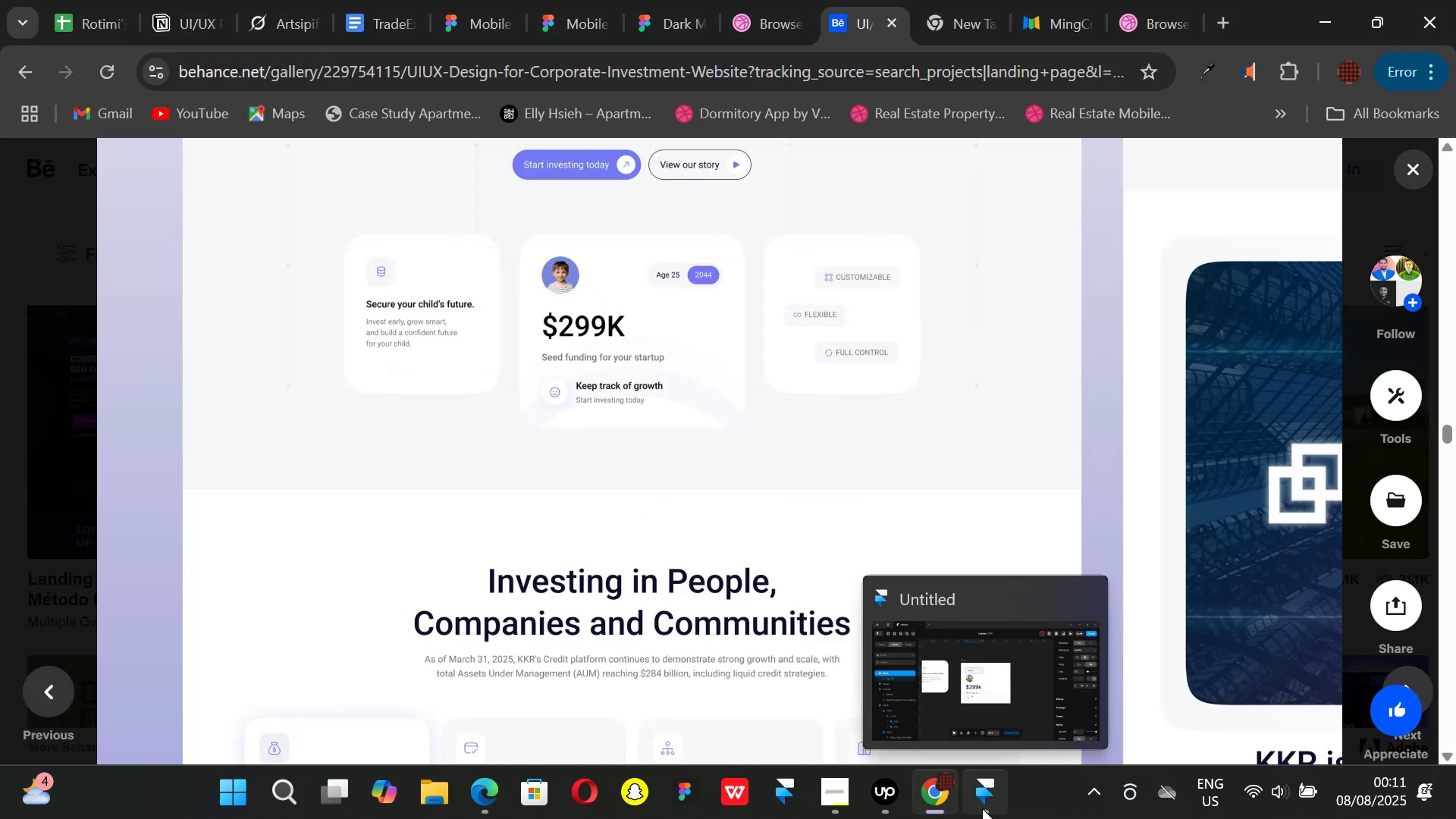 
left_click([982, 808])
 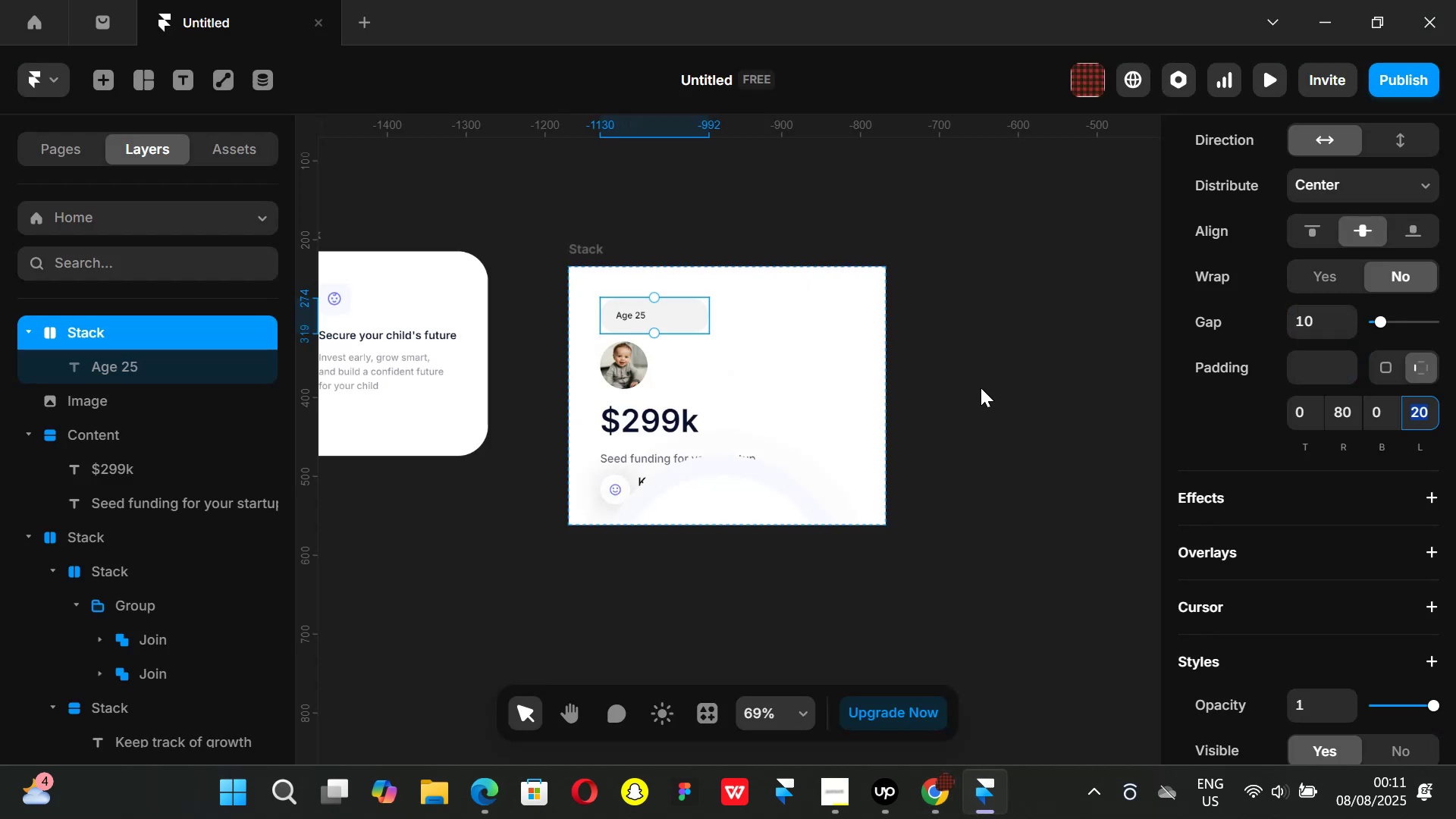 
left_click([981, 388])
 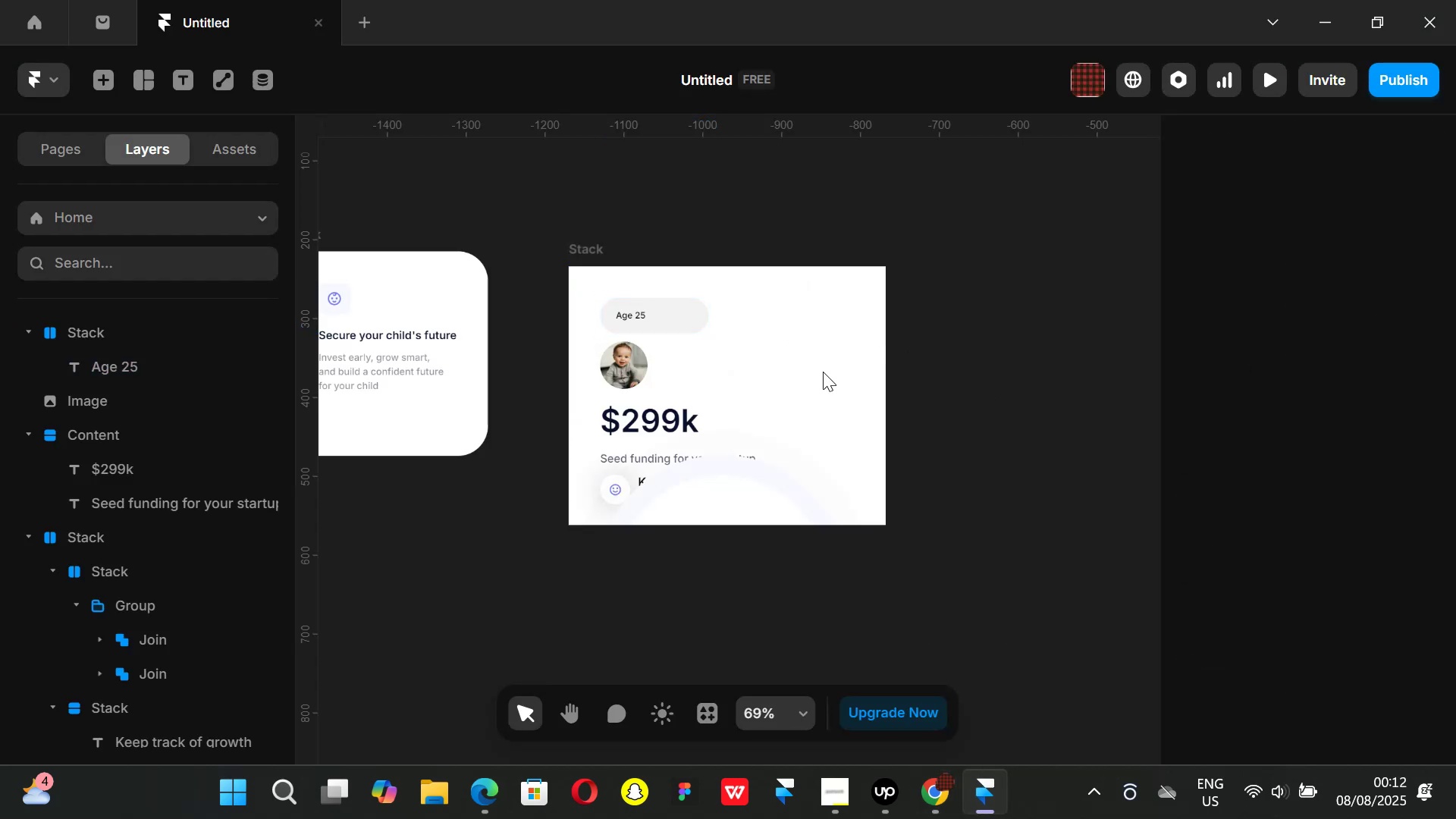 
key(Control+ControlLeft)
 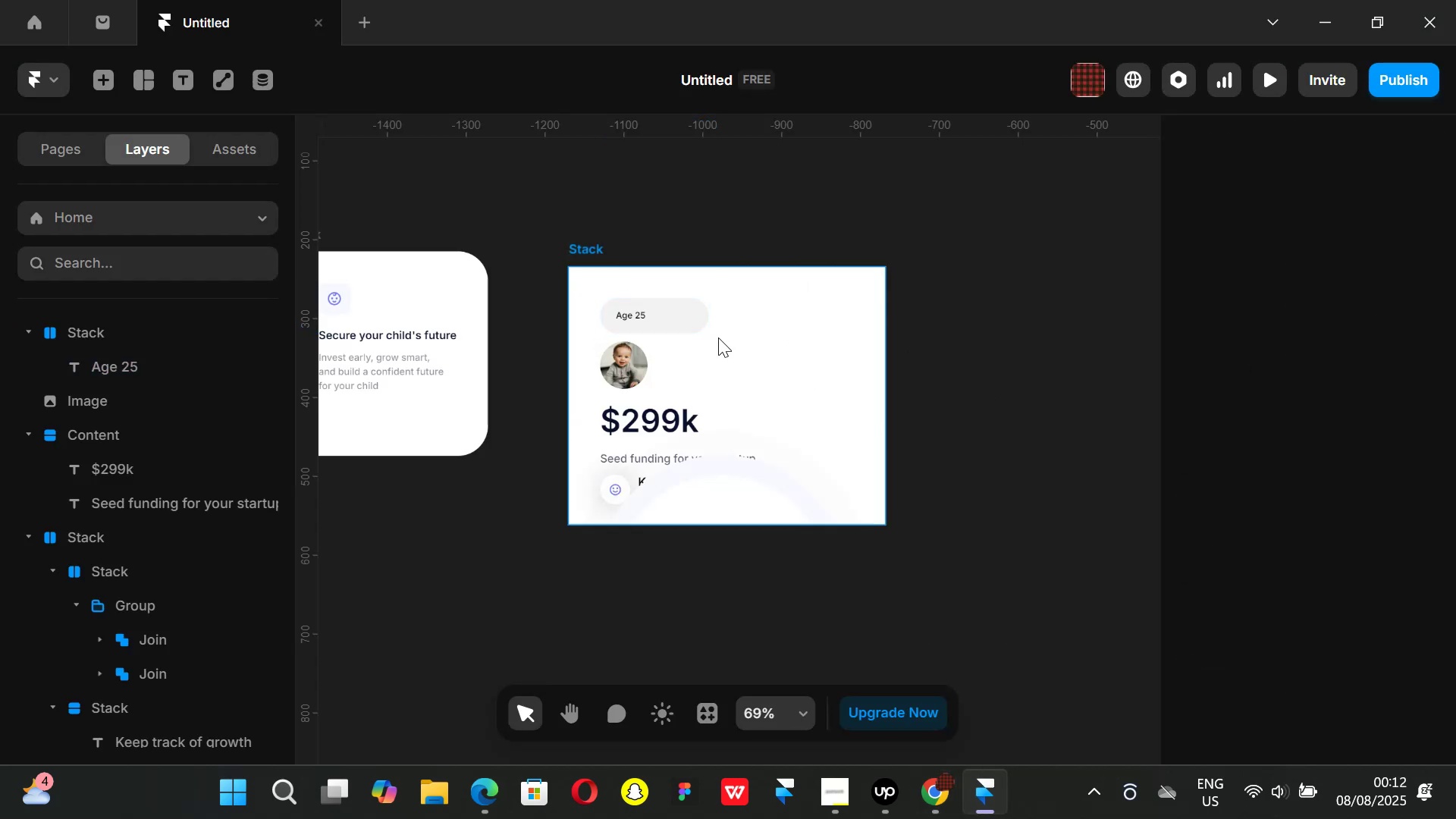 
scroll: coordinate [718, 337], scroll_direction: up, amount: 1.0
 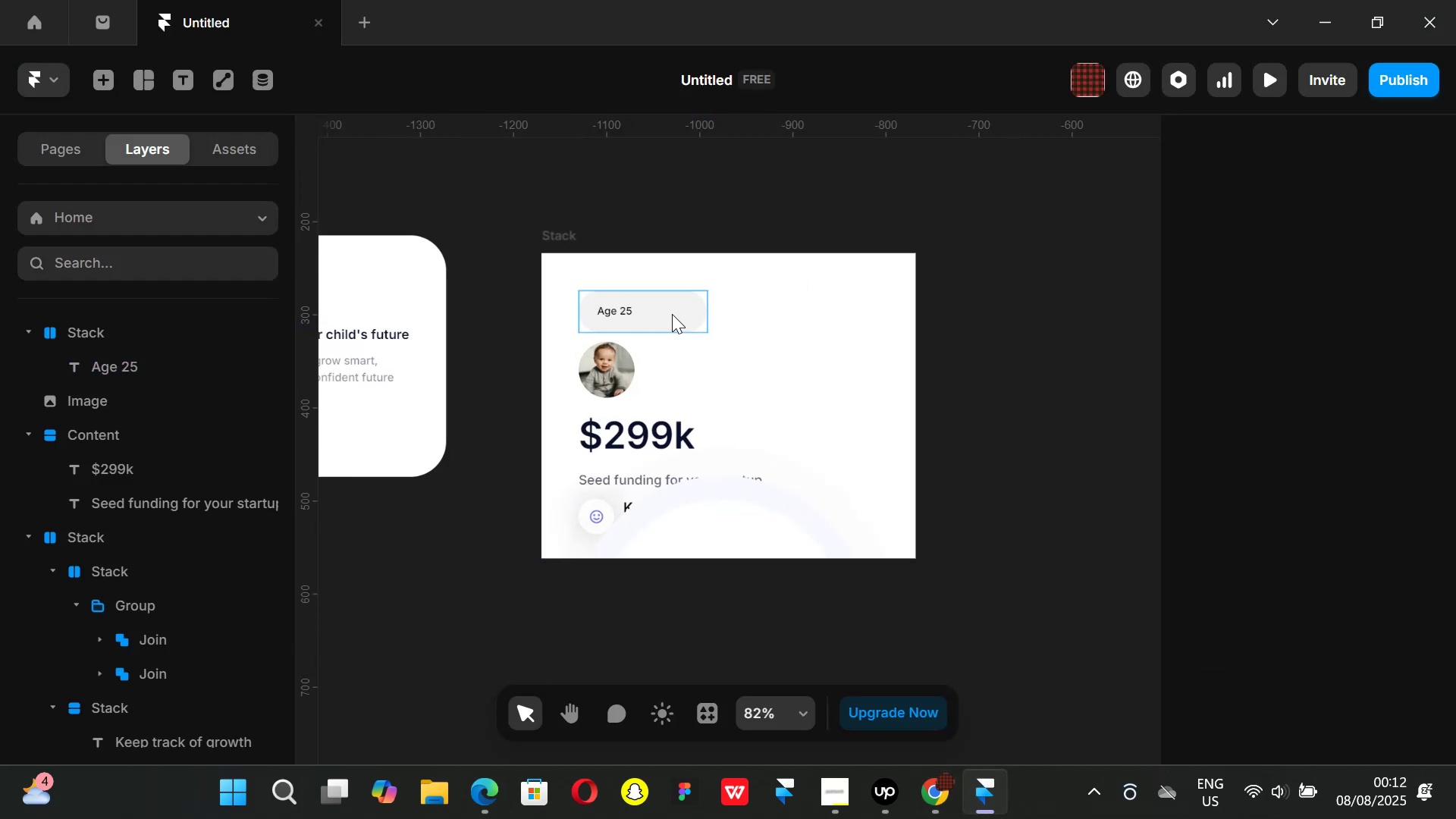 
left_click([672, 314])
 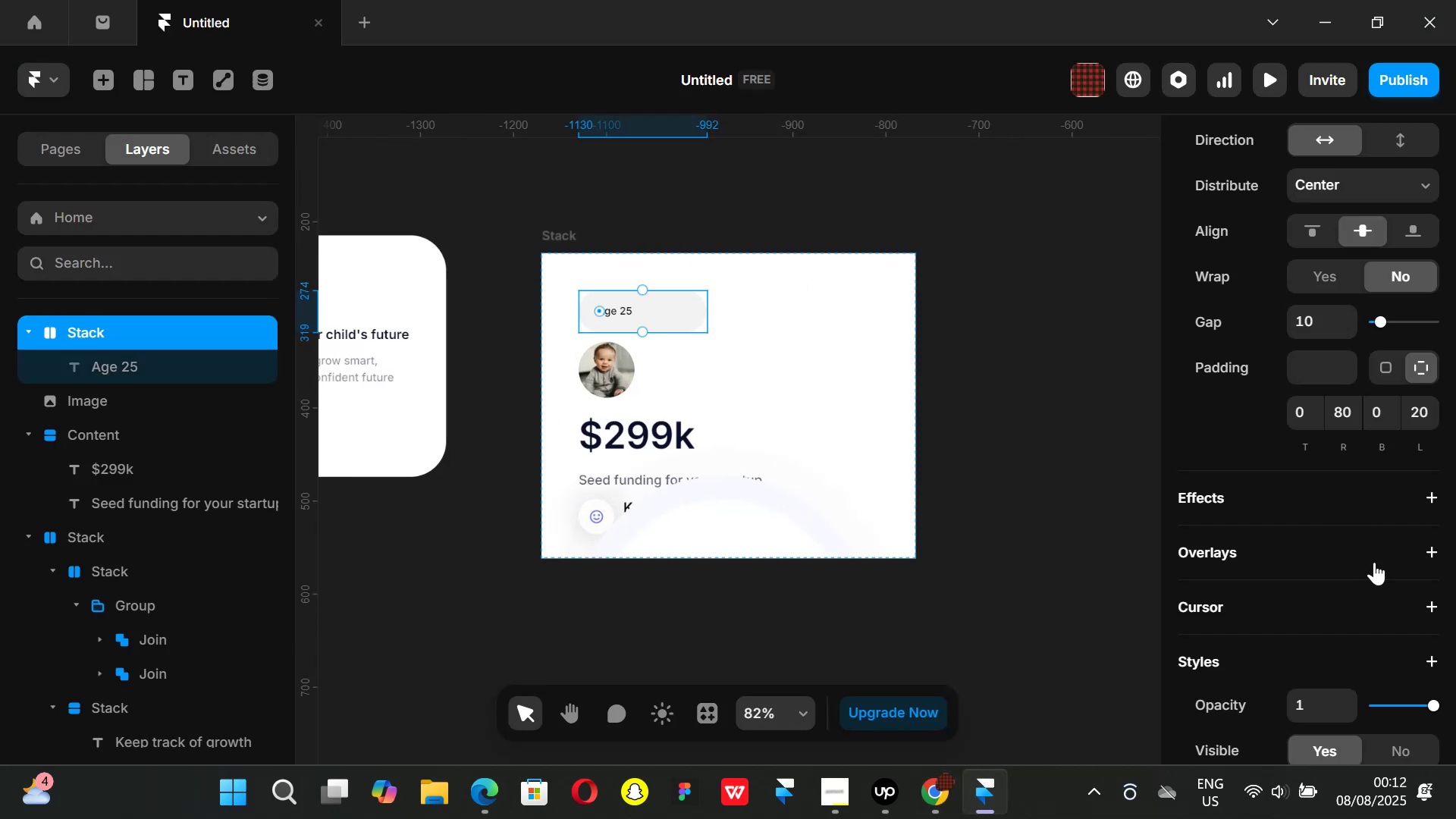 
scroll: coordinate [1340, 458], scroll_direction: none, amount: 0.0
 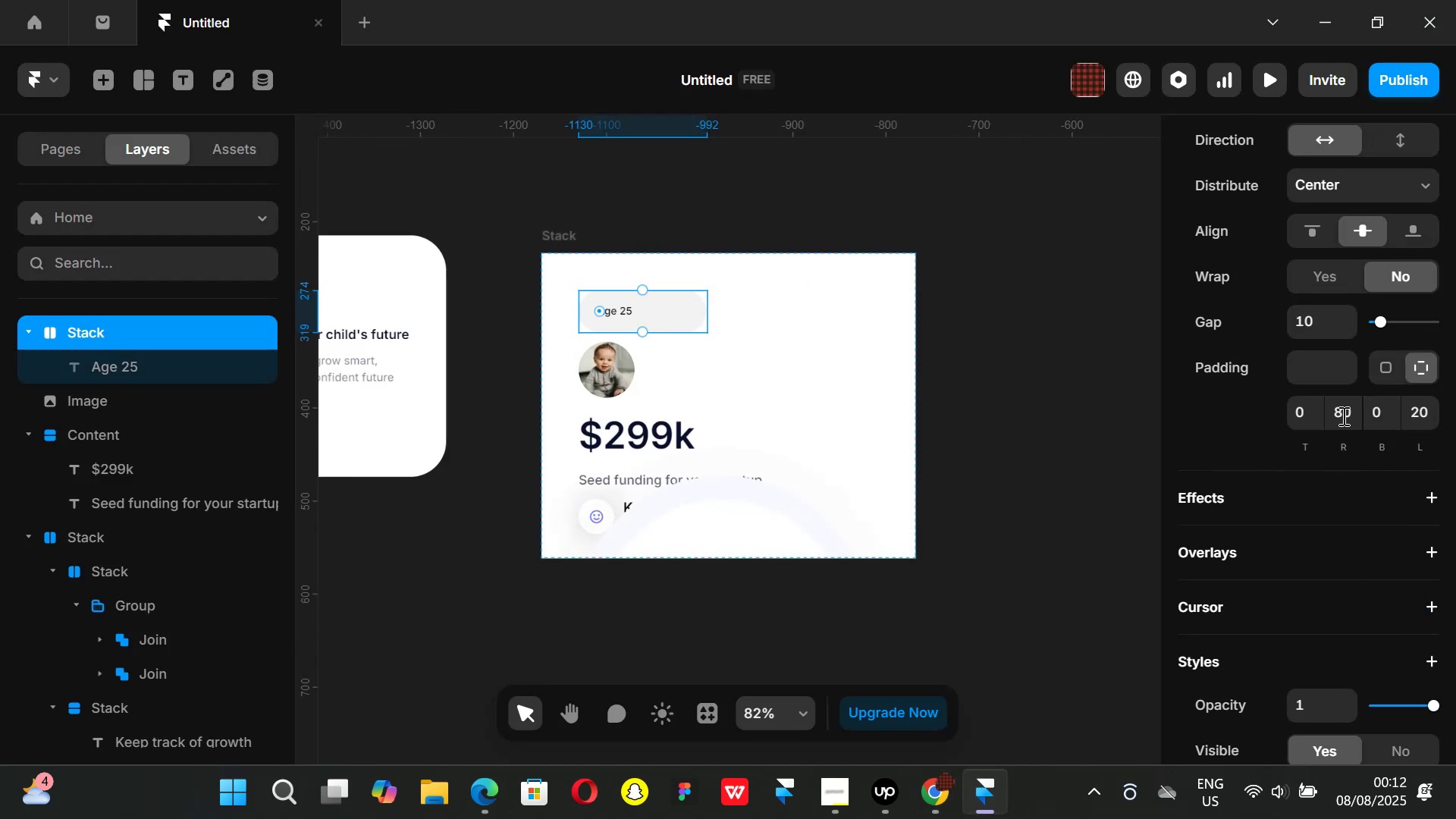 
left_click([1342, 409])
 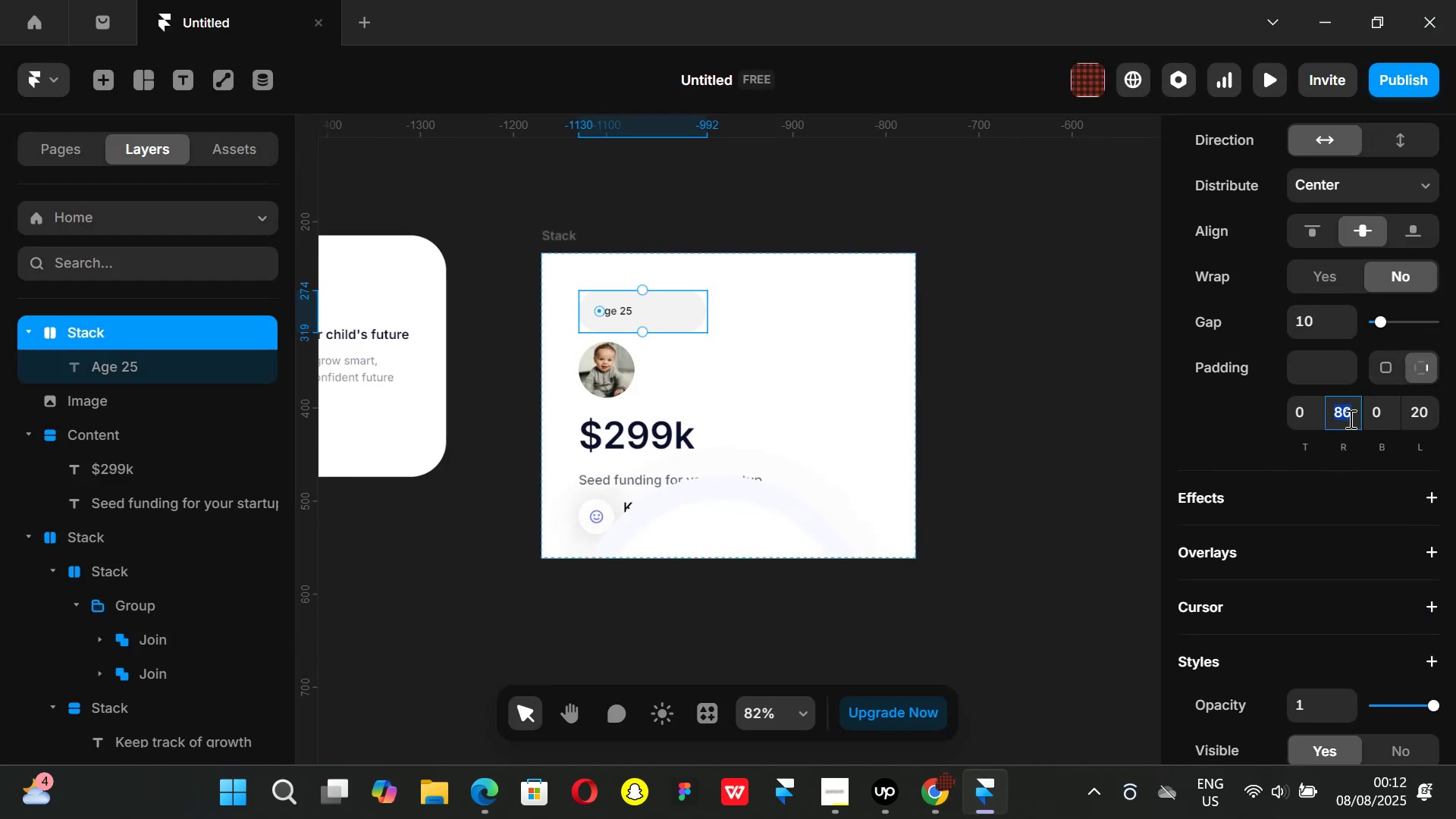 
type(100)
 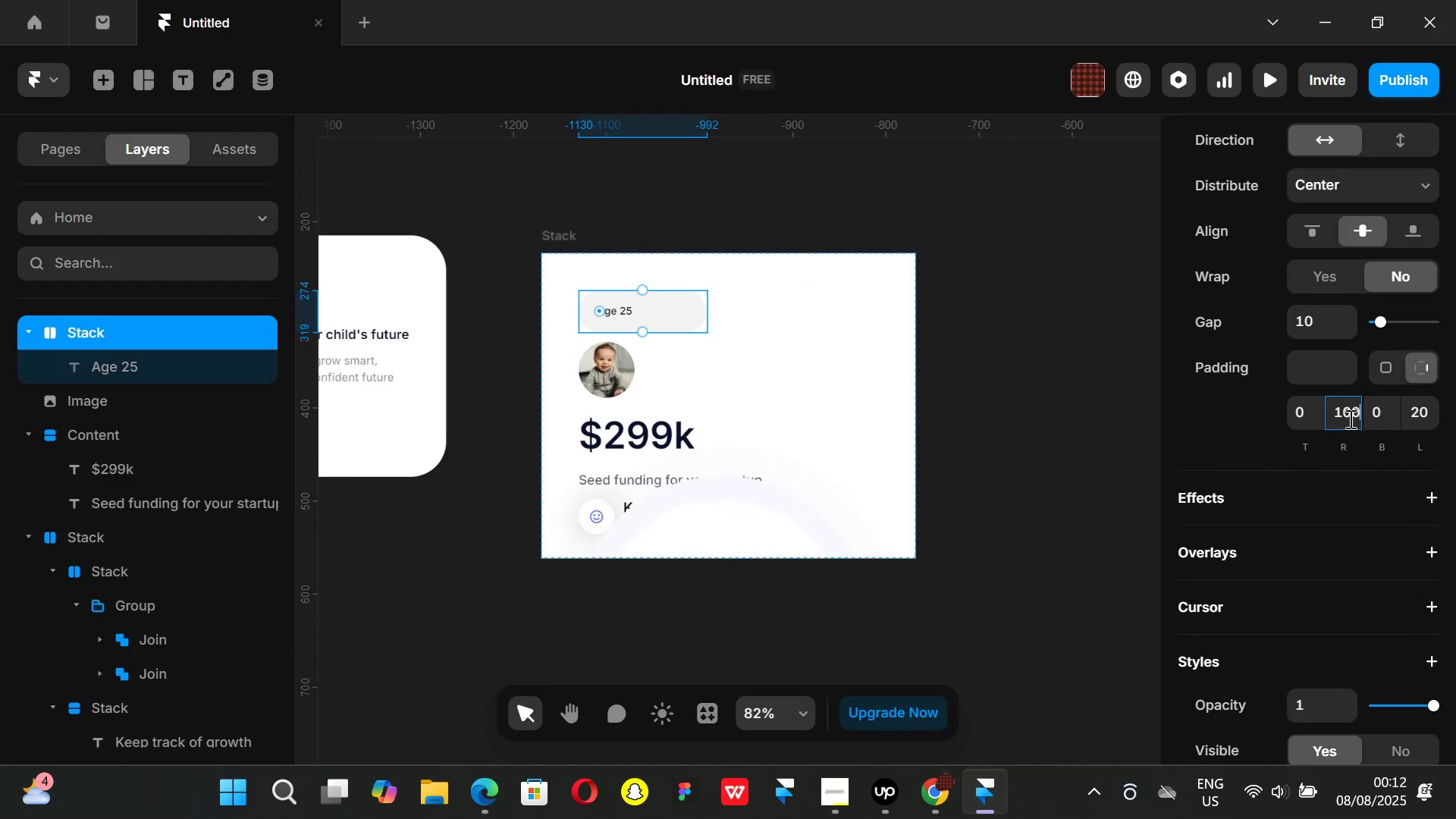 
key(Enter)
 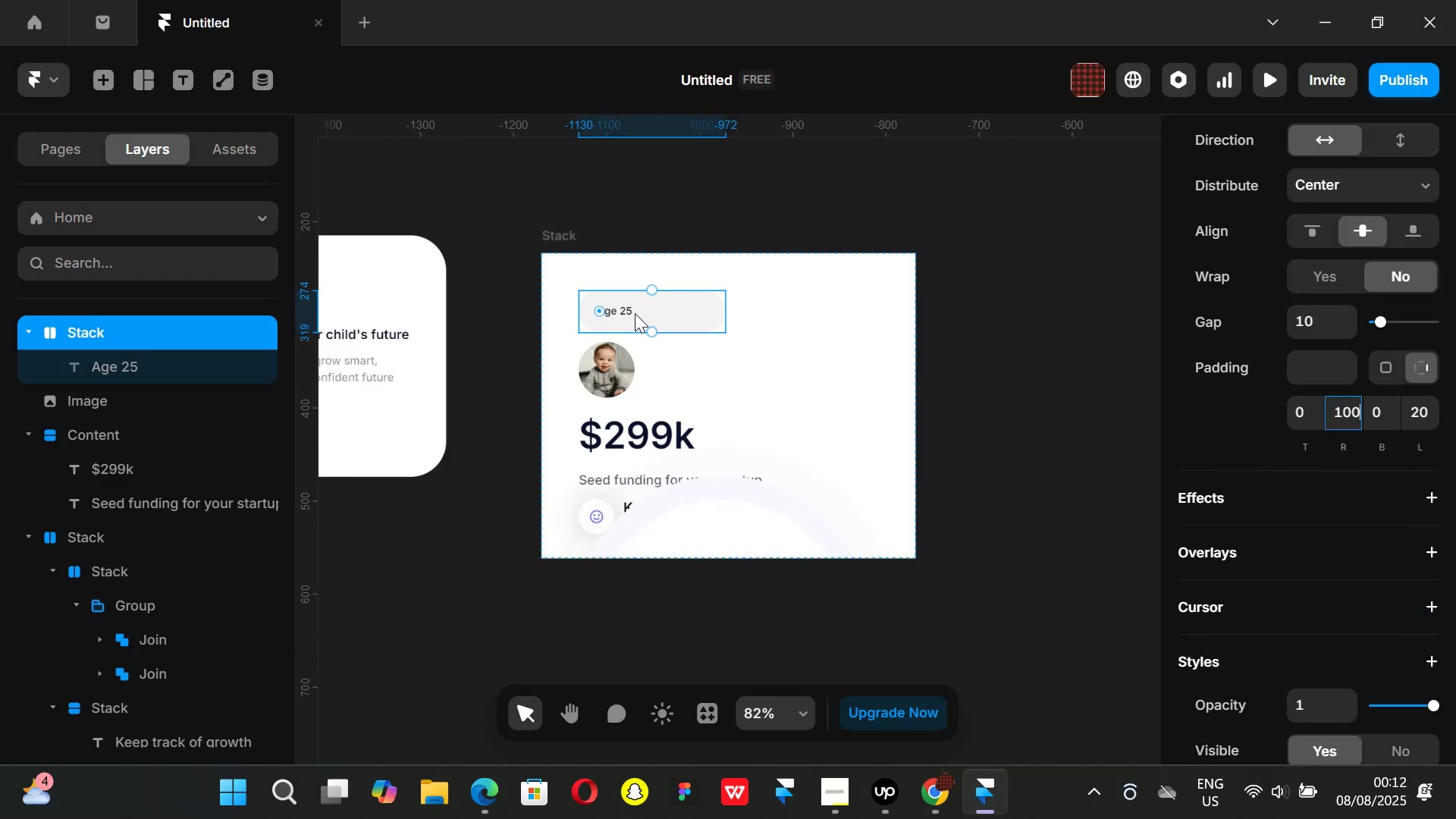 
left_click([632, 313])
 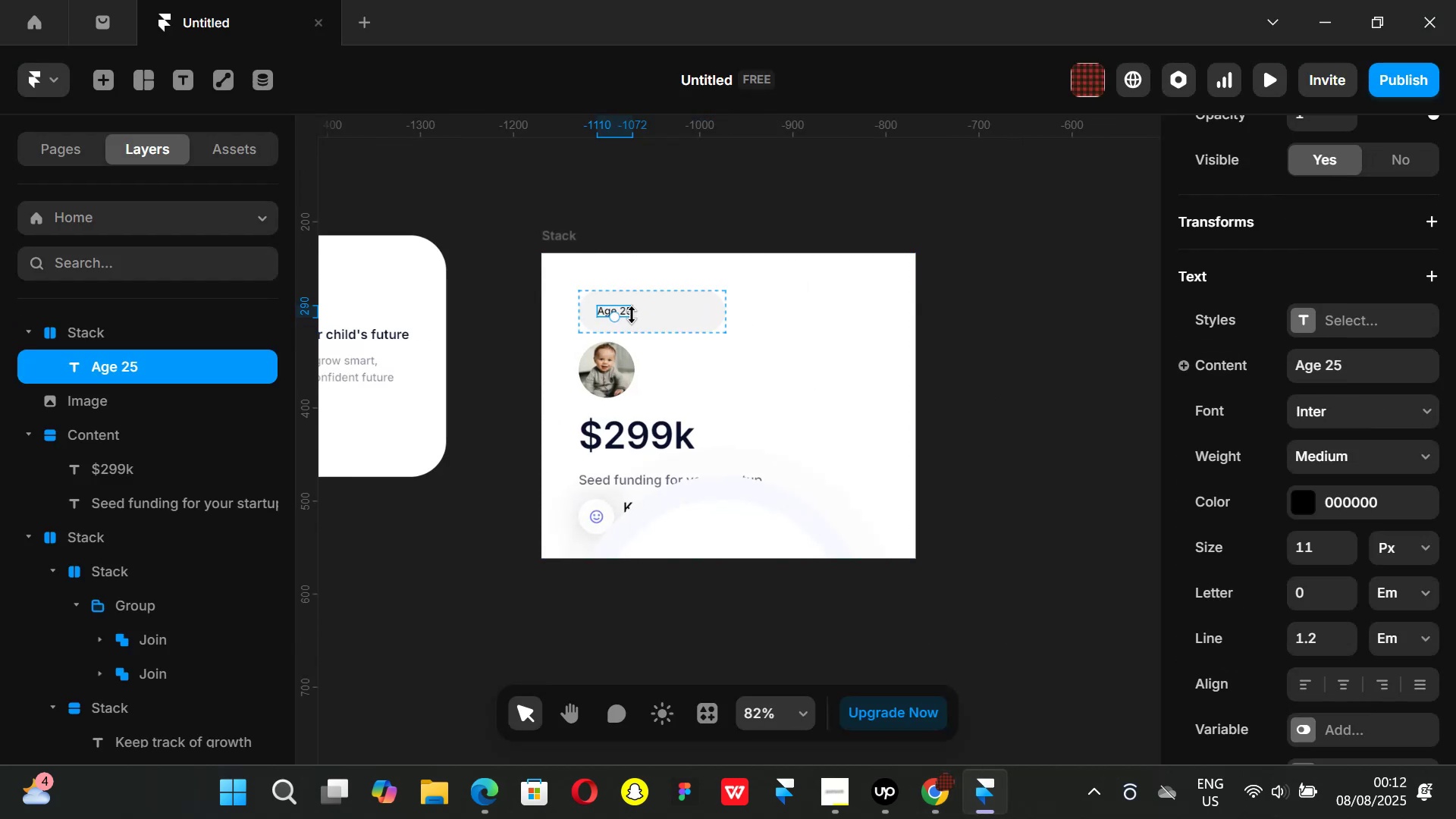 
key(Control+ControlLeft)
 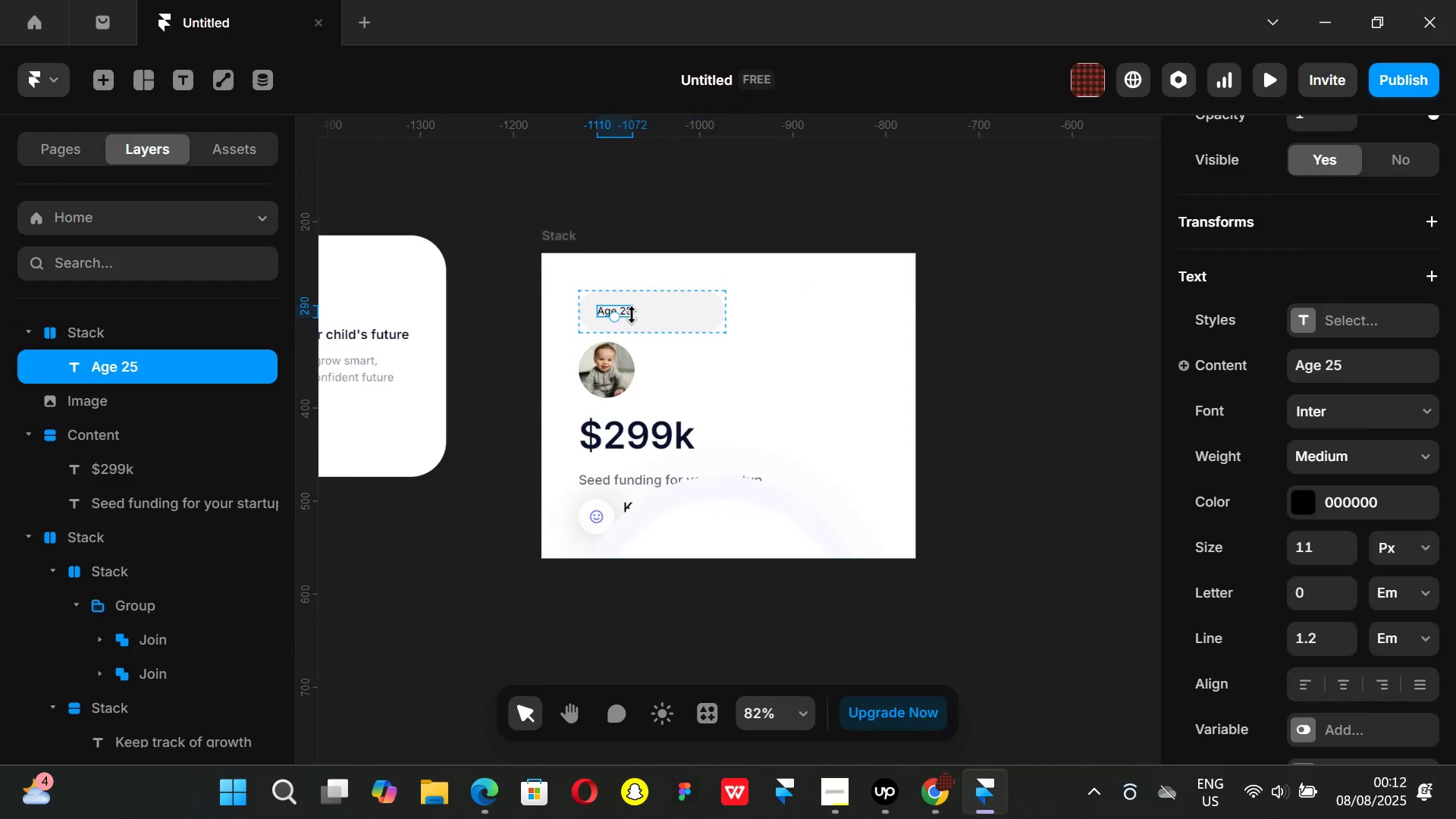 
key(Control+D)
 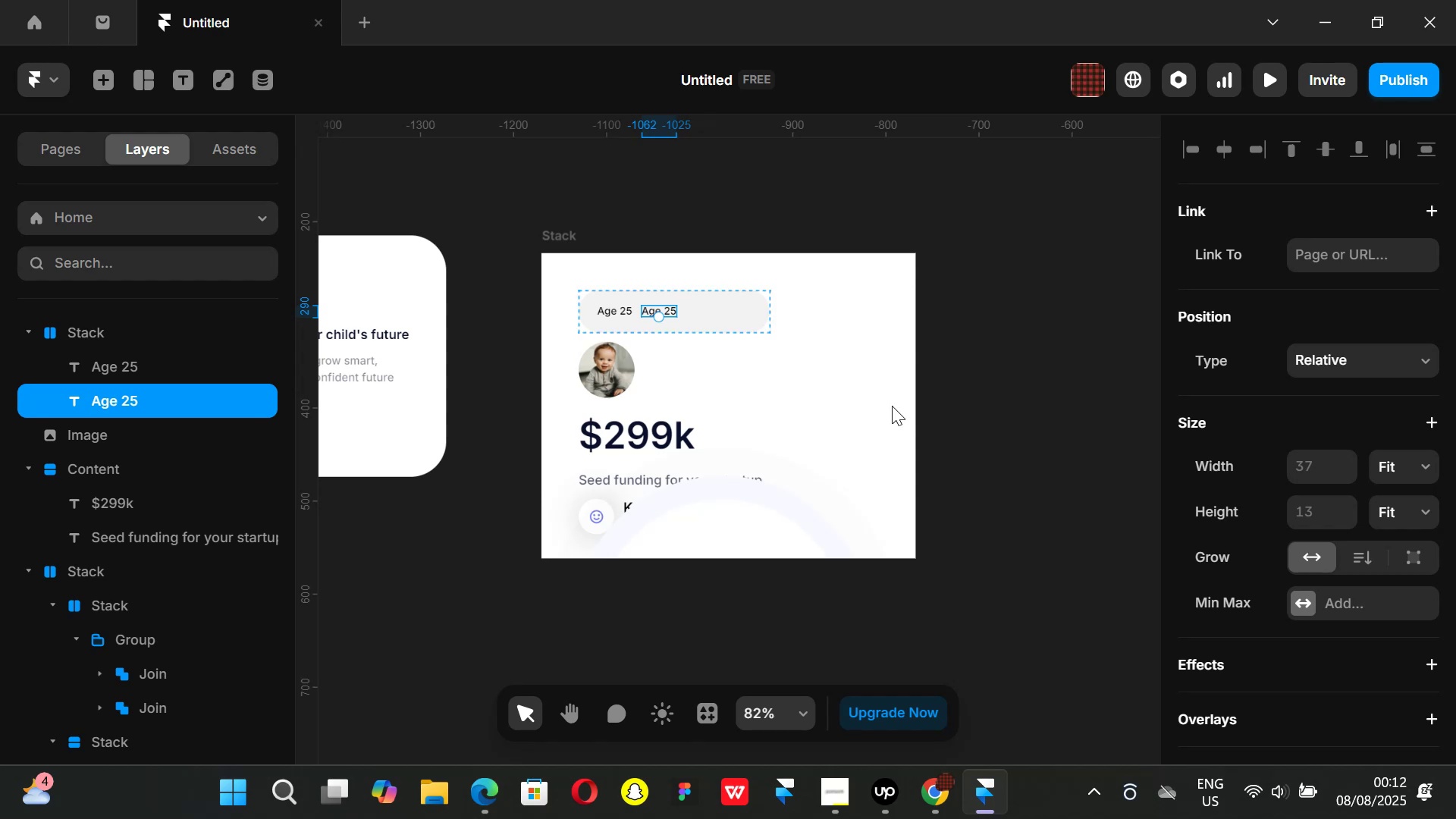 
key(Control+ControlLeft)
 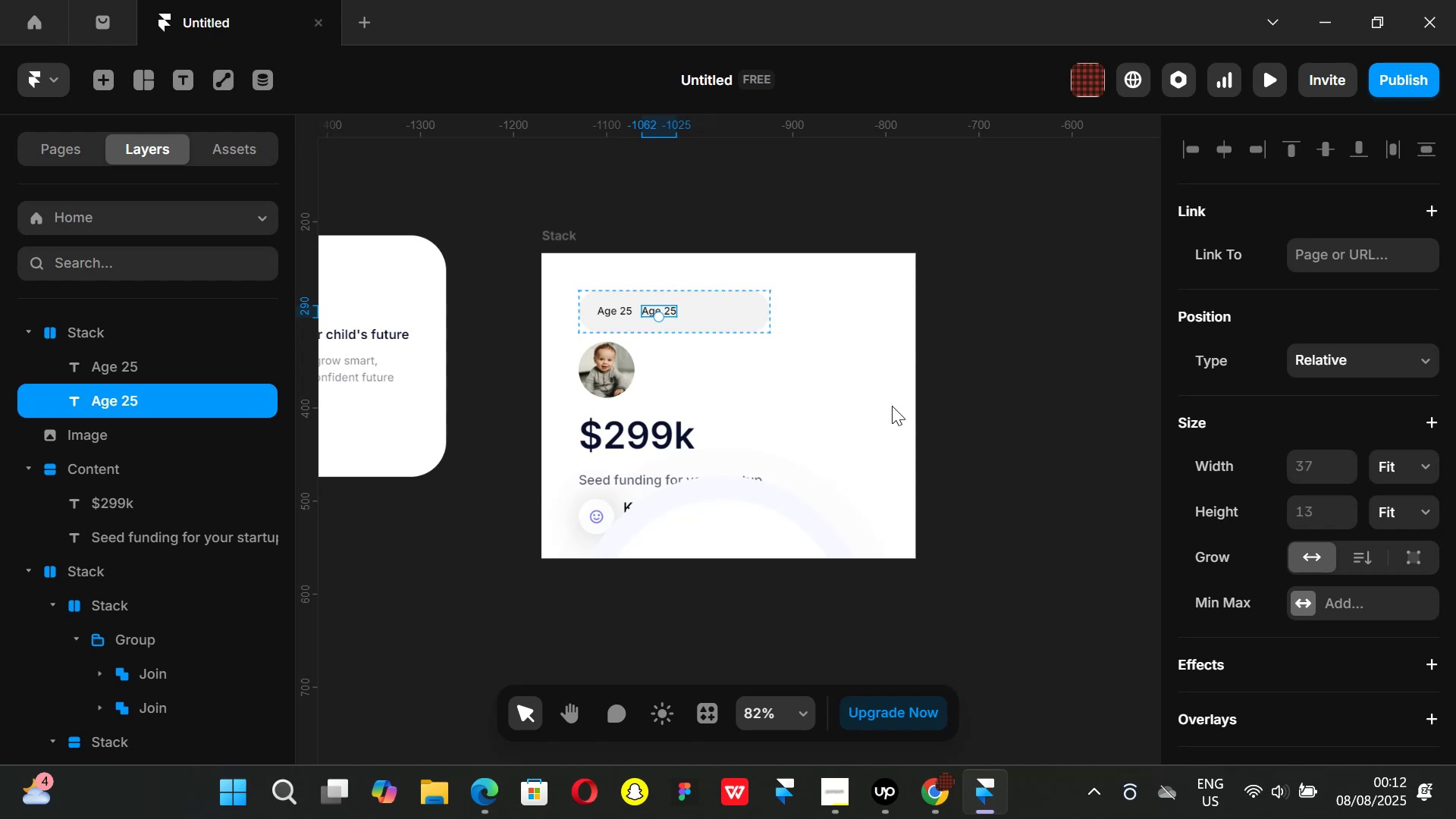 
key(Alt+Control+AltLeft)
 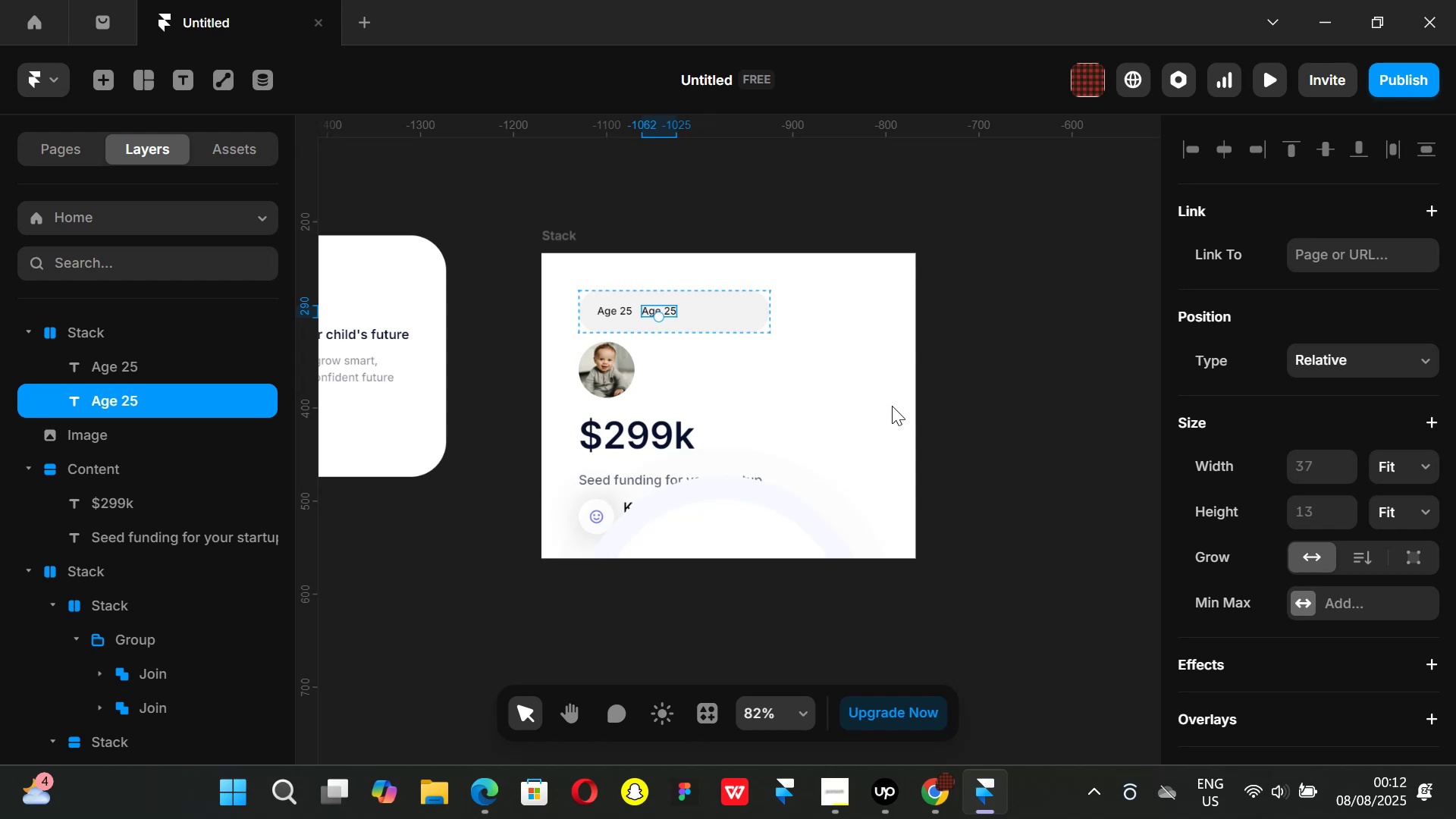 
key(Alt+Control+Enter)
 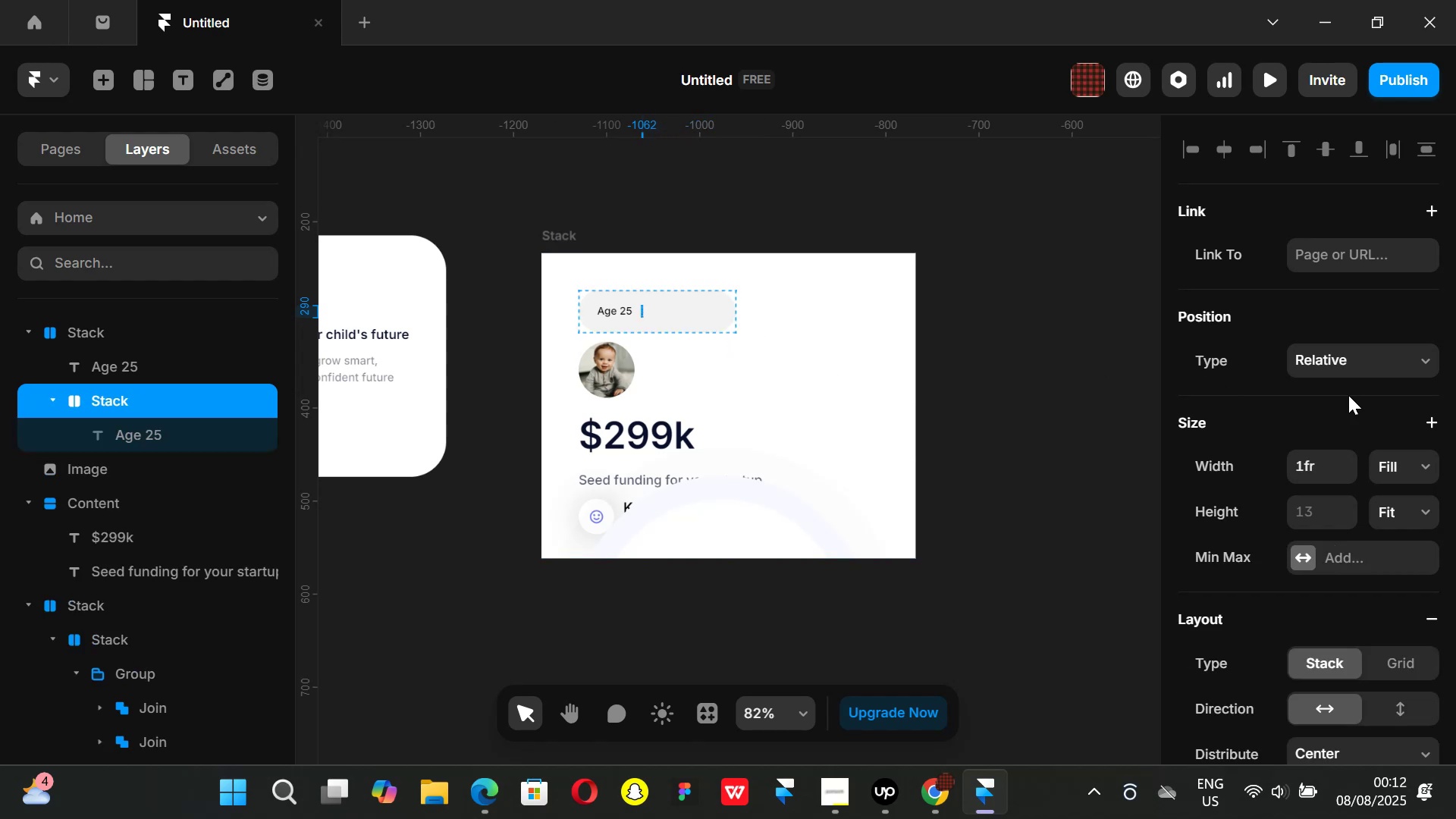 
left_click([1424, 462])
 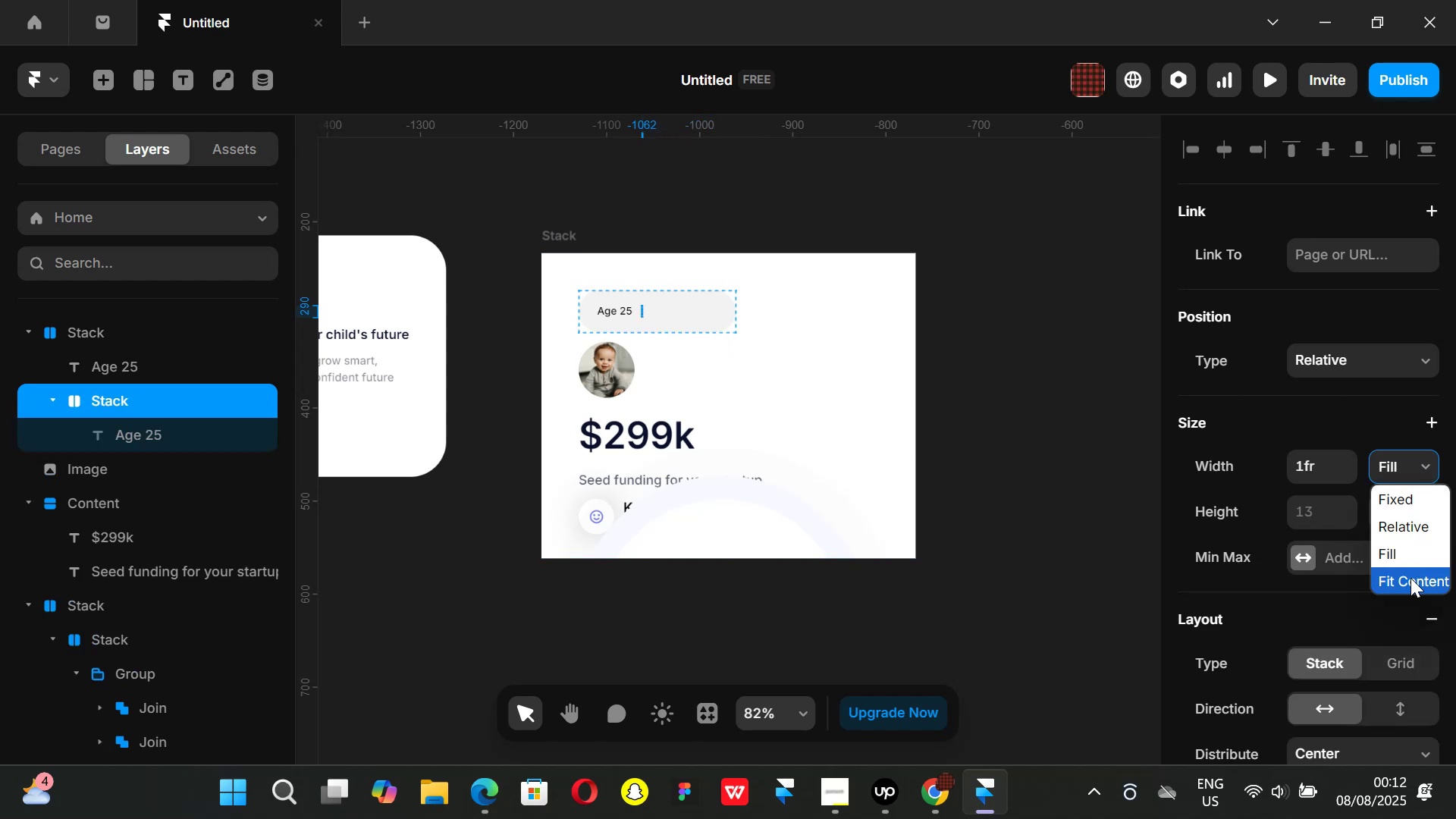 
left_click([1410, 578])
 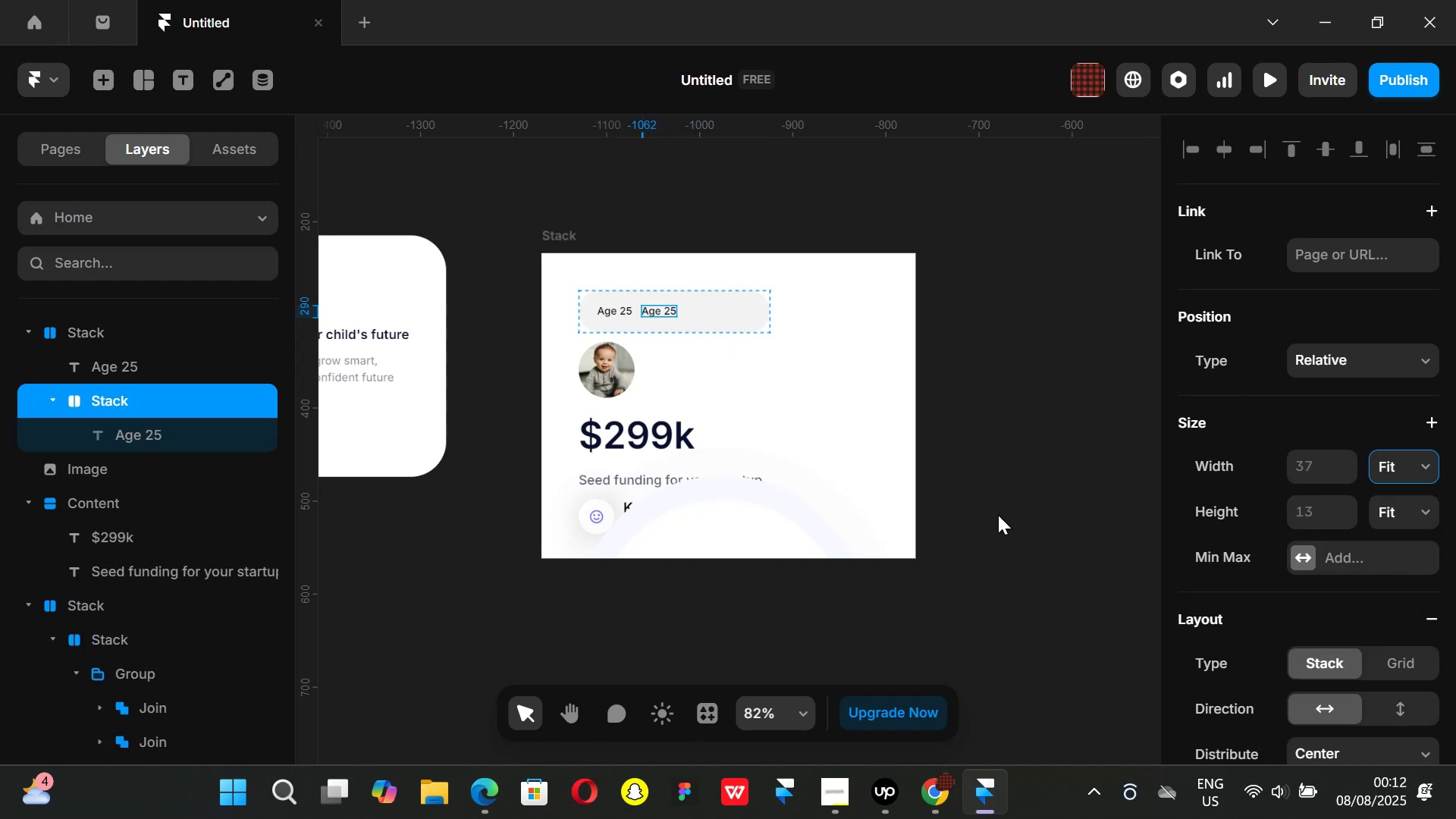 
left_click([752, 318])
 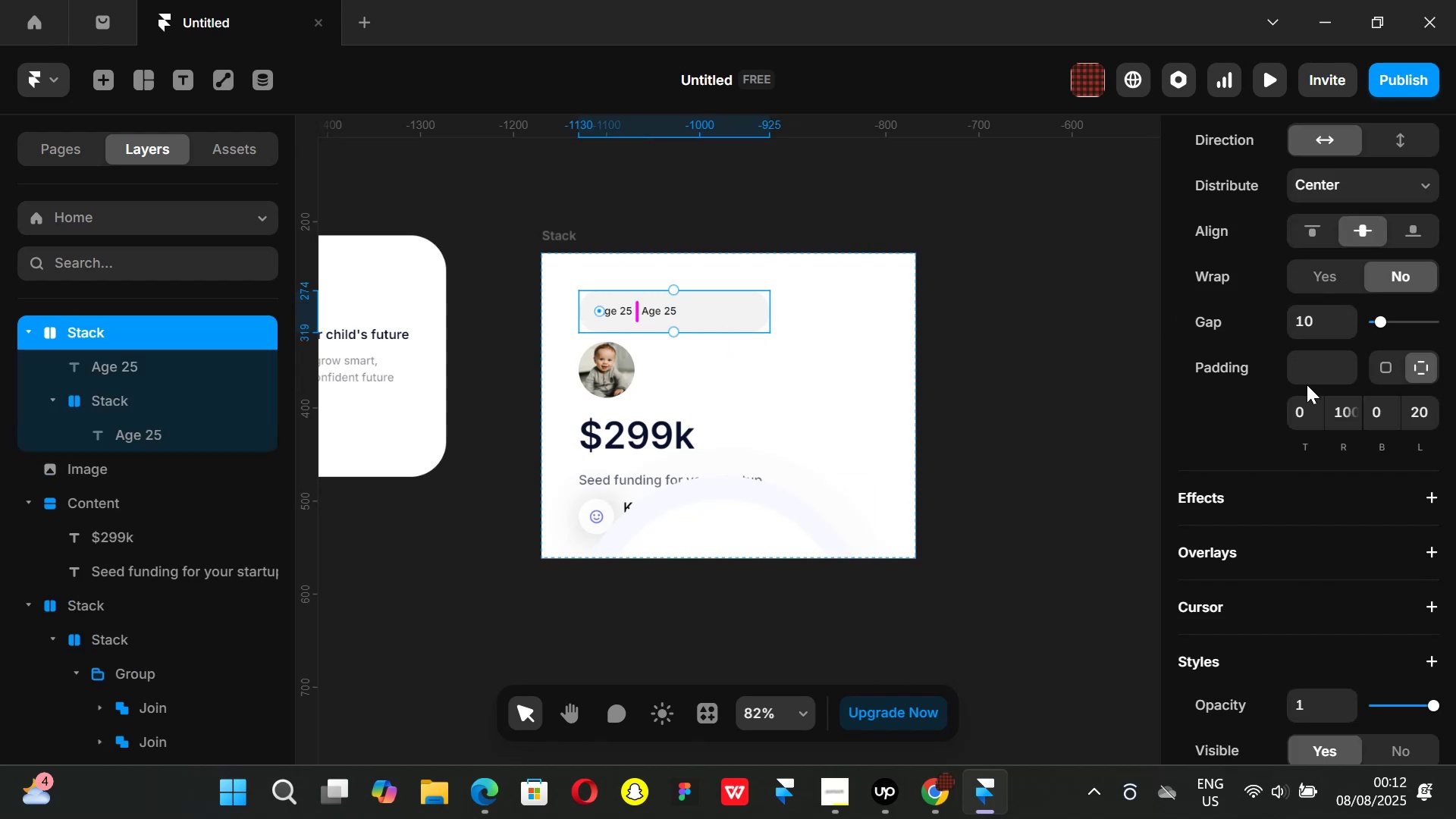 
scroll: coordinate [1306, 384], scroll_direction: up, amount: 3.0
 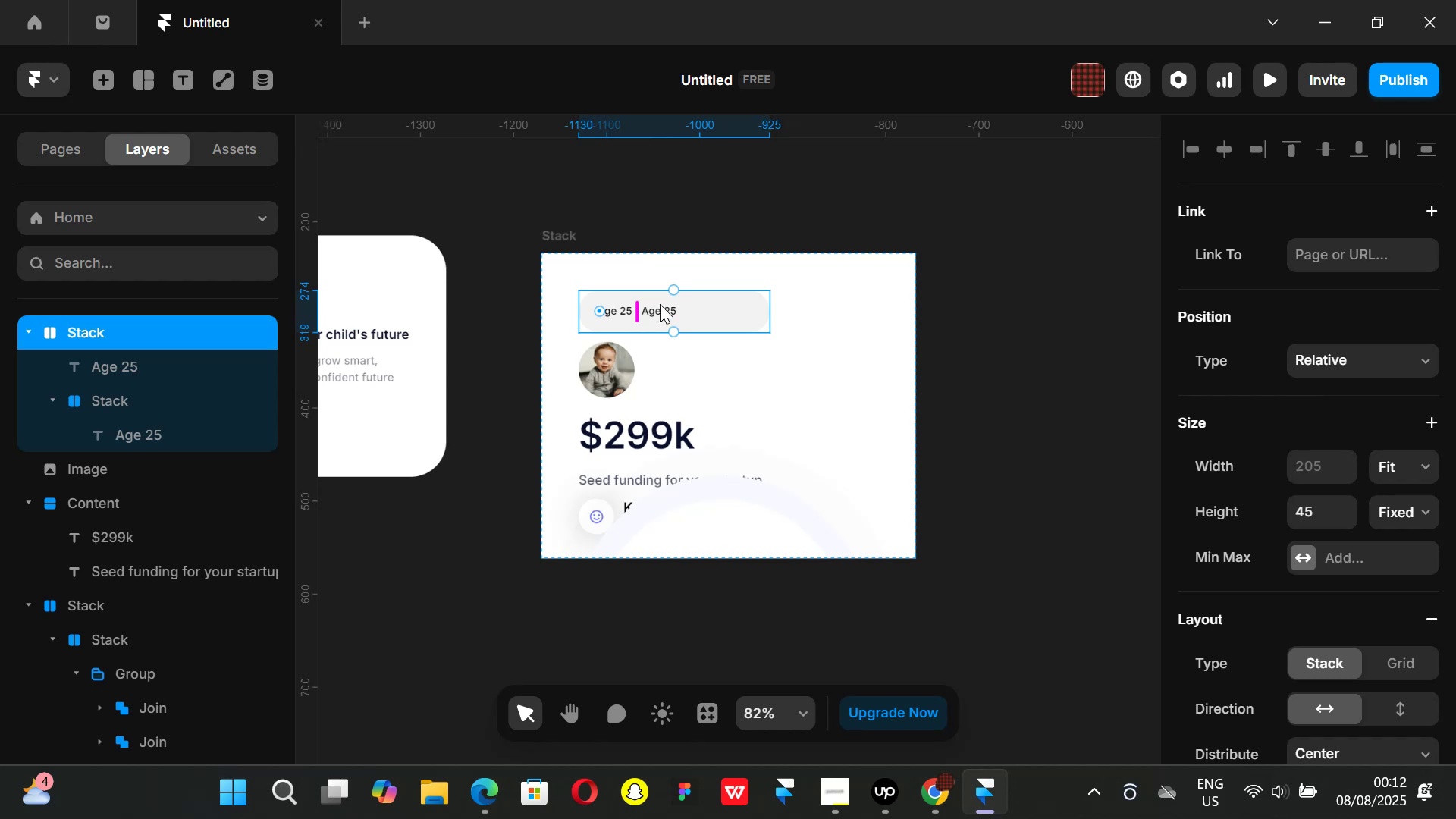 
left_click([660, 309])
 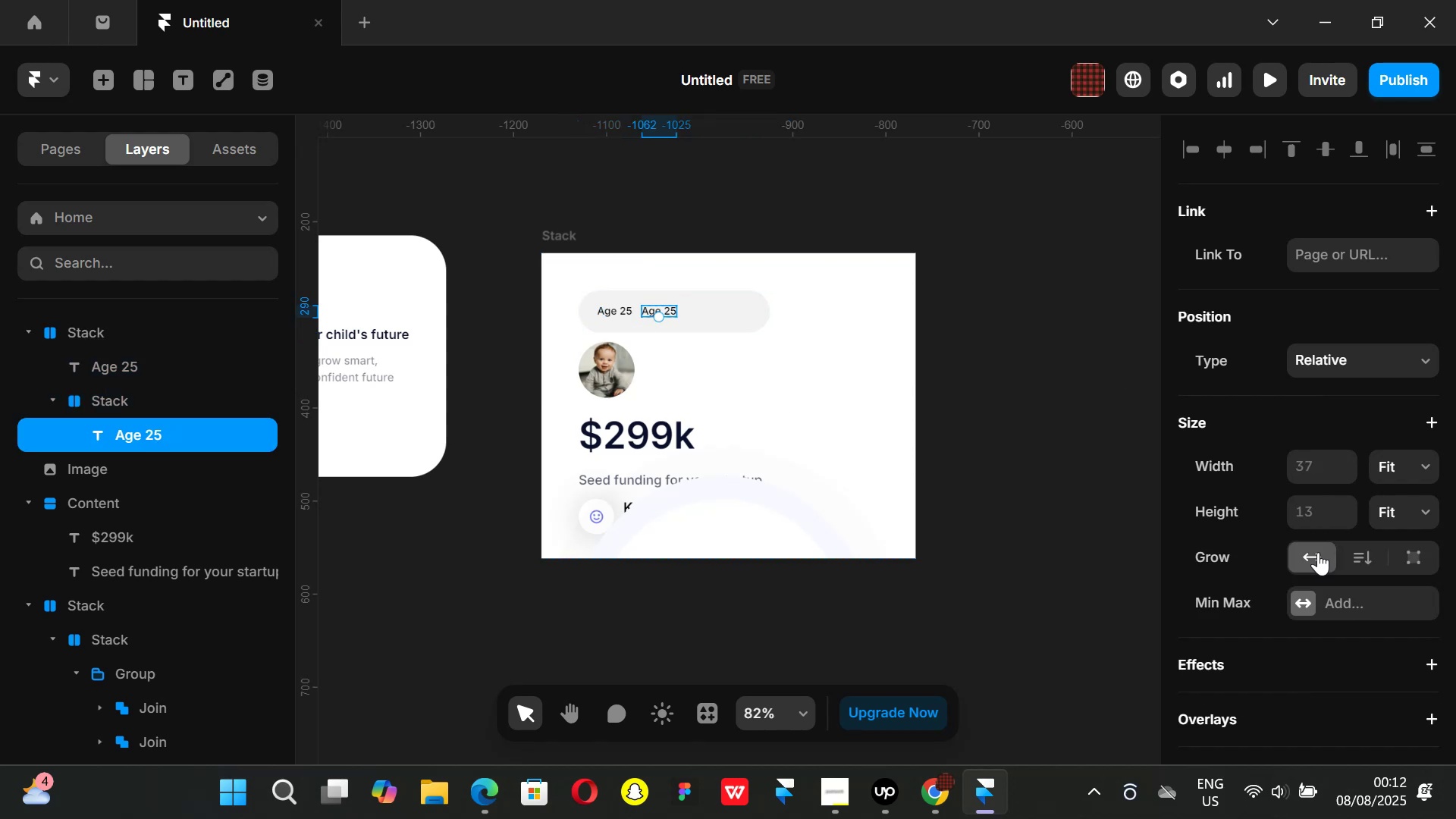 
scroll: coordinate [1315, 484], scroll_direction: up, amount: 2.0
 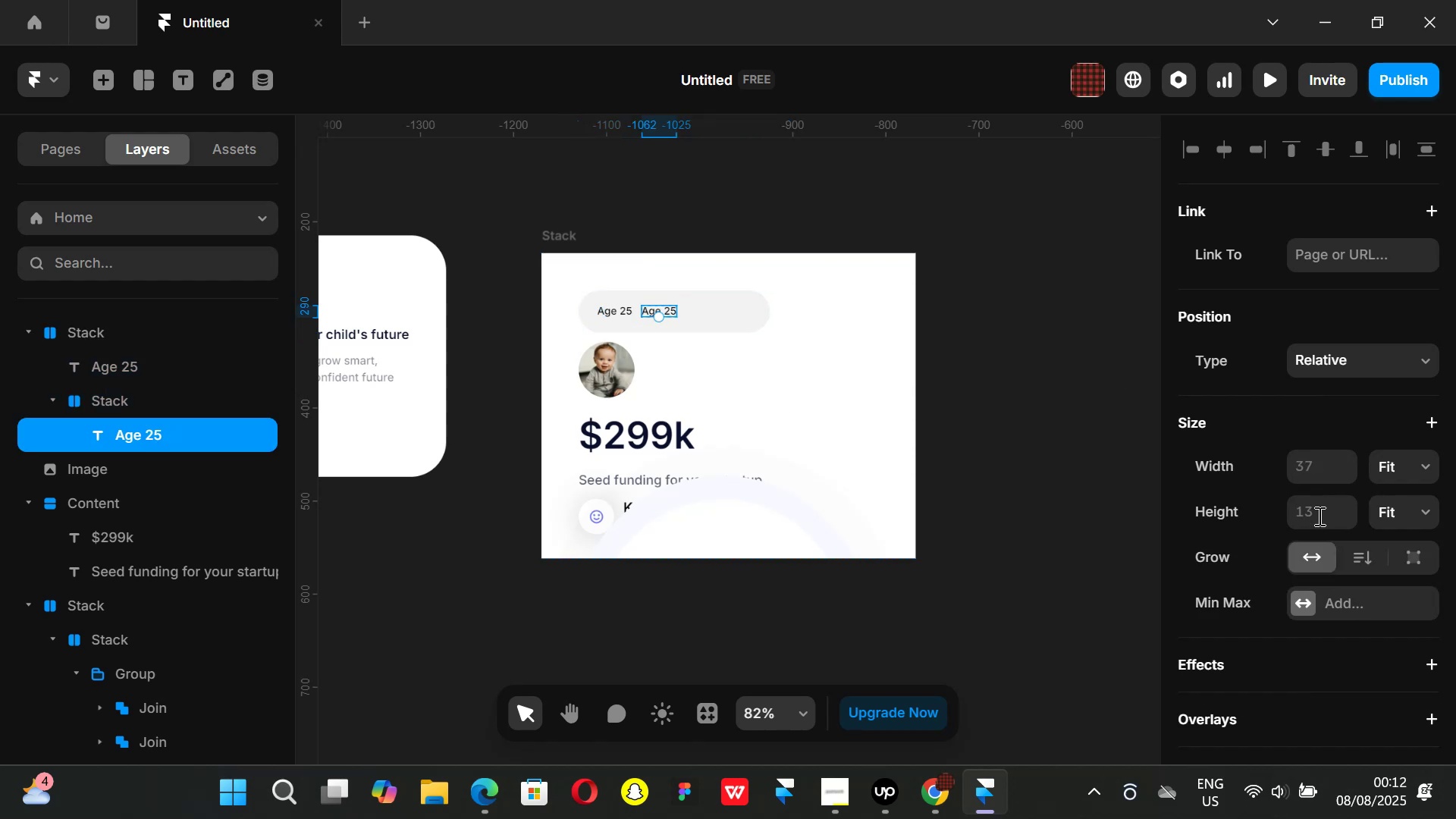 
left_click([1318, 516])
 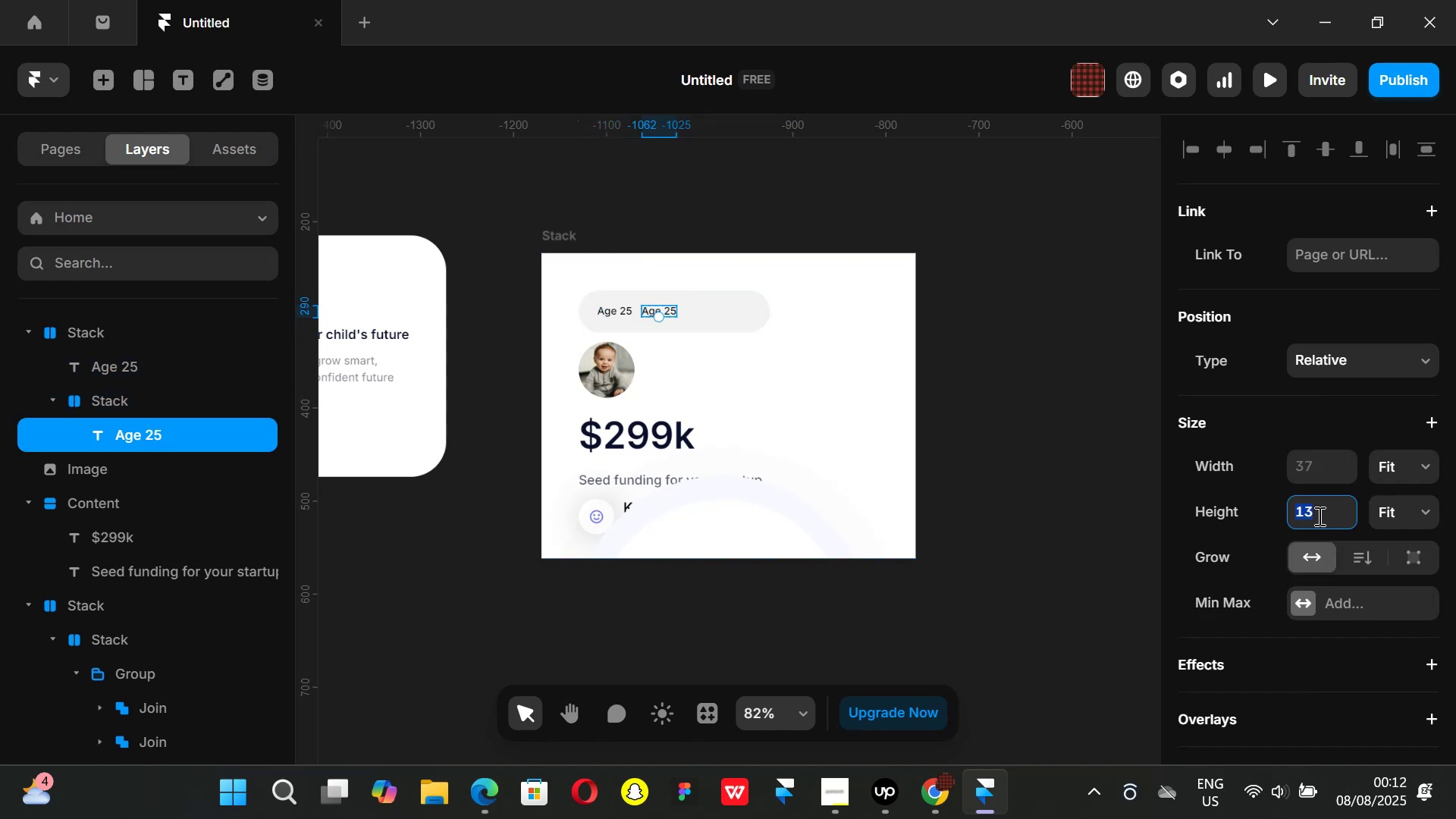 
type(36)
 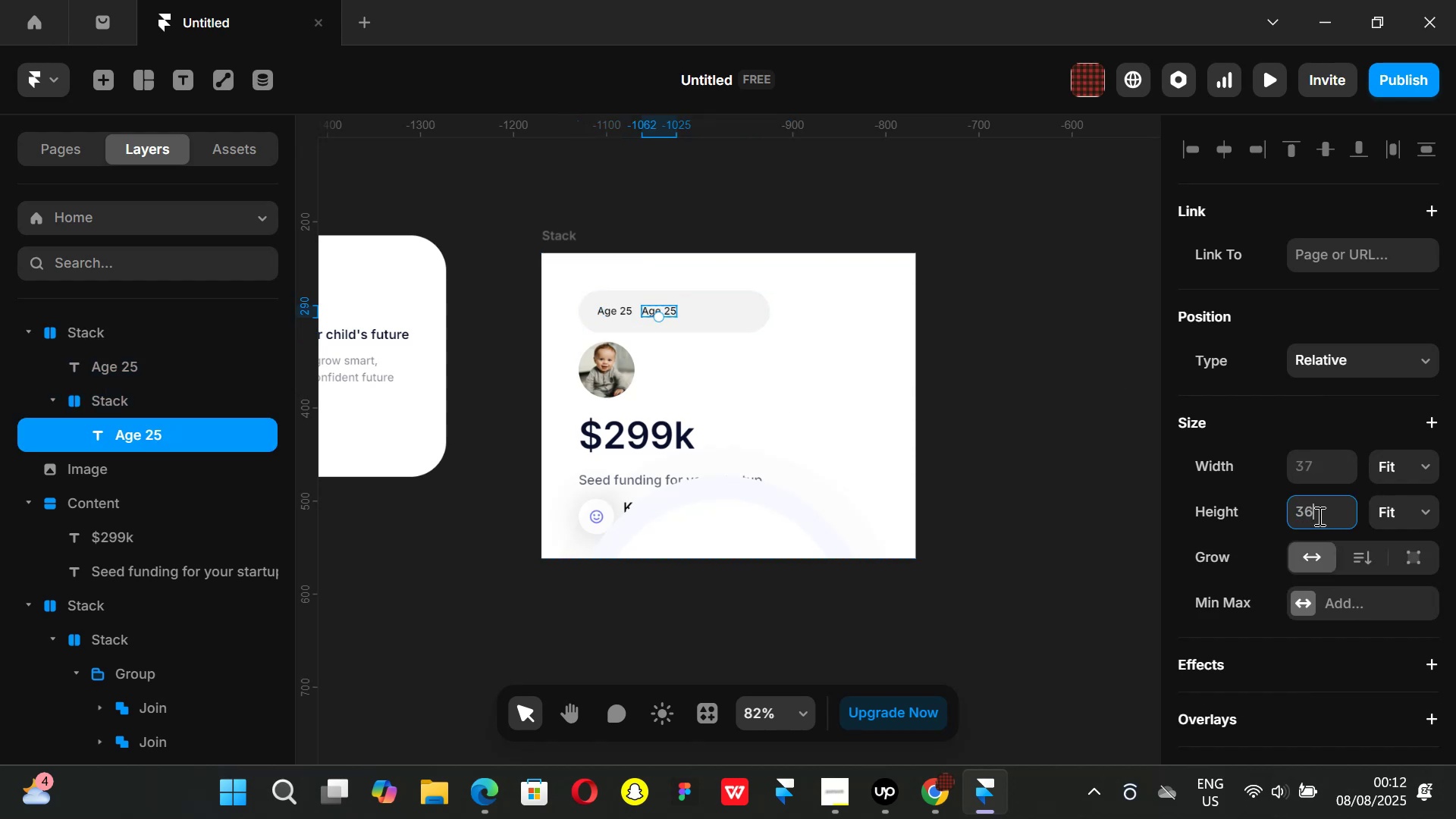 
key(Enter)
 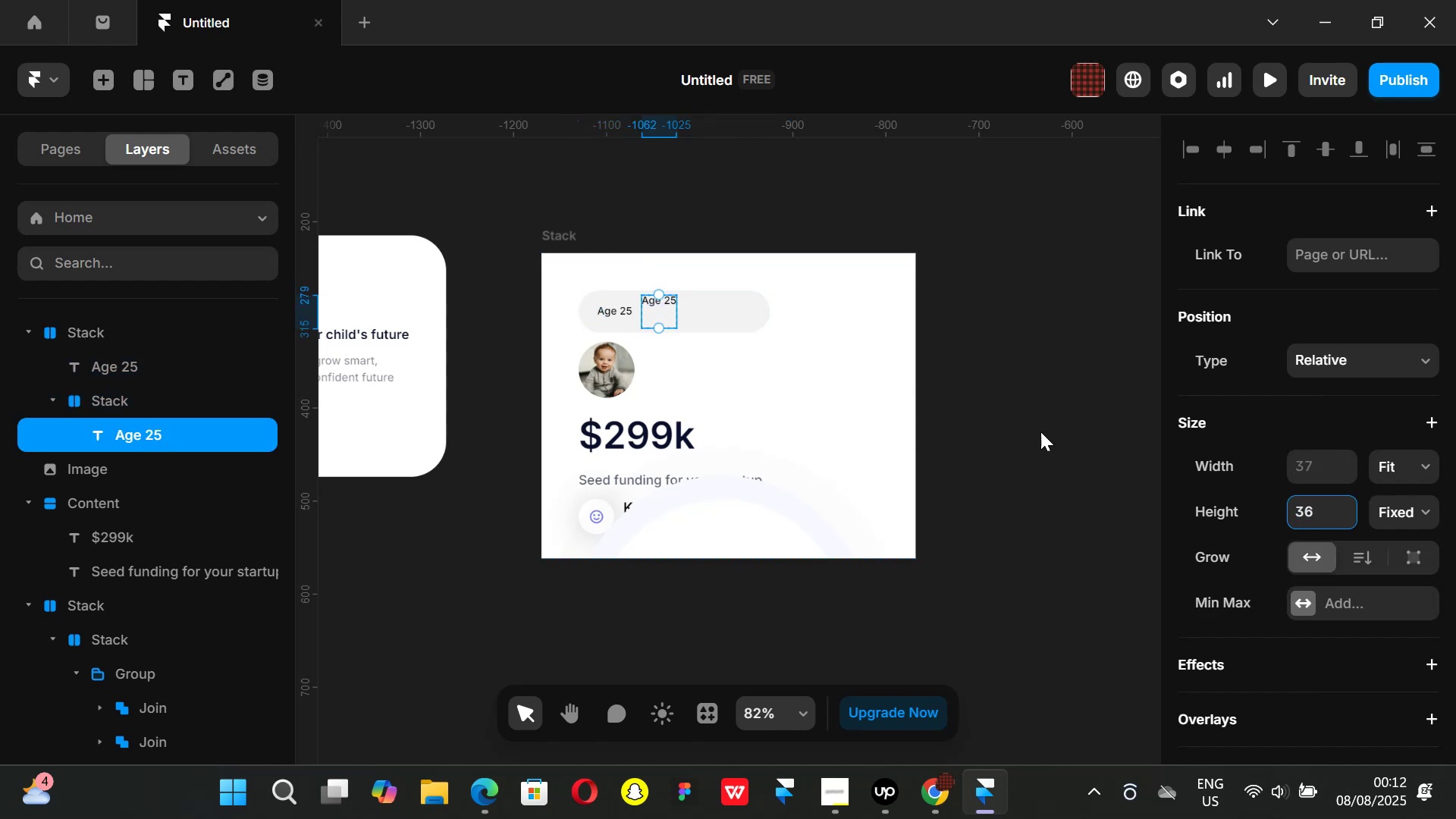 
left_click([1048, 412])
 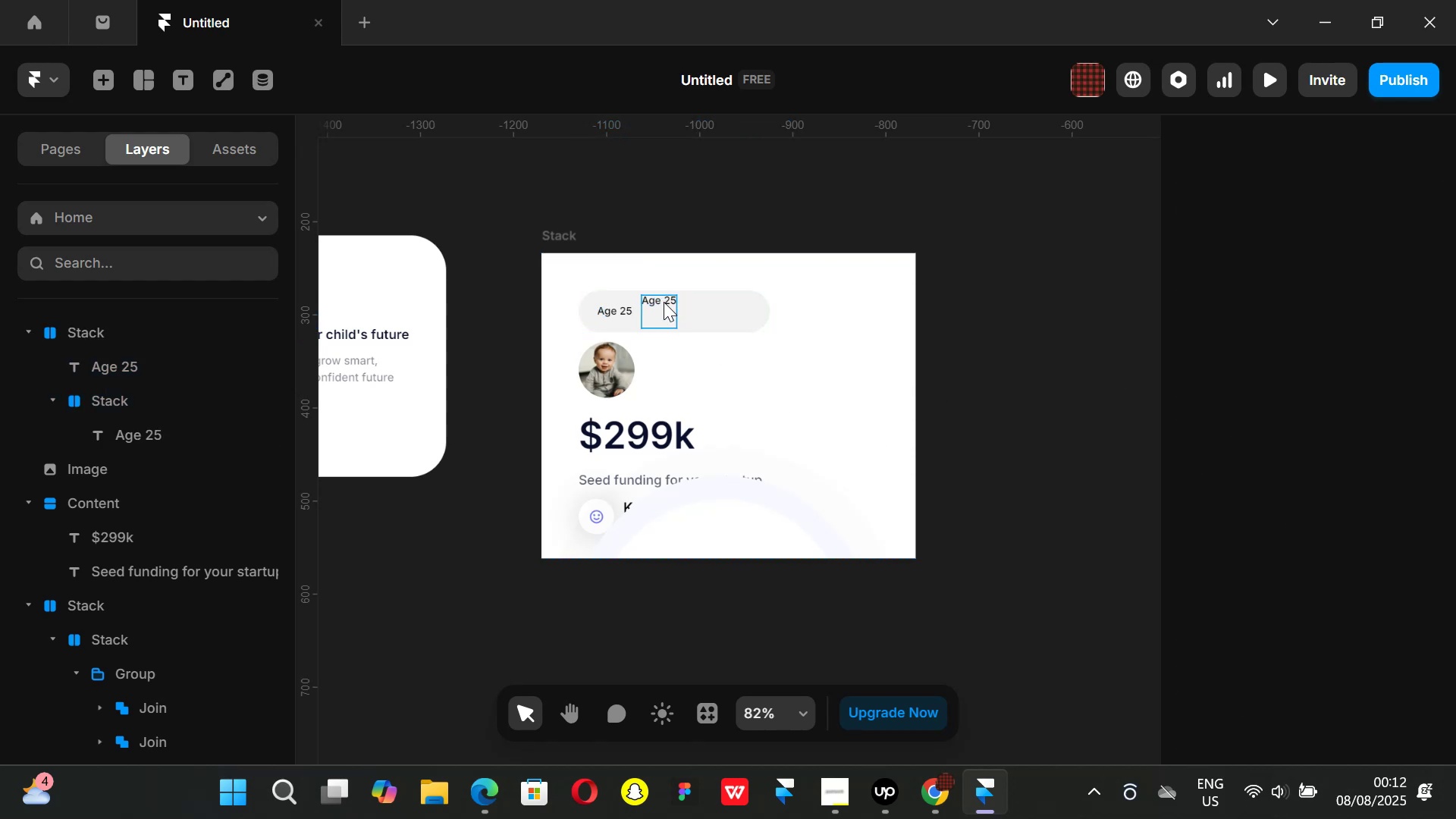 
left_click([664, 302])
 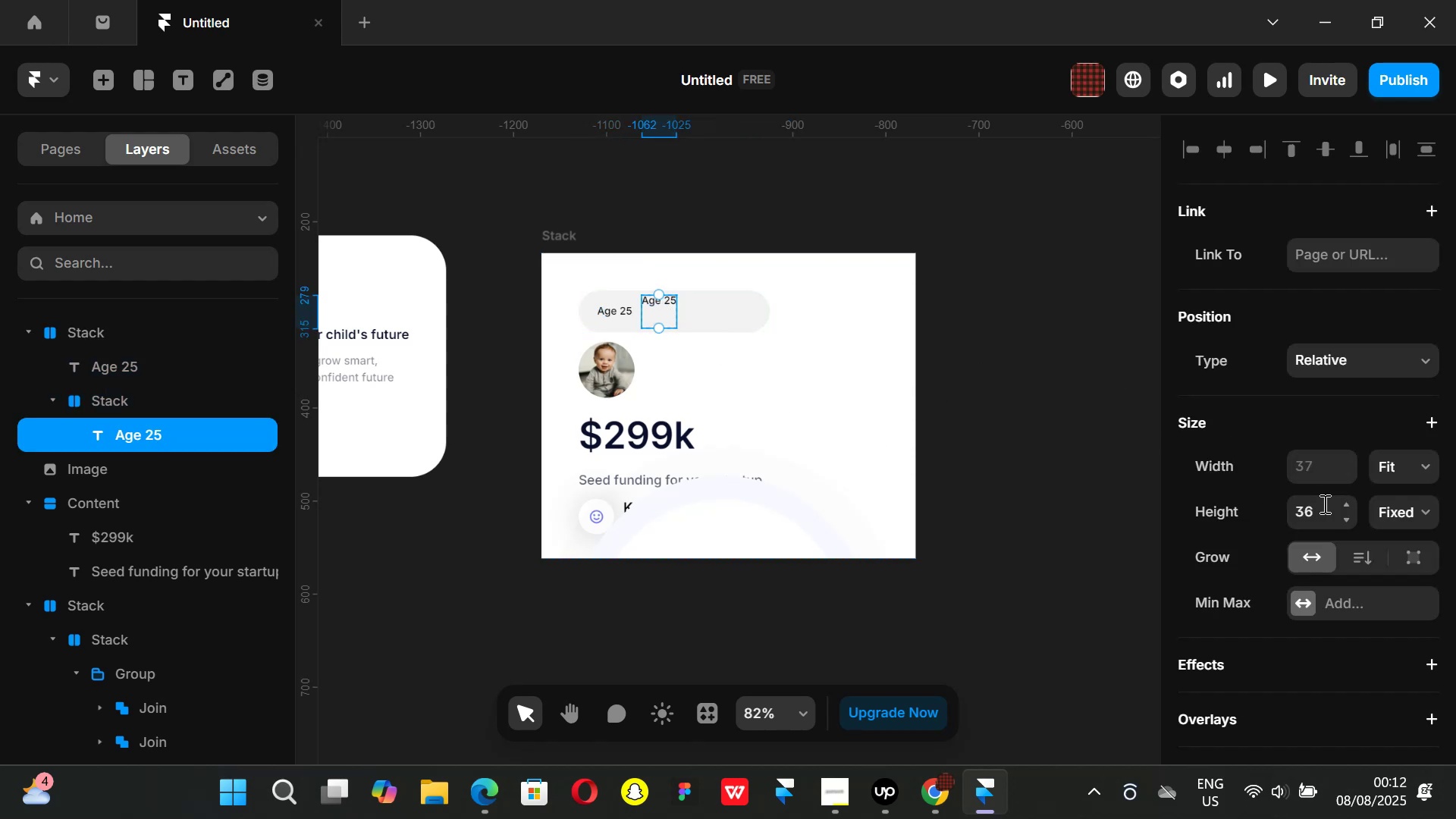 
scroll: coordinate [1341, 516], scroll_direction: down, amount: 6.0
 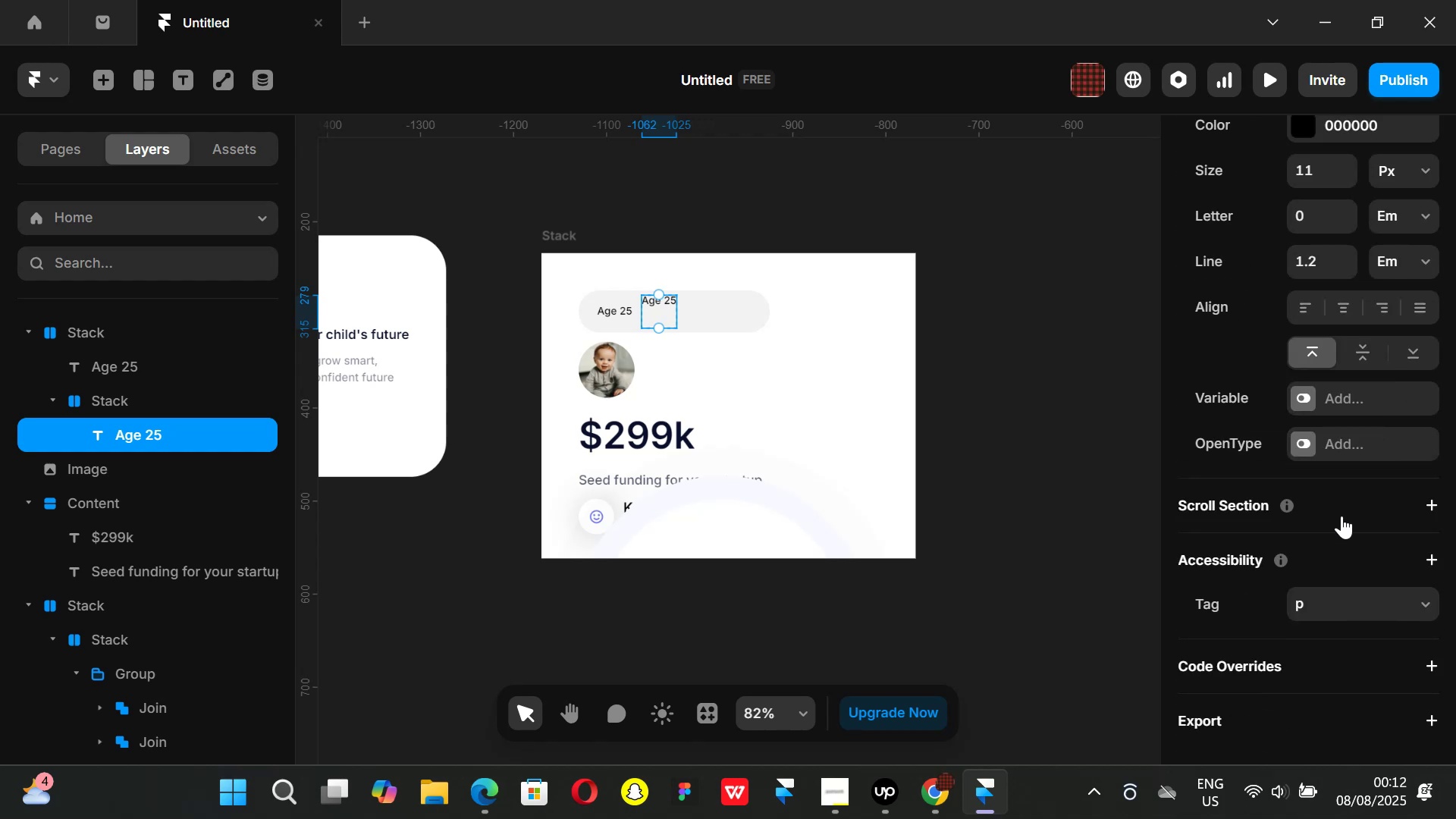 
scroll: coordinate [1341, 516], scroll_direction: up, amount: 2.0
 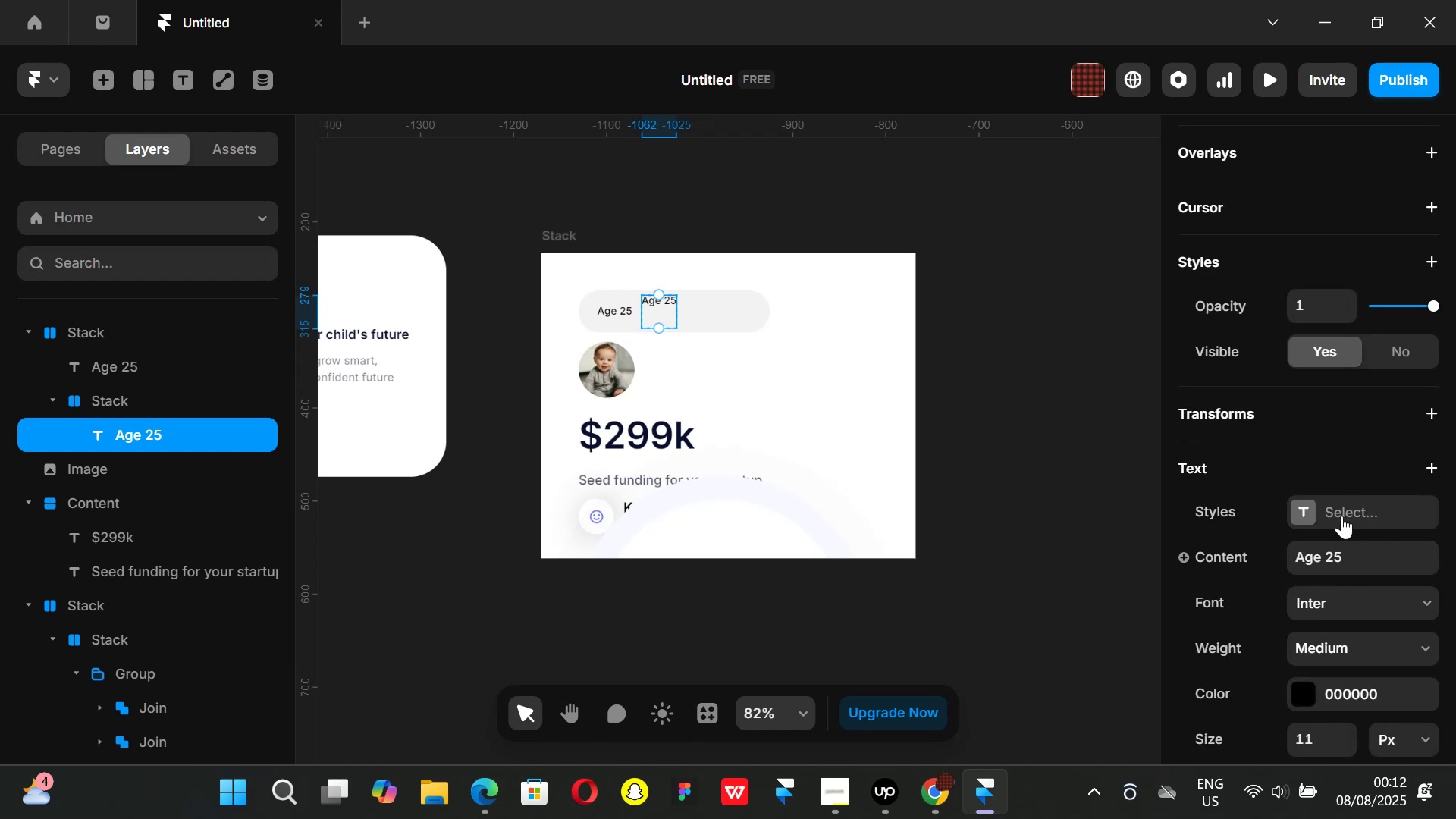 
scroll: coordinate [1341, 519], scroll_direction: down, amount: 3.0
 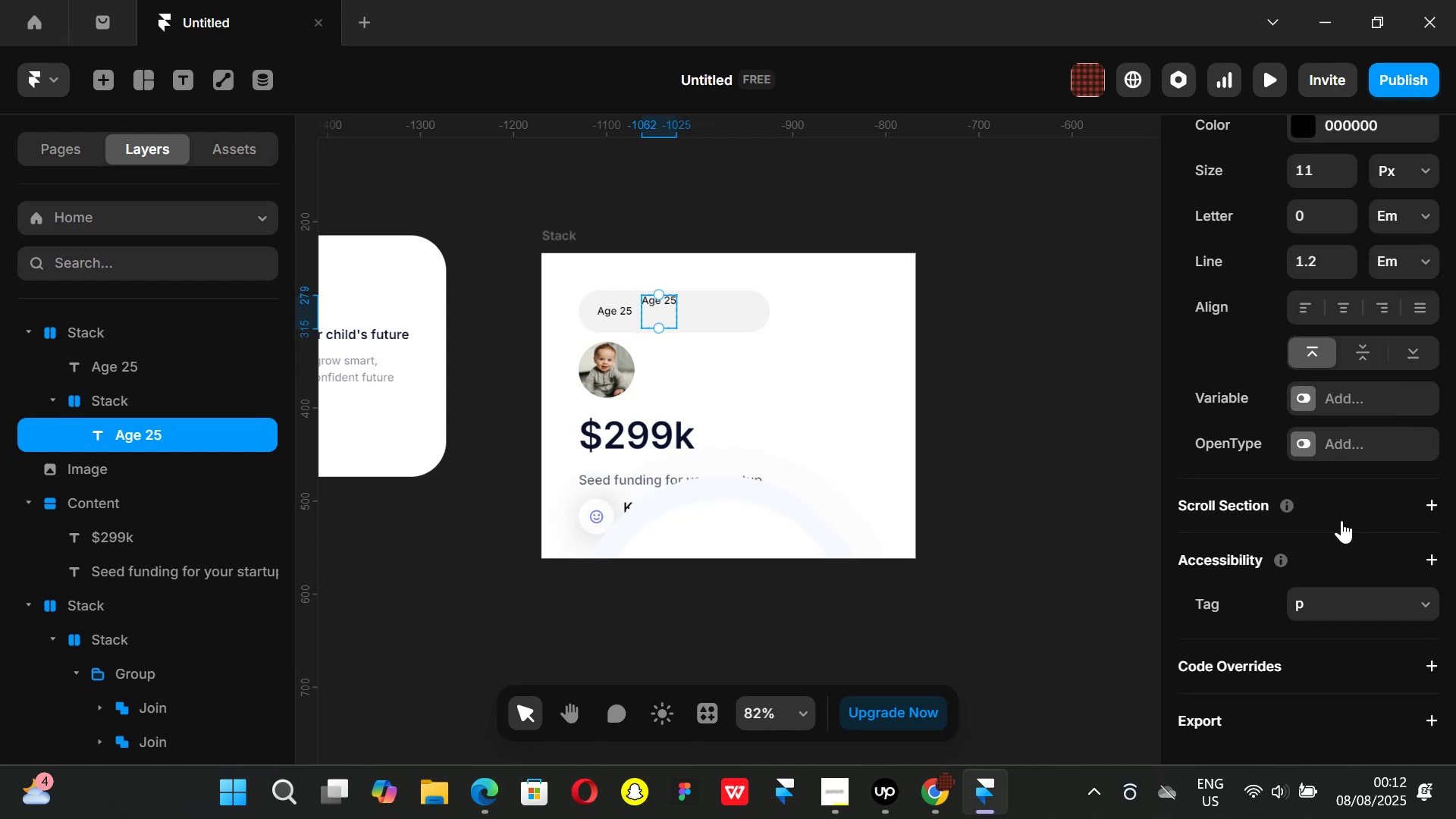 
scroll: coordinate [1341, 520], scroll_direction: up, amount: 1.0
 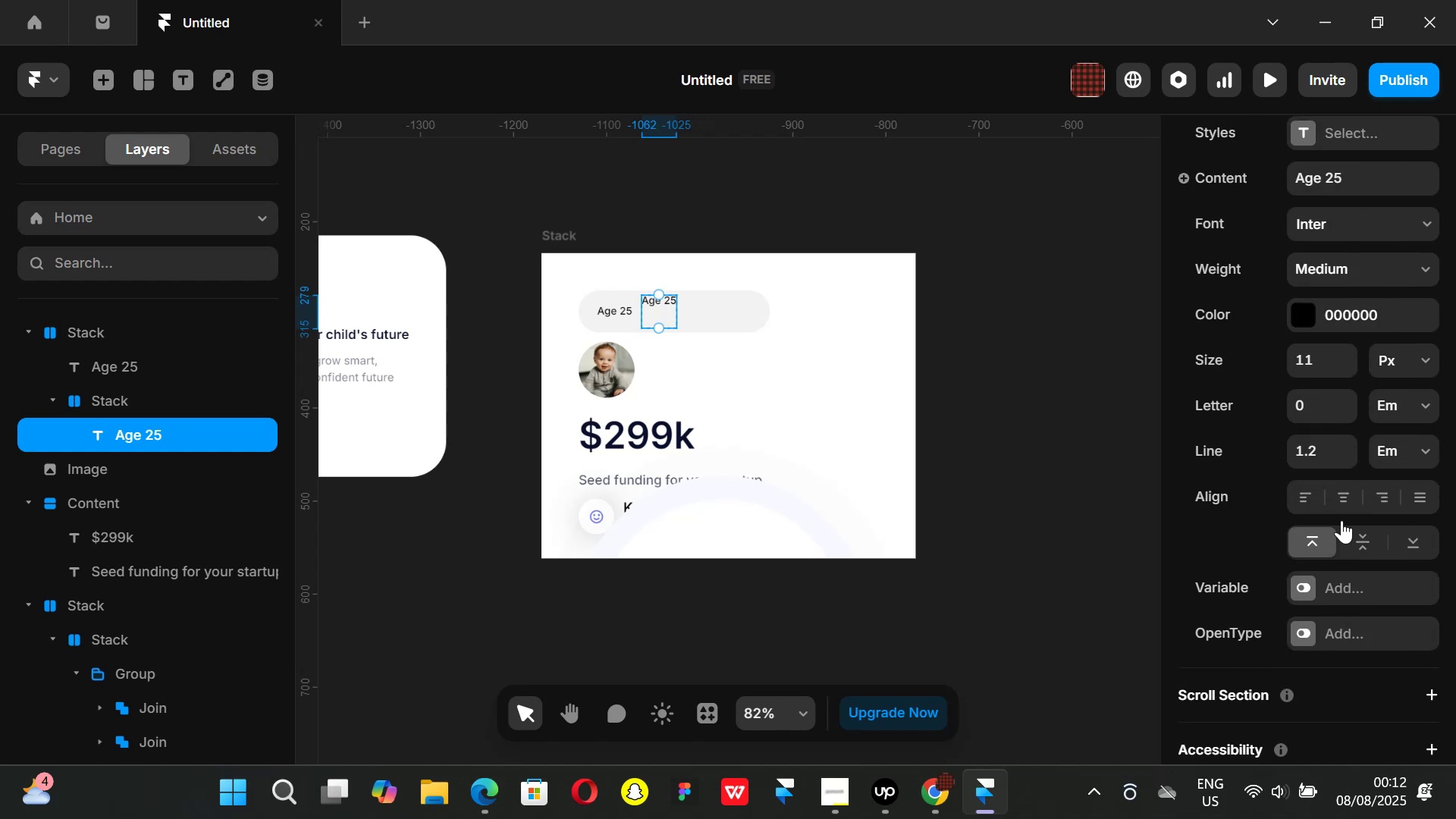 
scroll: coordinate [1341, 523], scroll_direction: none, amount: 0.0
 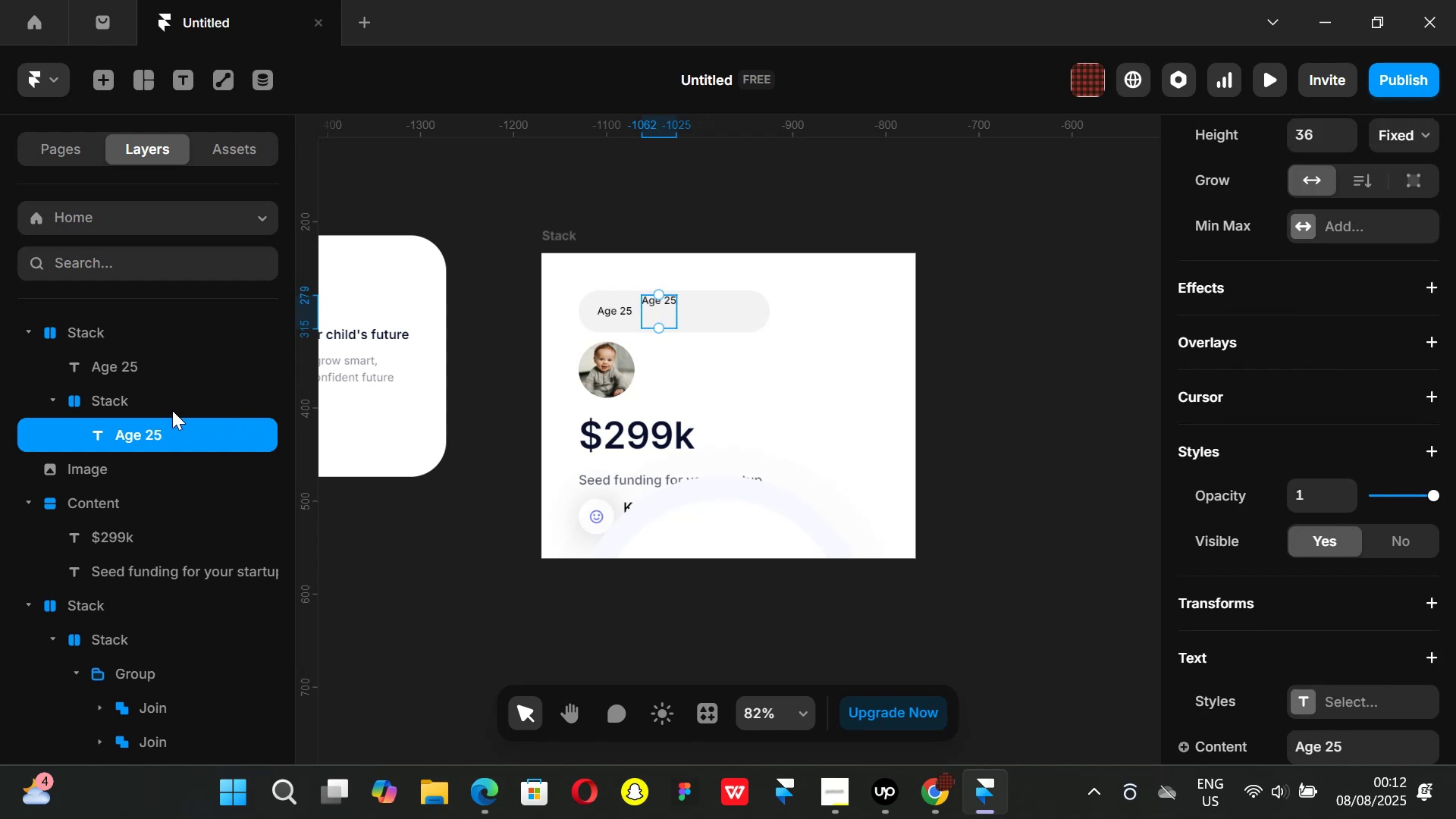 
scroll: coordinate [1357, 323], scroll_direction: up, amount: 3.0
 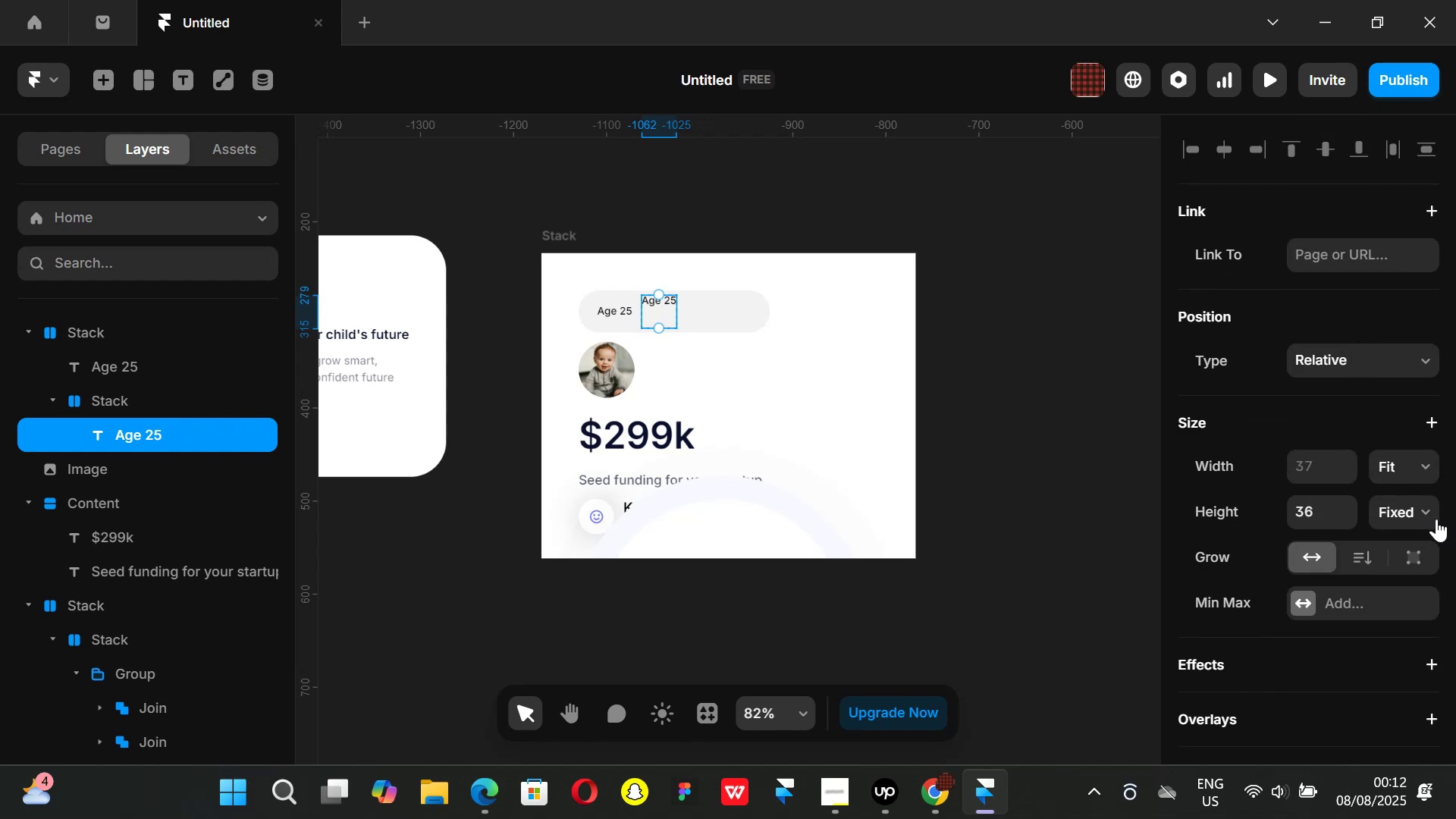 
left_click([1429, 518])
 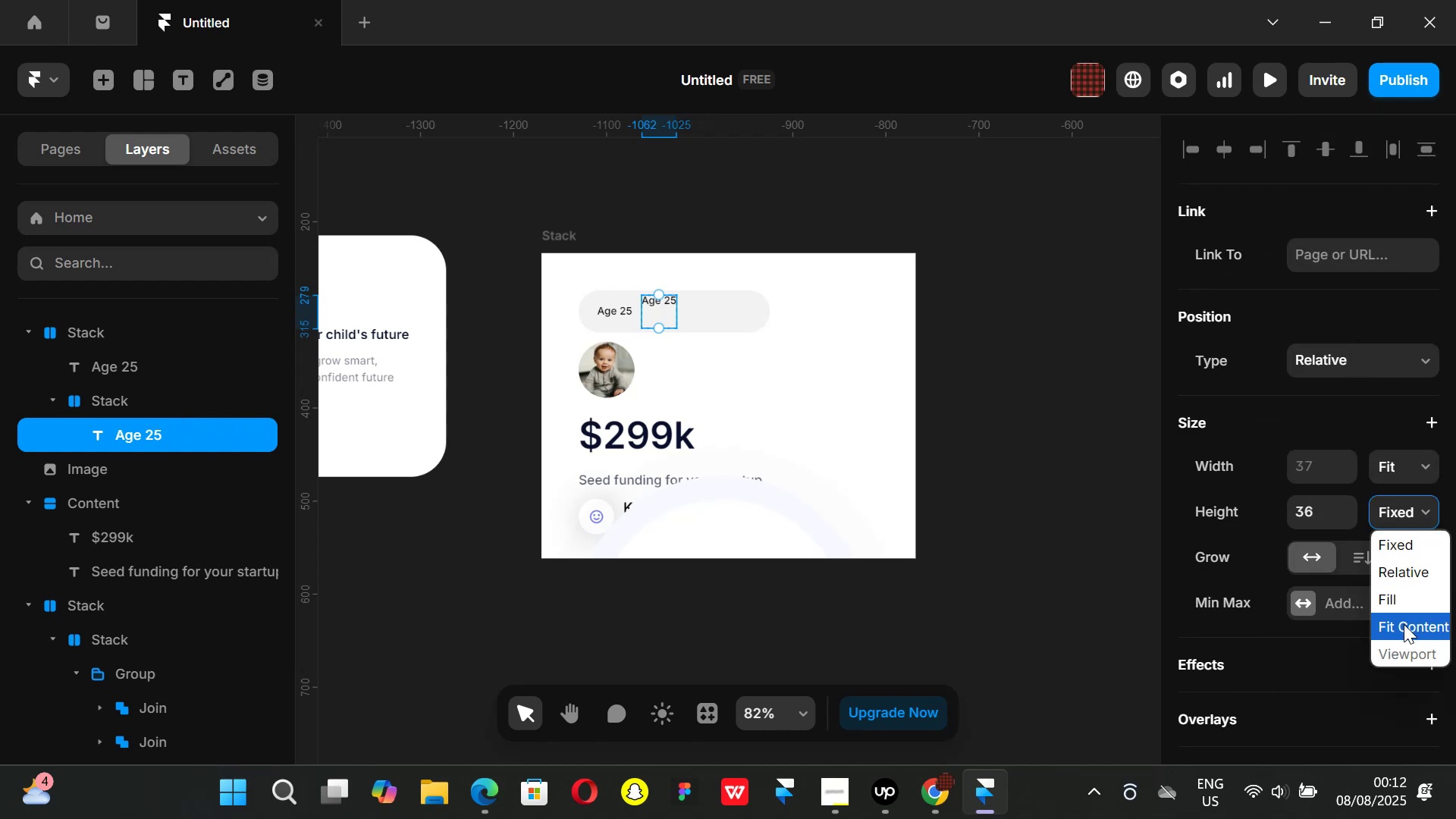 
left_click([1404, 624])
 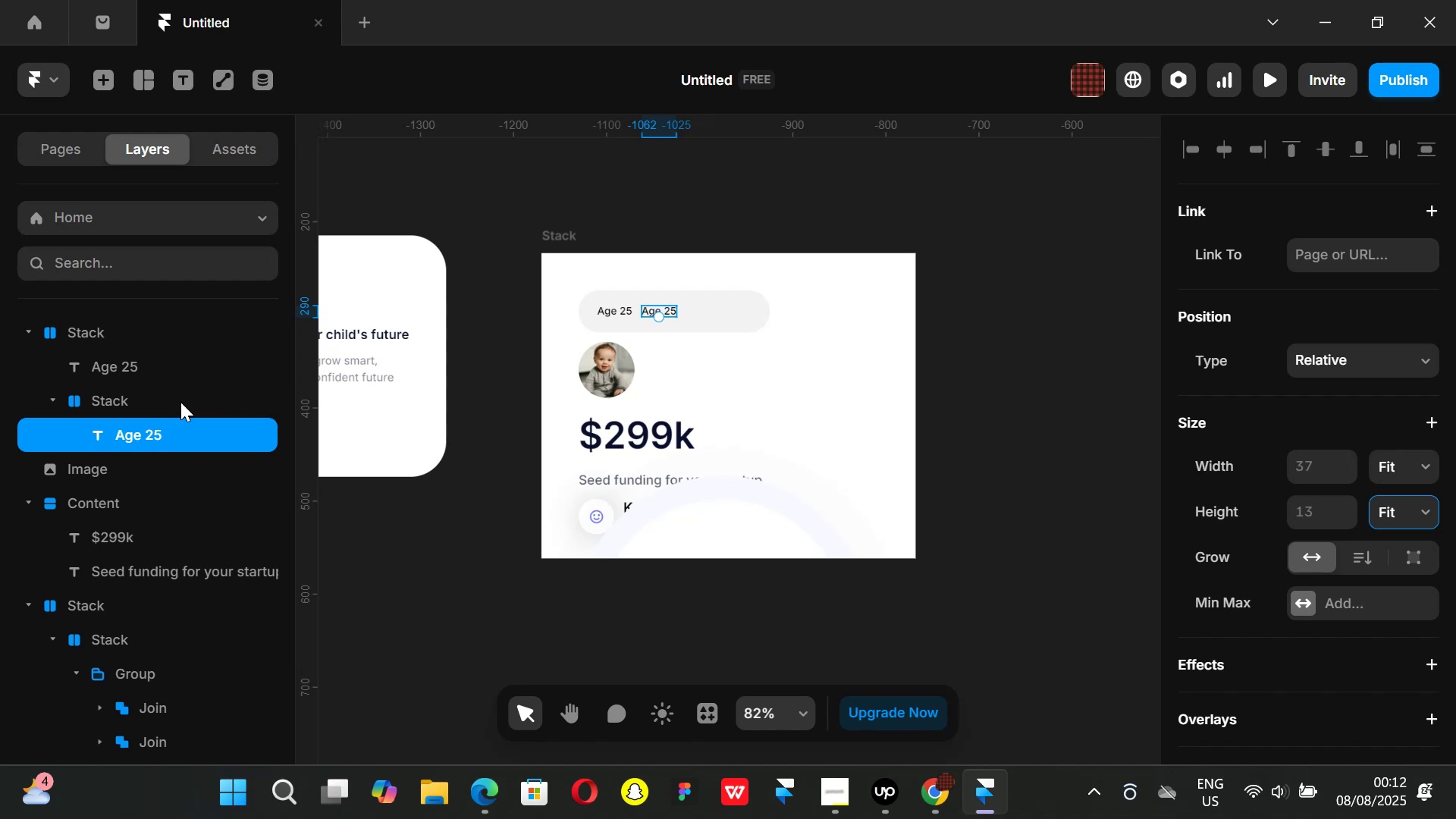 
left_click([155, 403])
 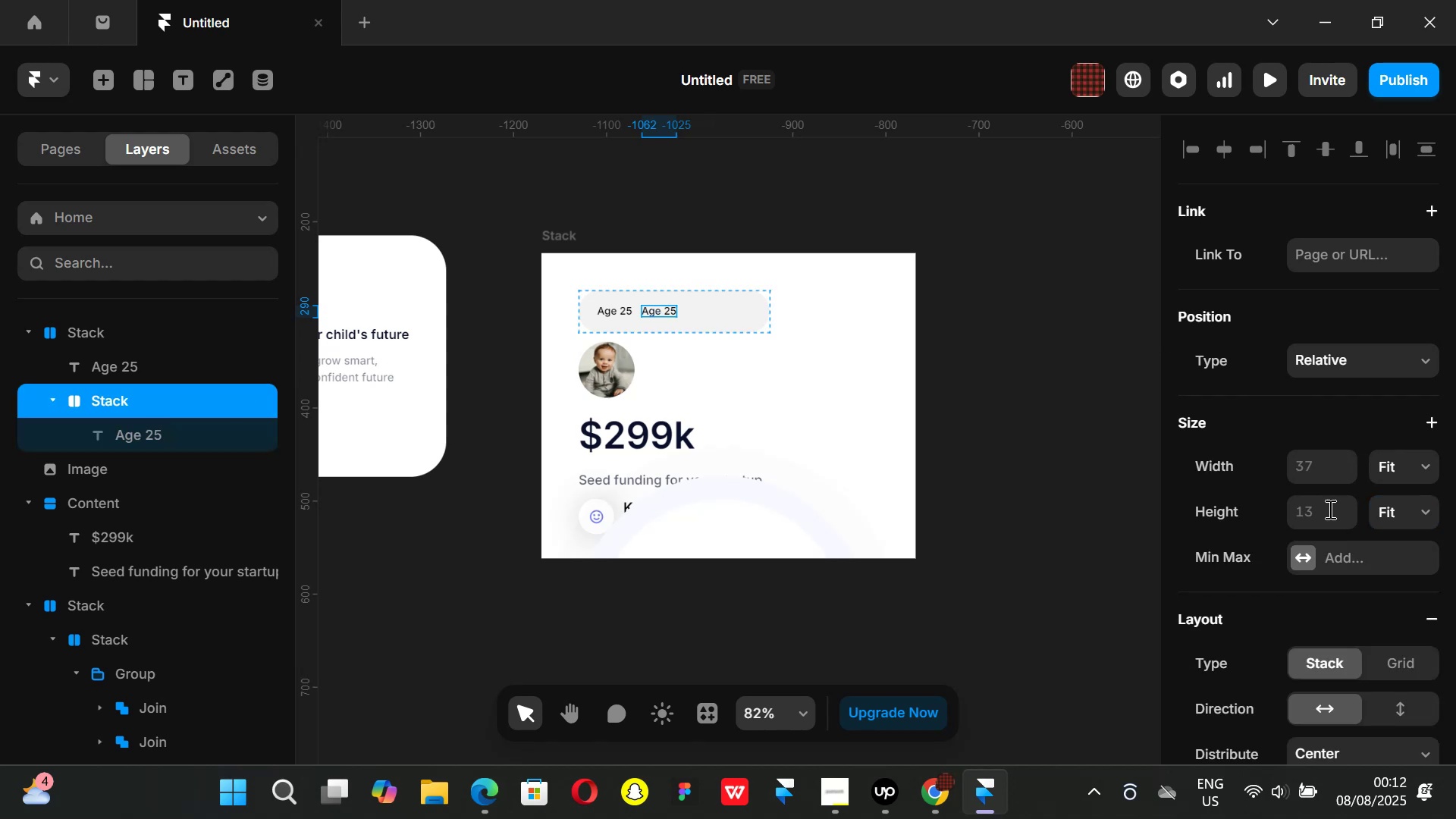 
left_click([1323, 513])
 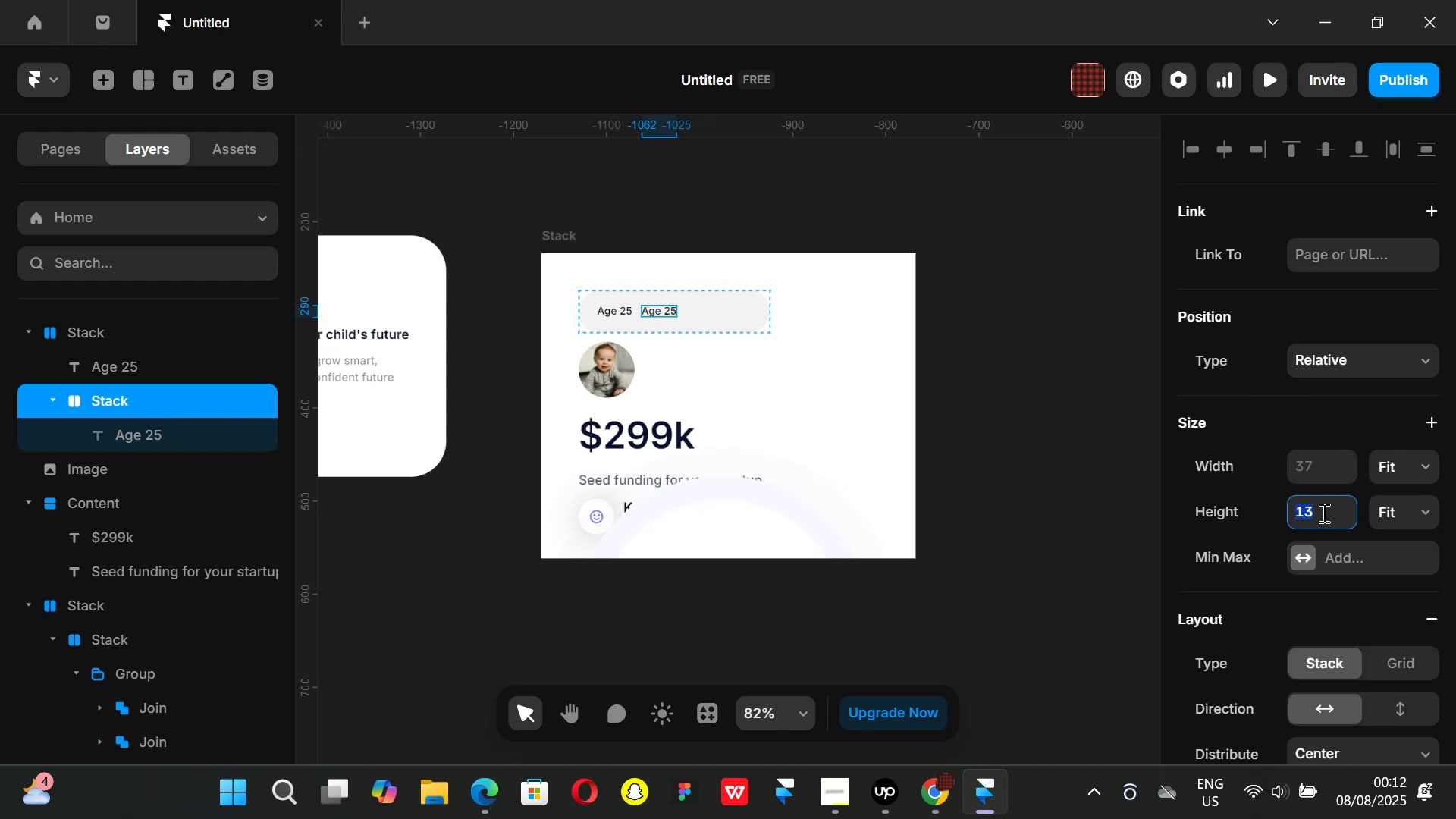 
type(36)
 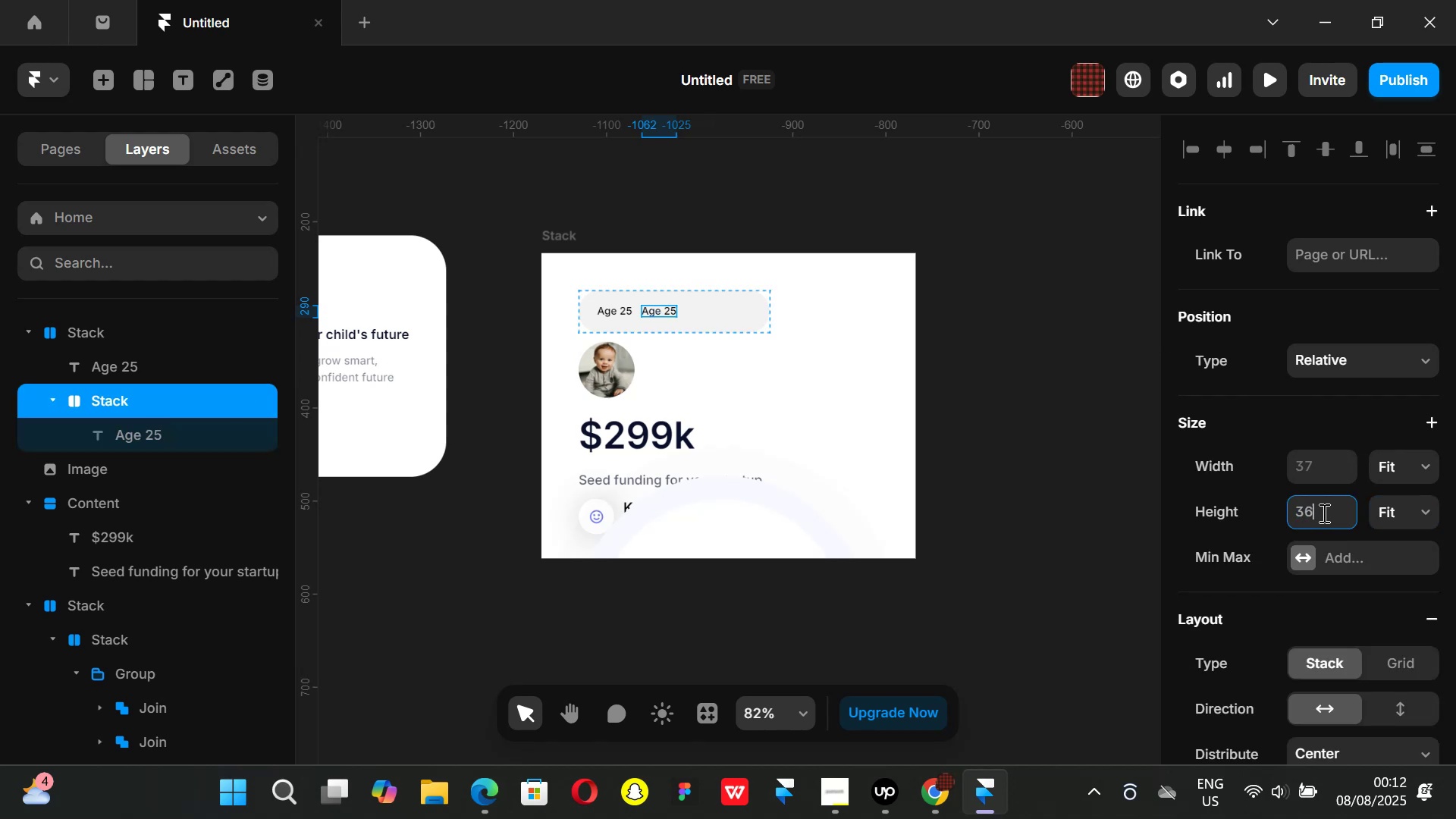 
key(Enter)
 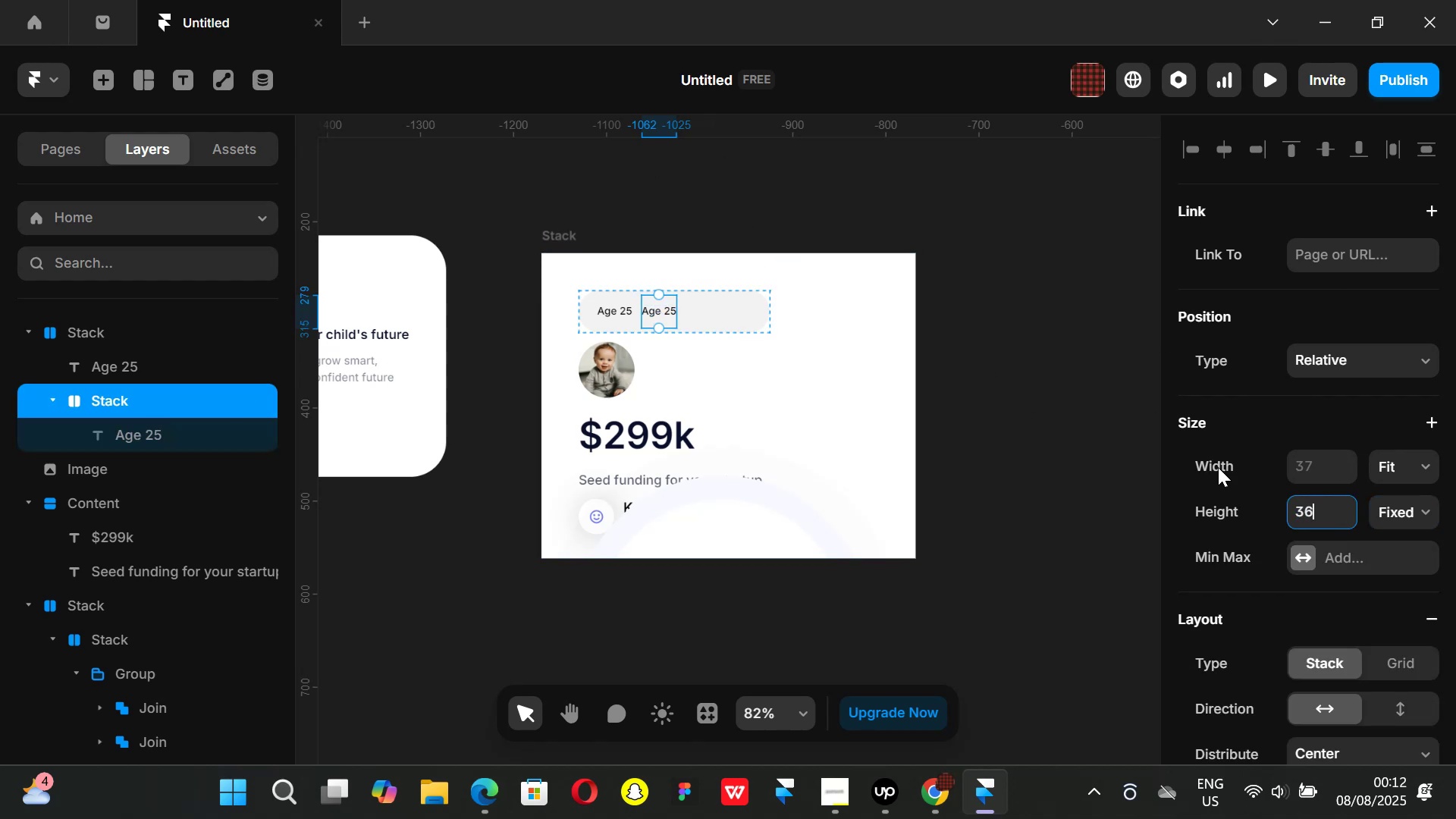 
left_click([945, 786])
 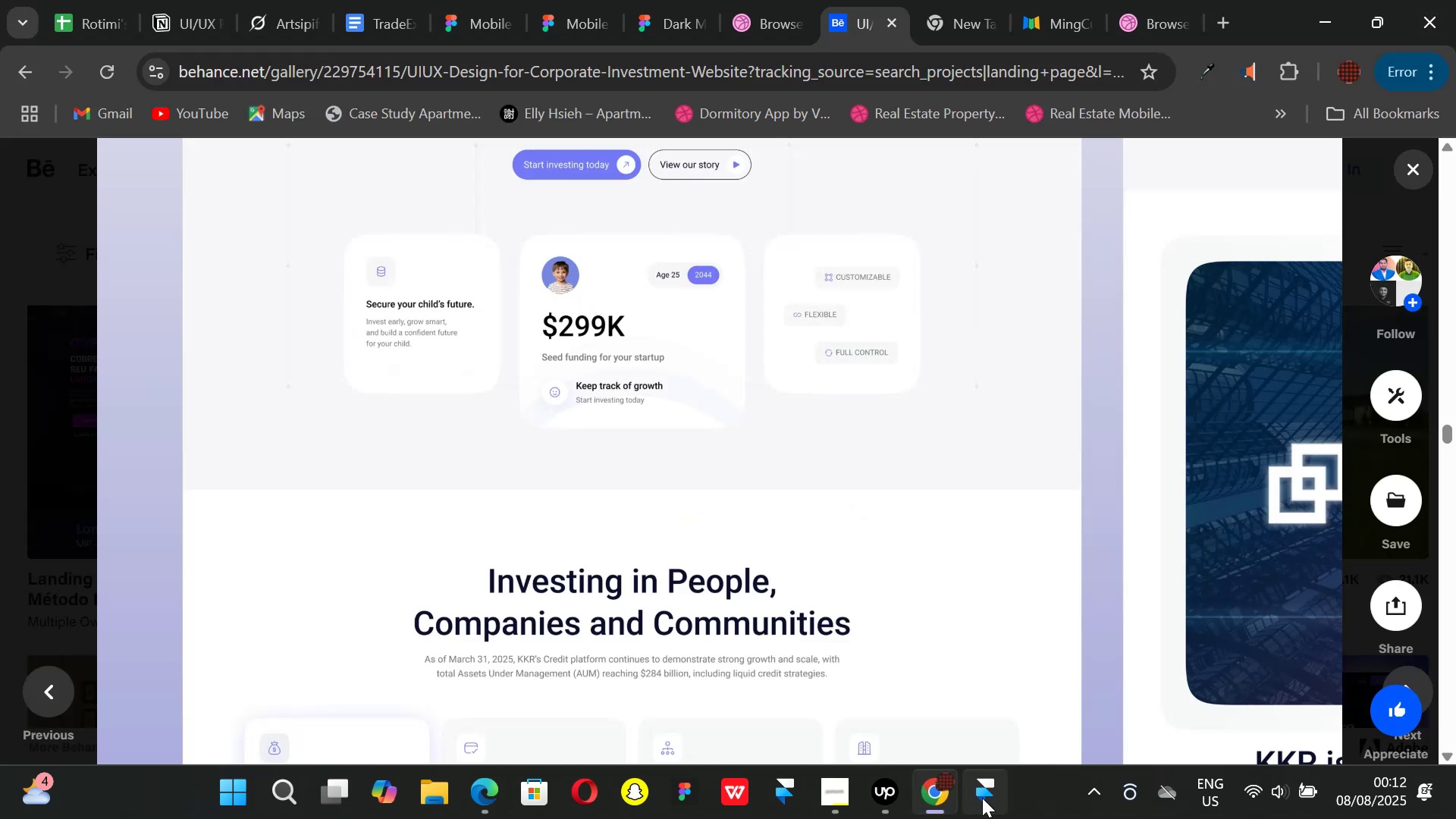 
left_click([982, 798])
 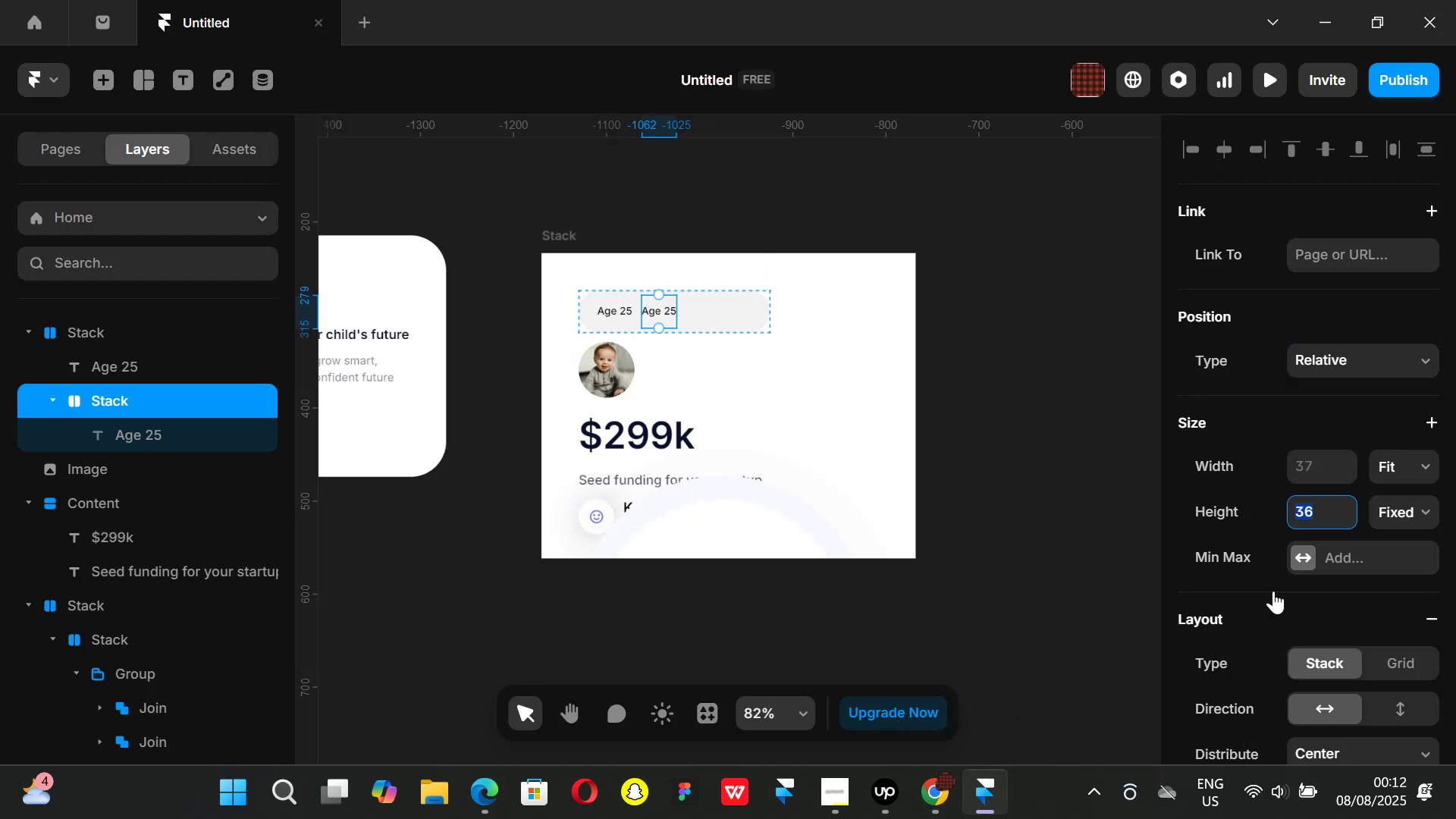 
scroll: coordinate [1381, 520], scroll_direction: down, amount: 2.0
 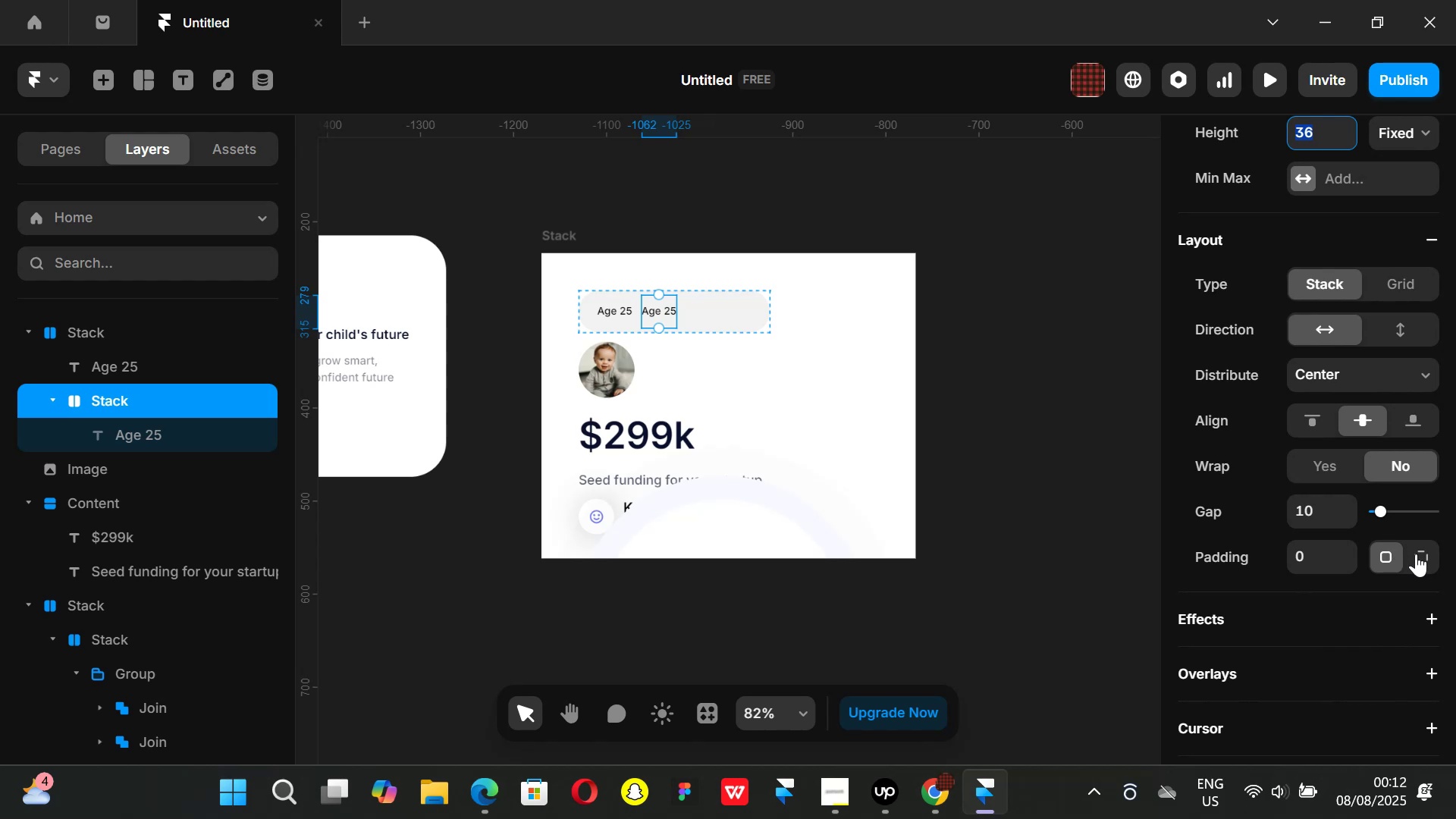 
left_click([1417, 555])
 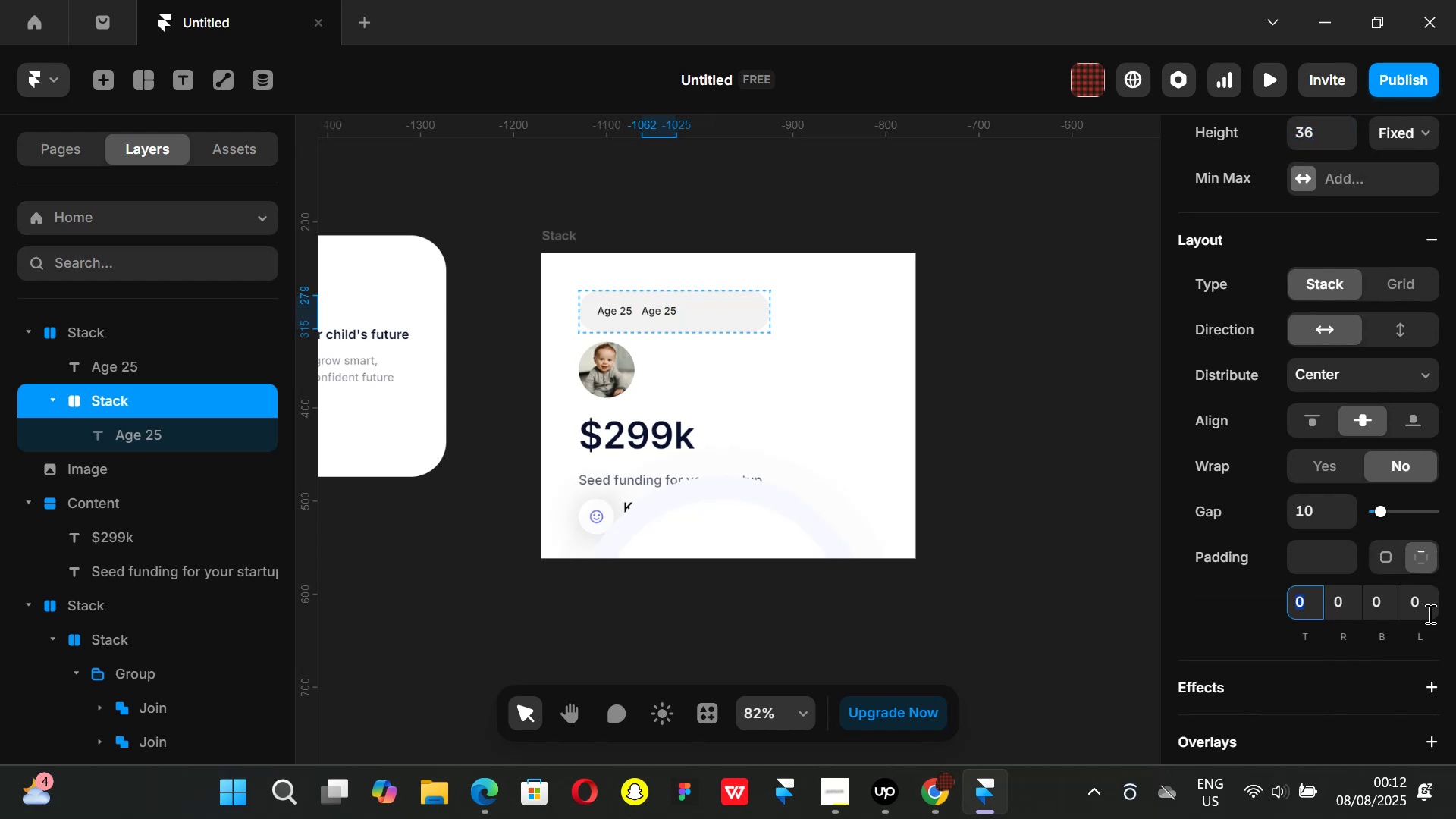 
left_click([1417, 610])
 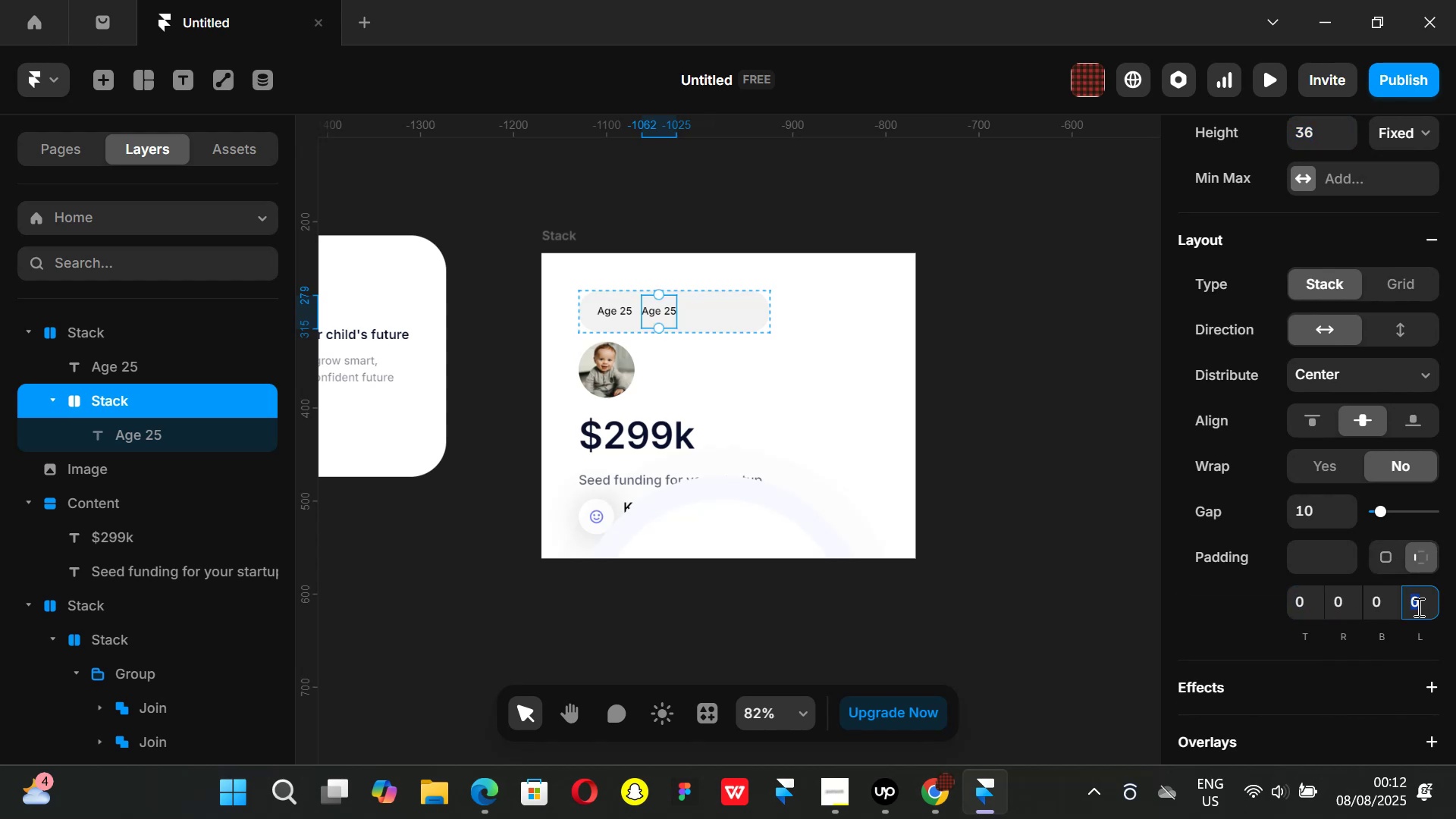 
type(10)
 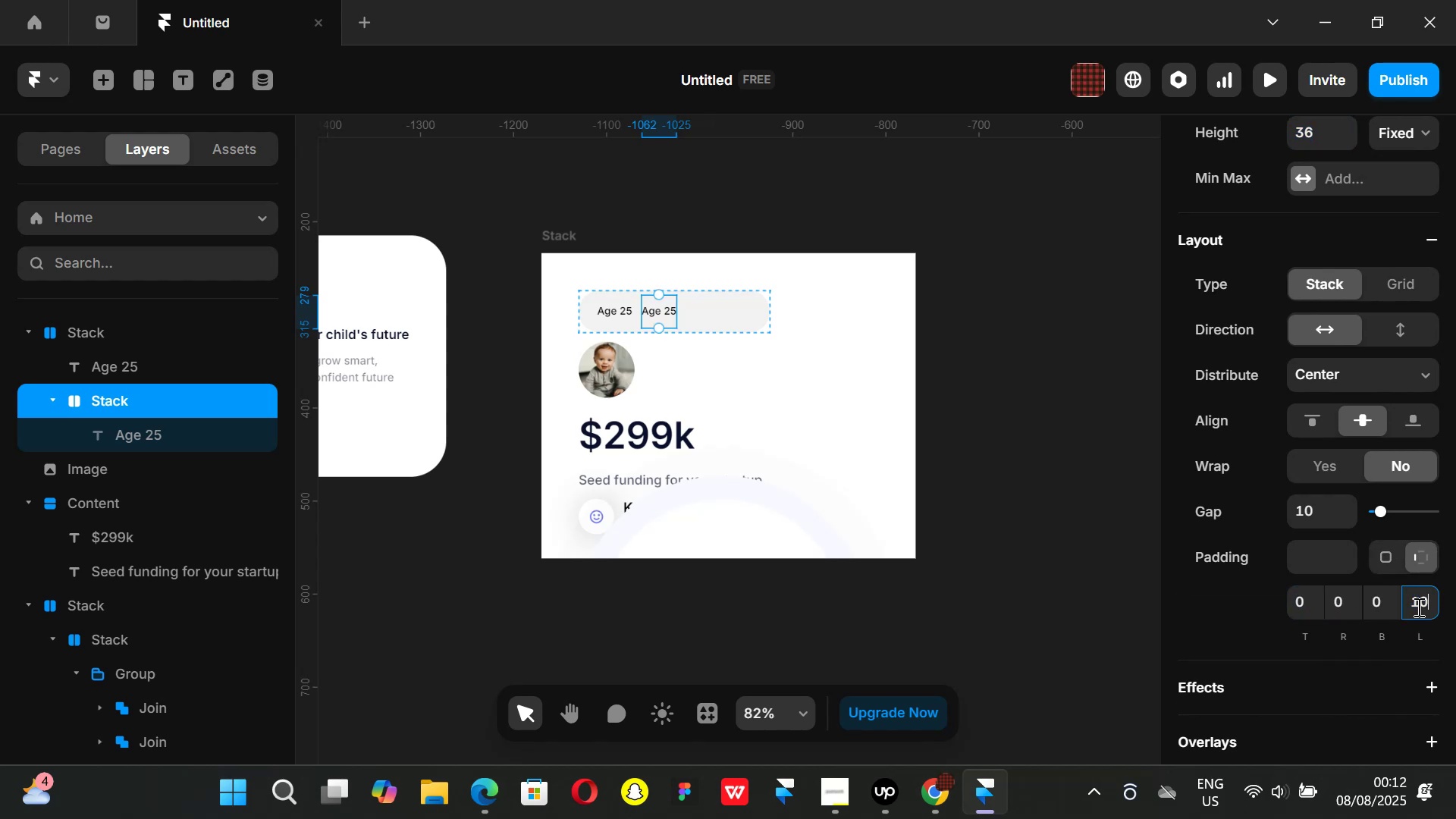 
key(Enter)
 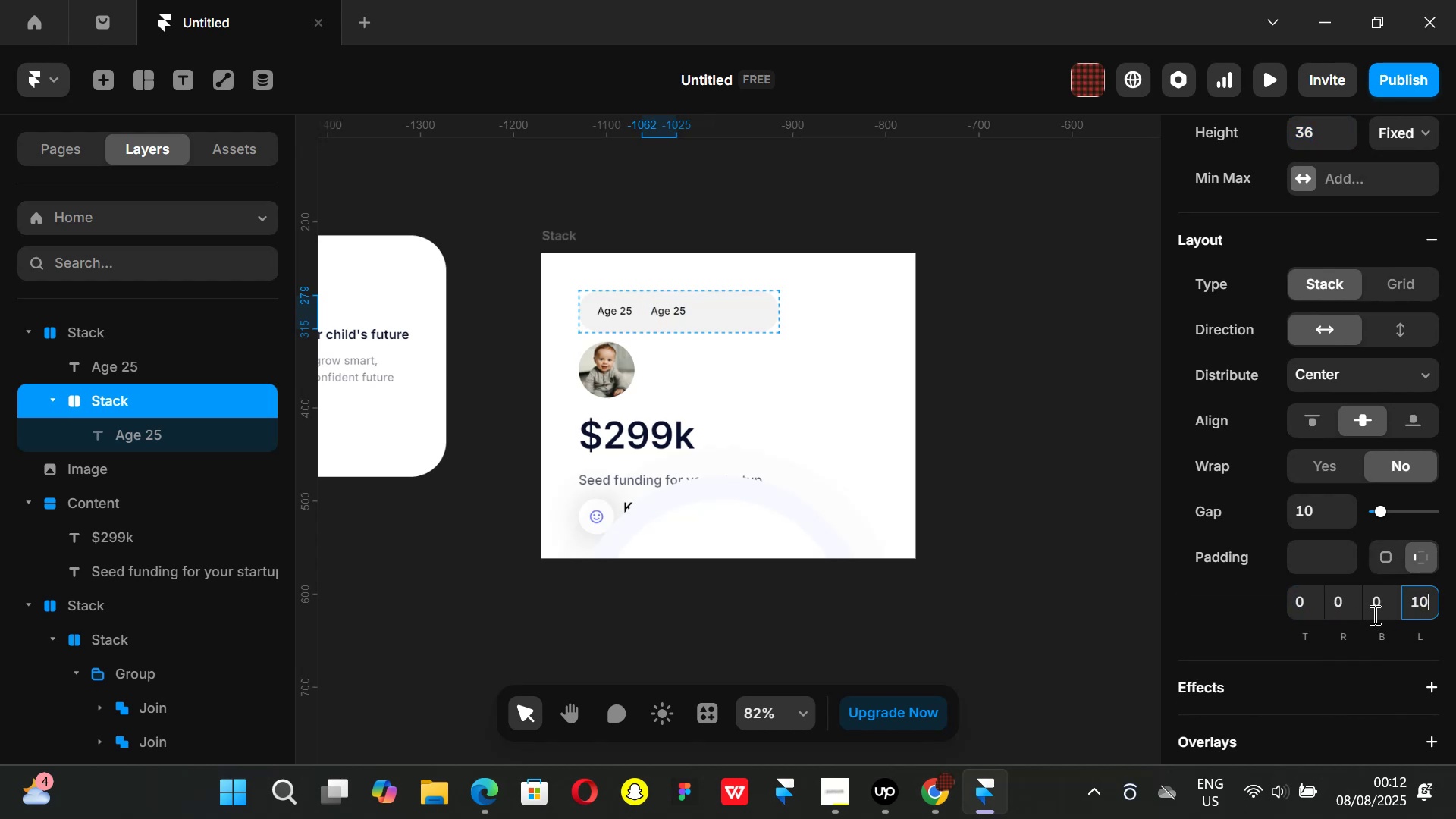 
left_click([1348, 608])
 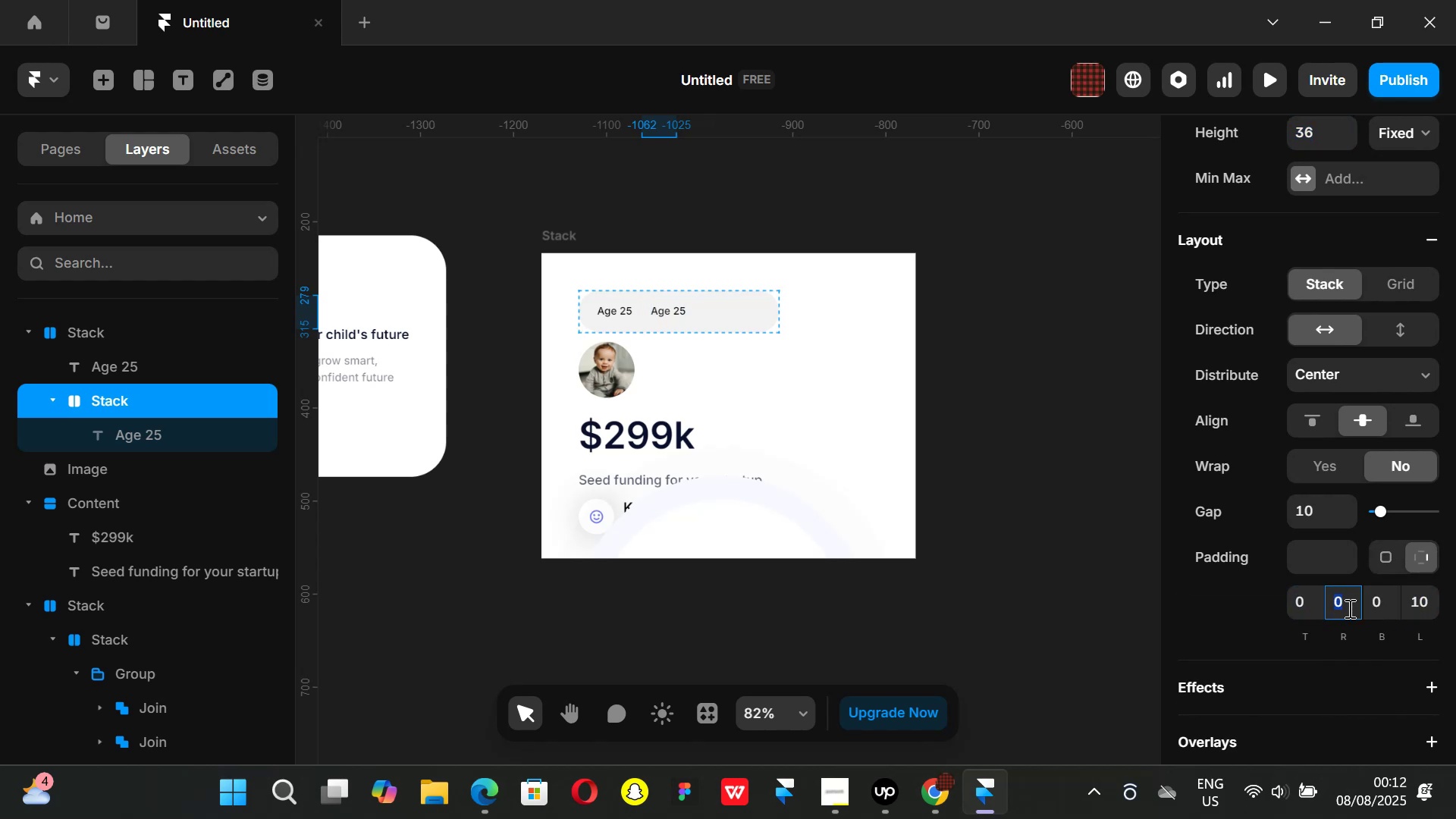 
type(10)
 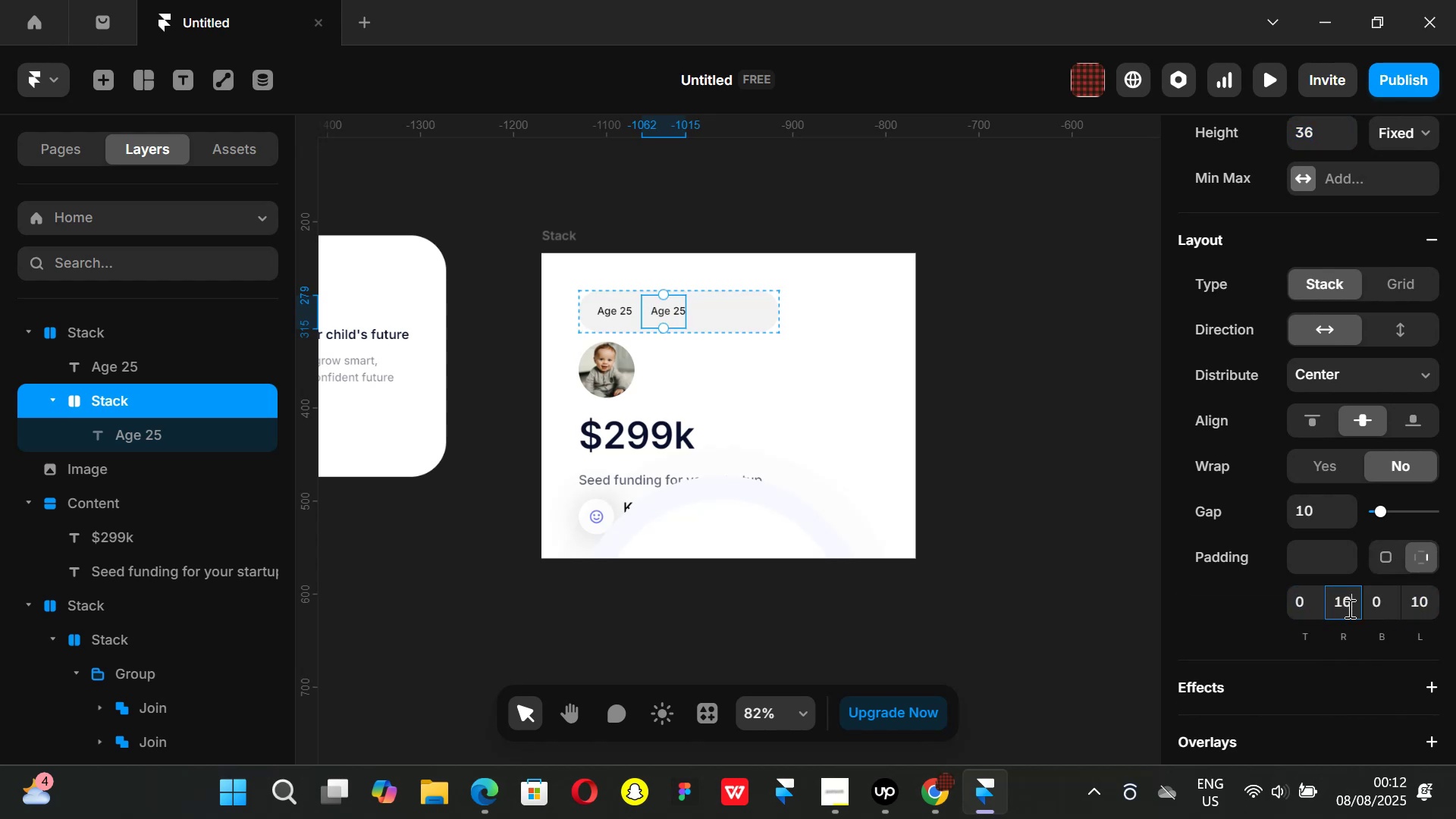 
key(Enter)
 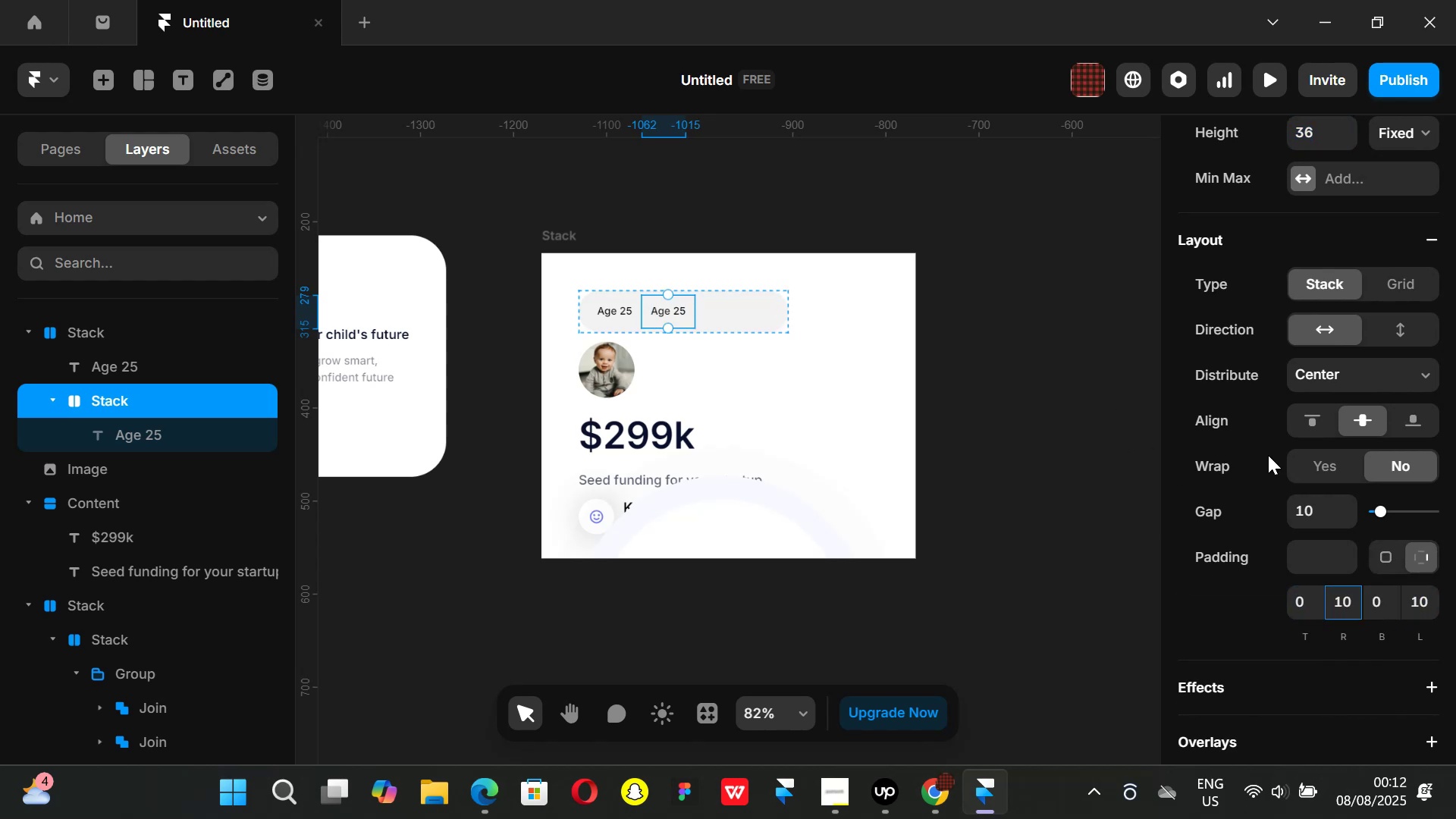 
scroll: coordinate [1310, 450], scroll_direction: down, amount: 4.0
 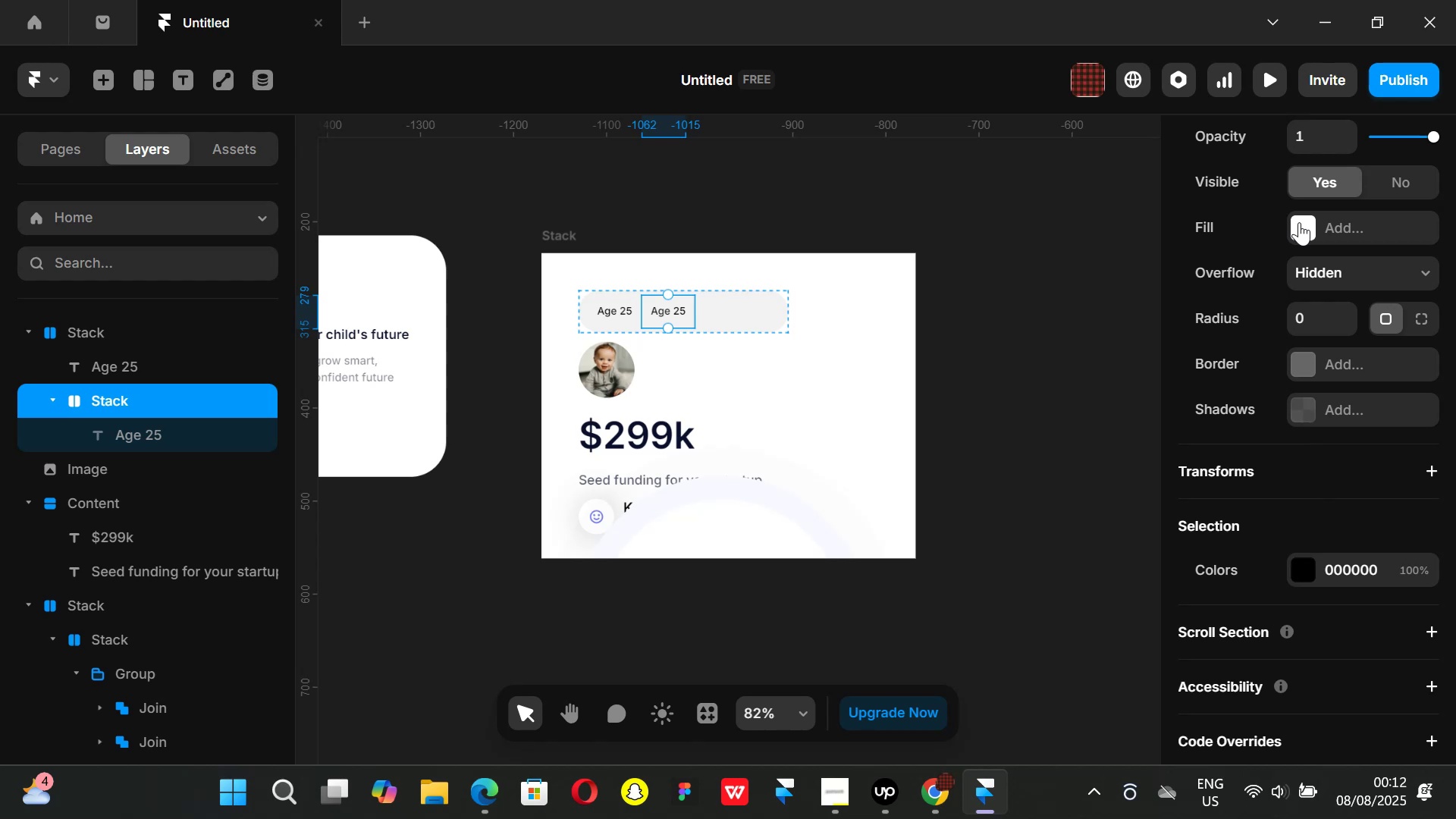 
left_click([1298, 219])
 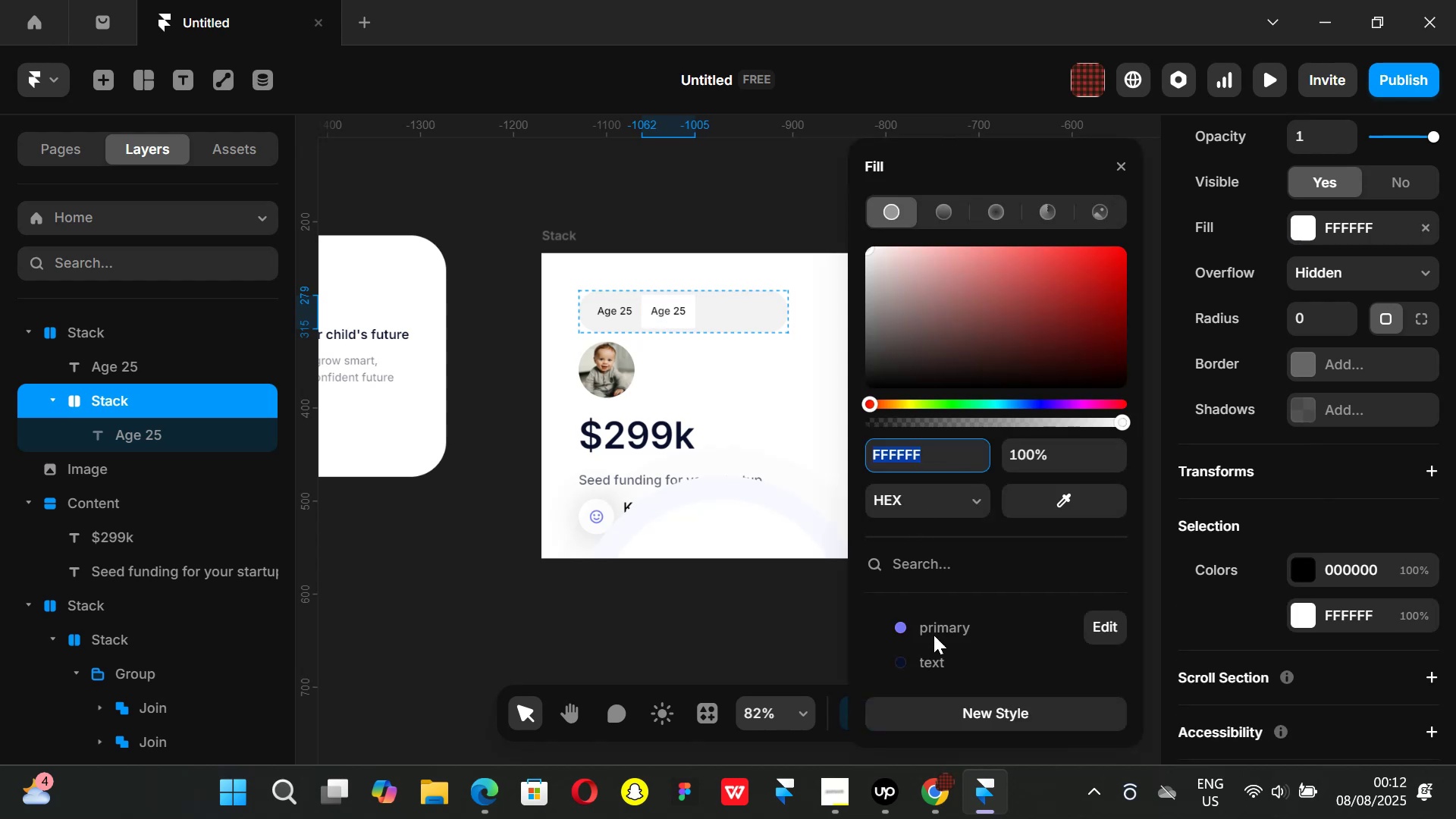 
left_click([930, 637])
 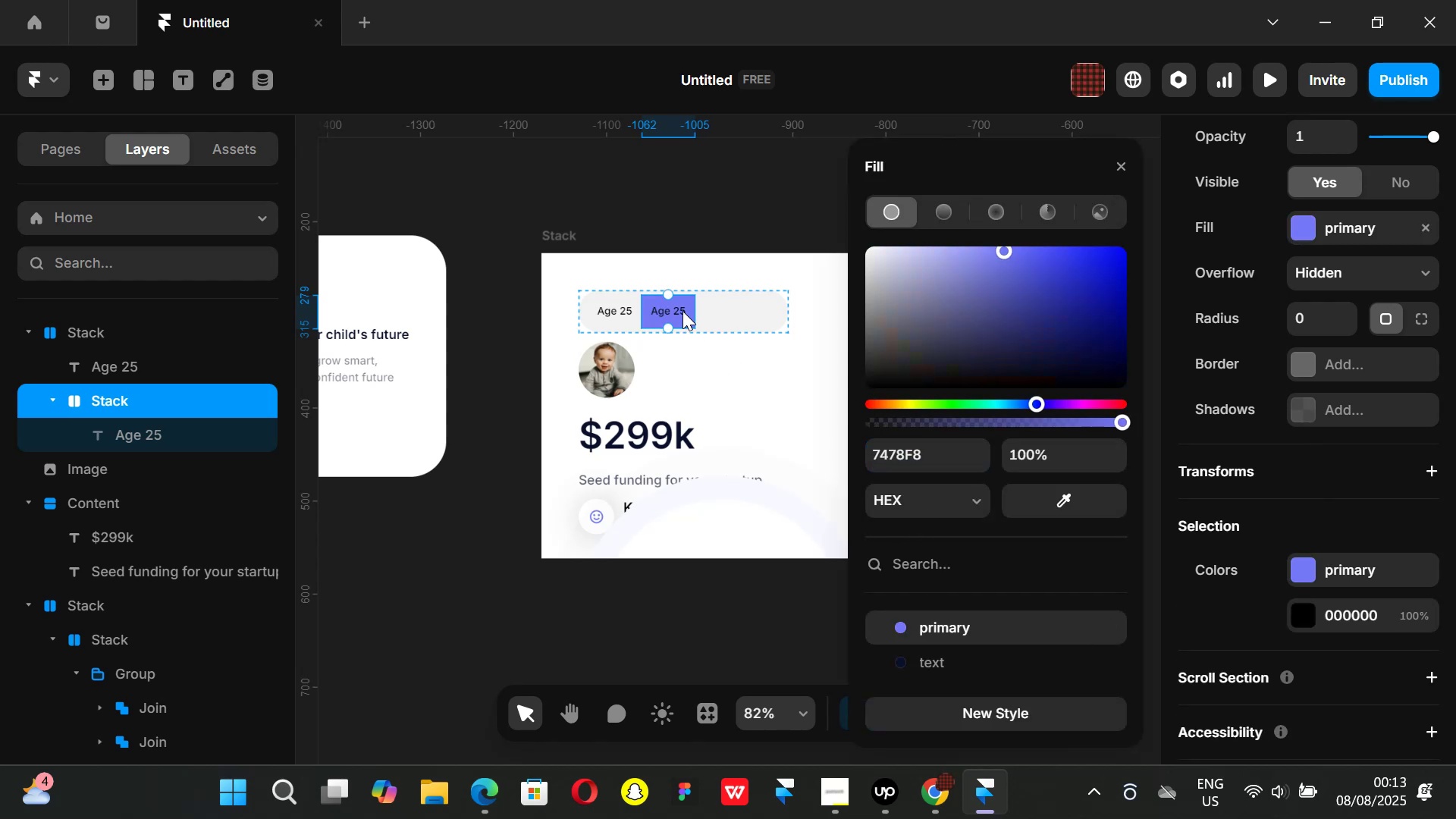 
left_click([682, 310])
 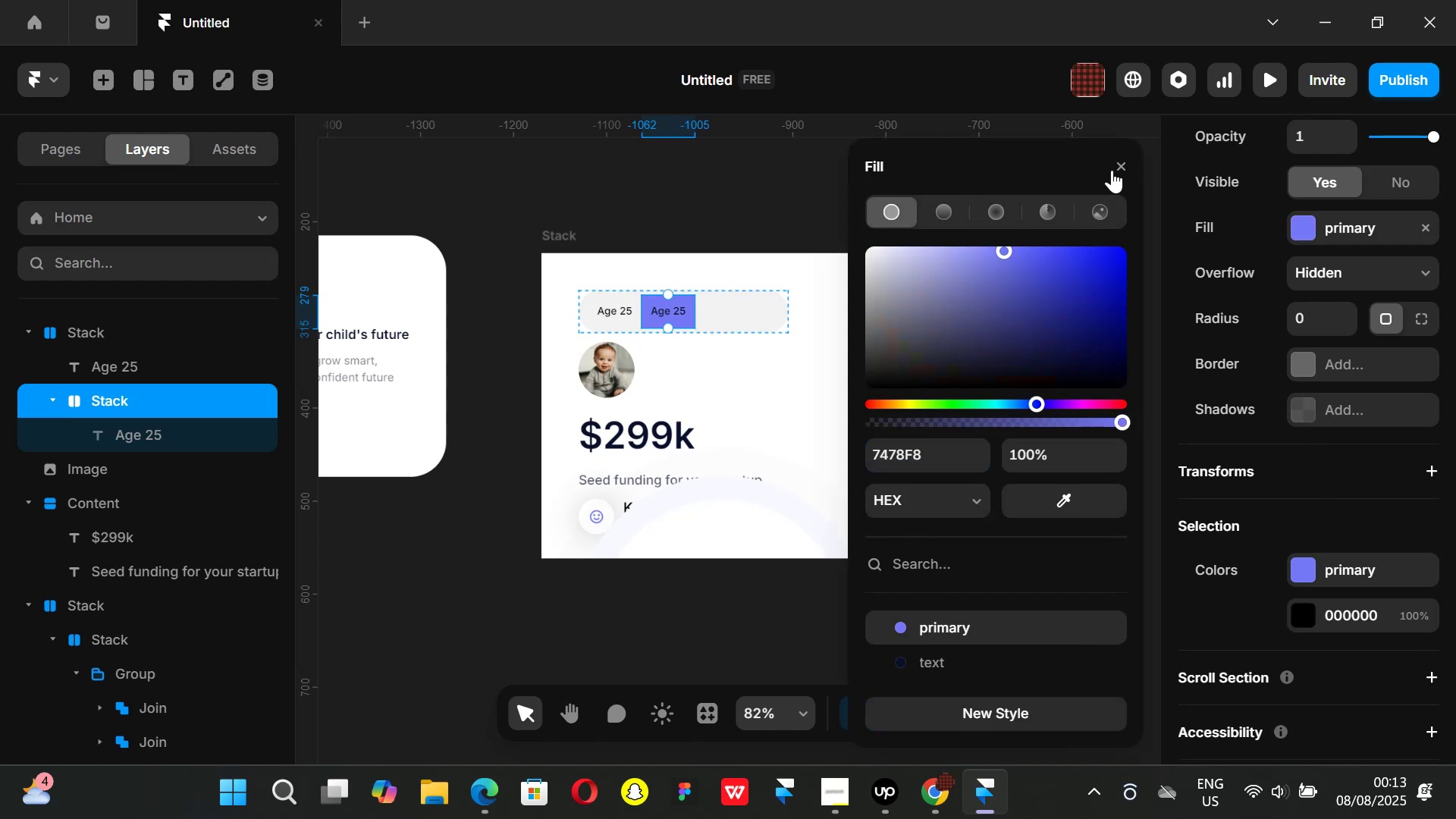 
left_click([1116, 171])
 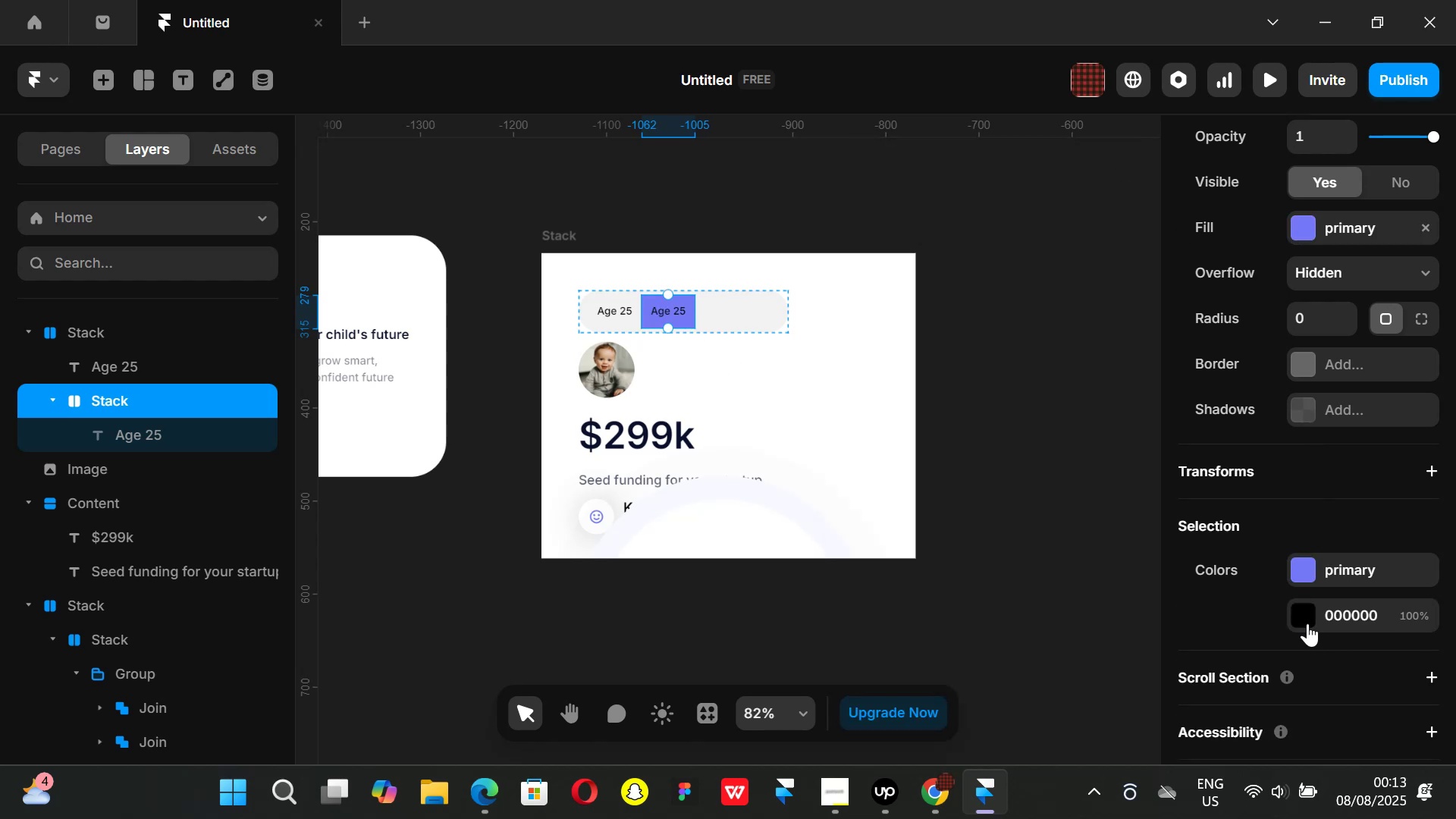 
left_click([1307, 613])
 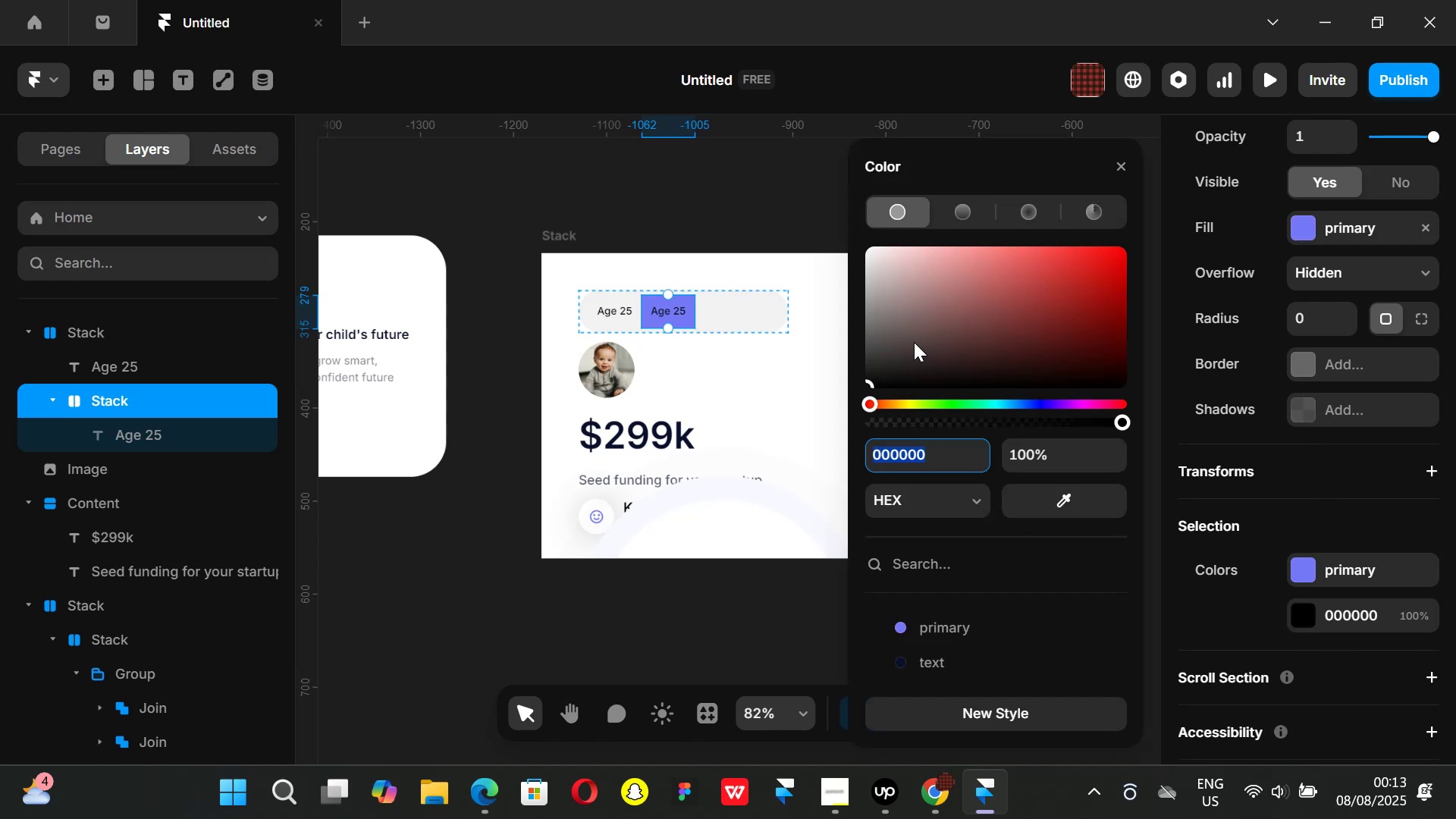 
left_click_drag(start_coordinate=[929, 310], to_coordinate=[768, 192])
 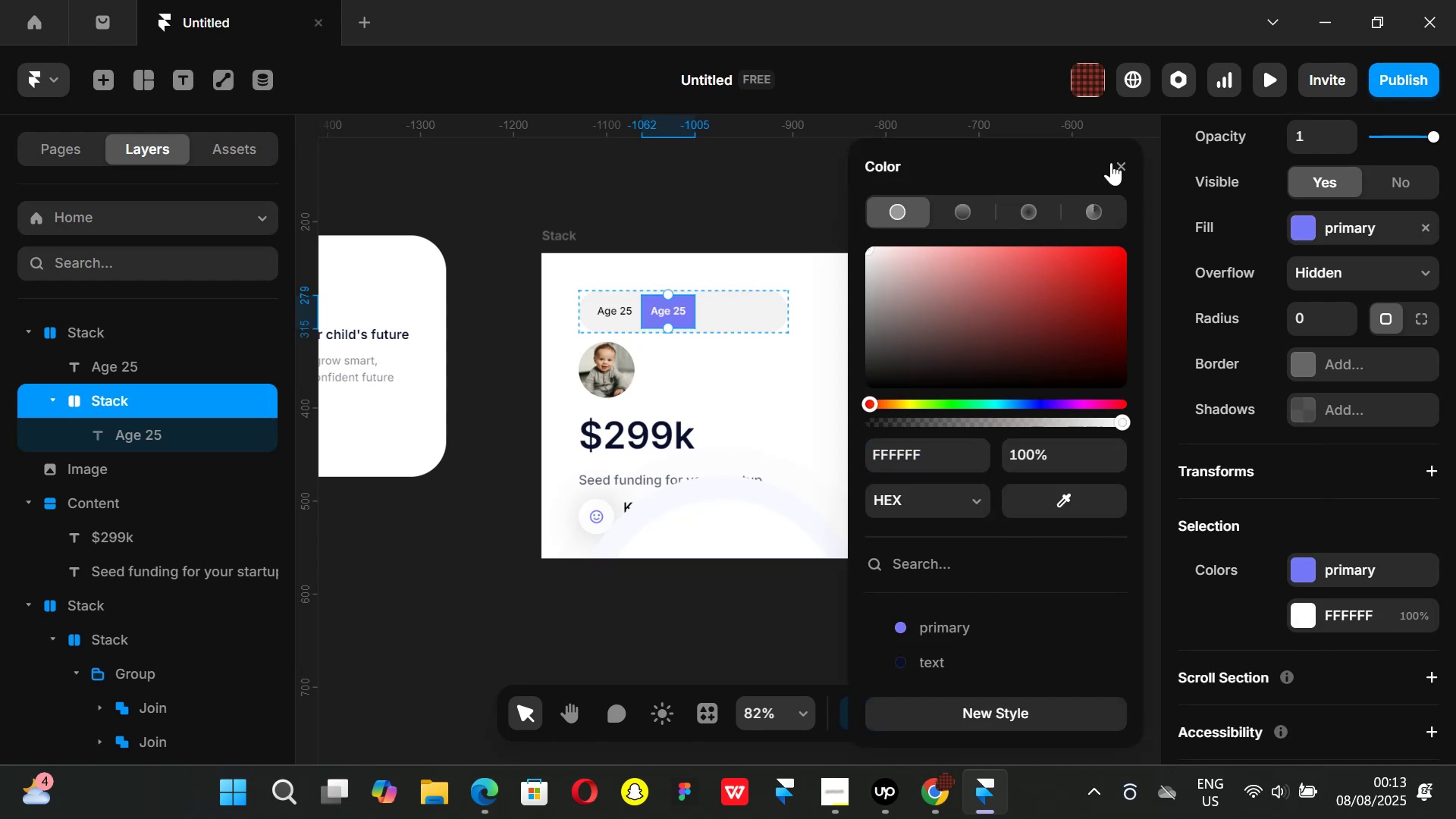 
left_click([1117, 165])
 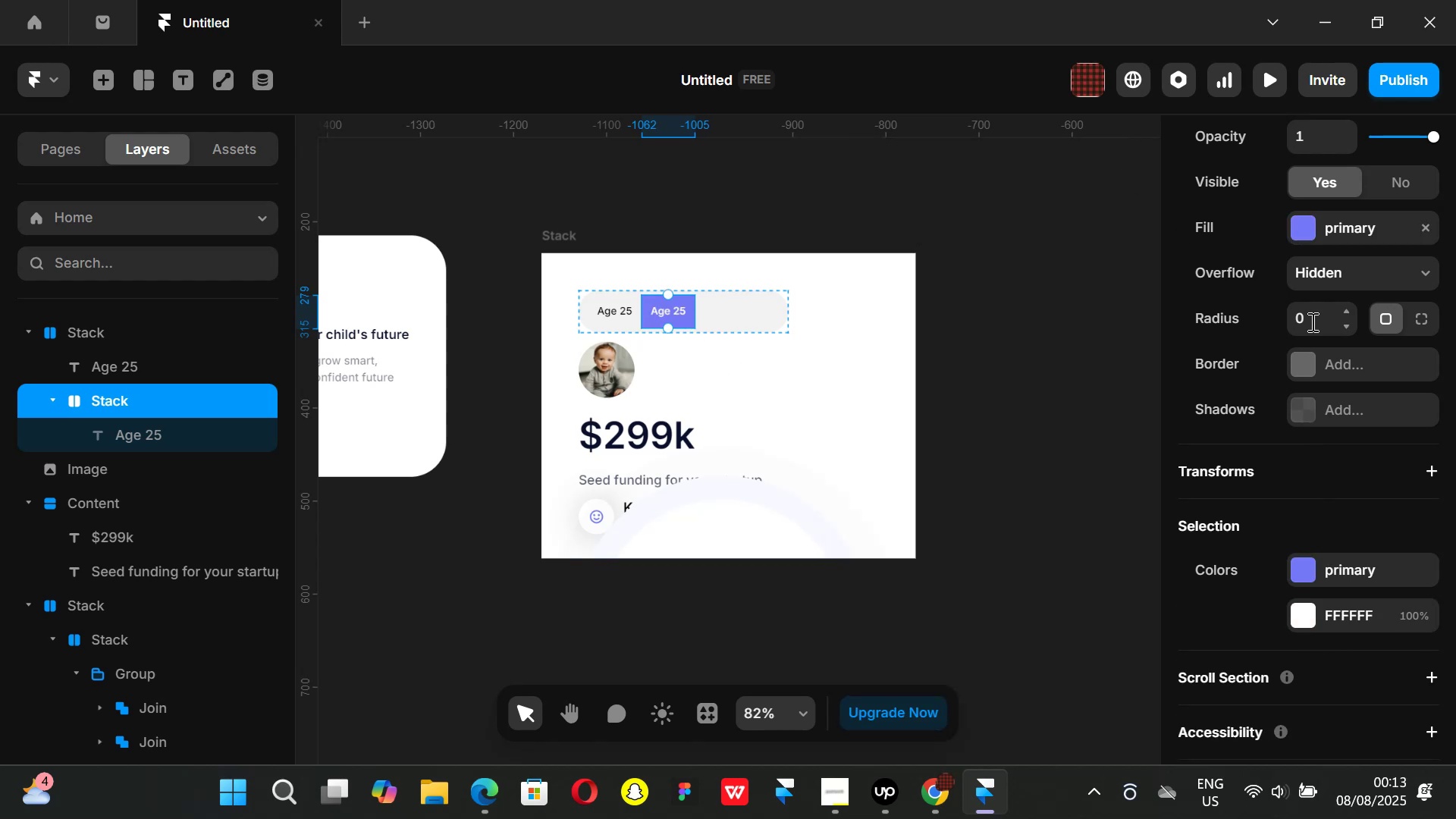 
left_click([1311, 322])
 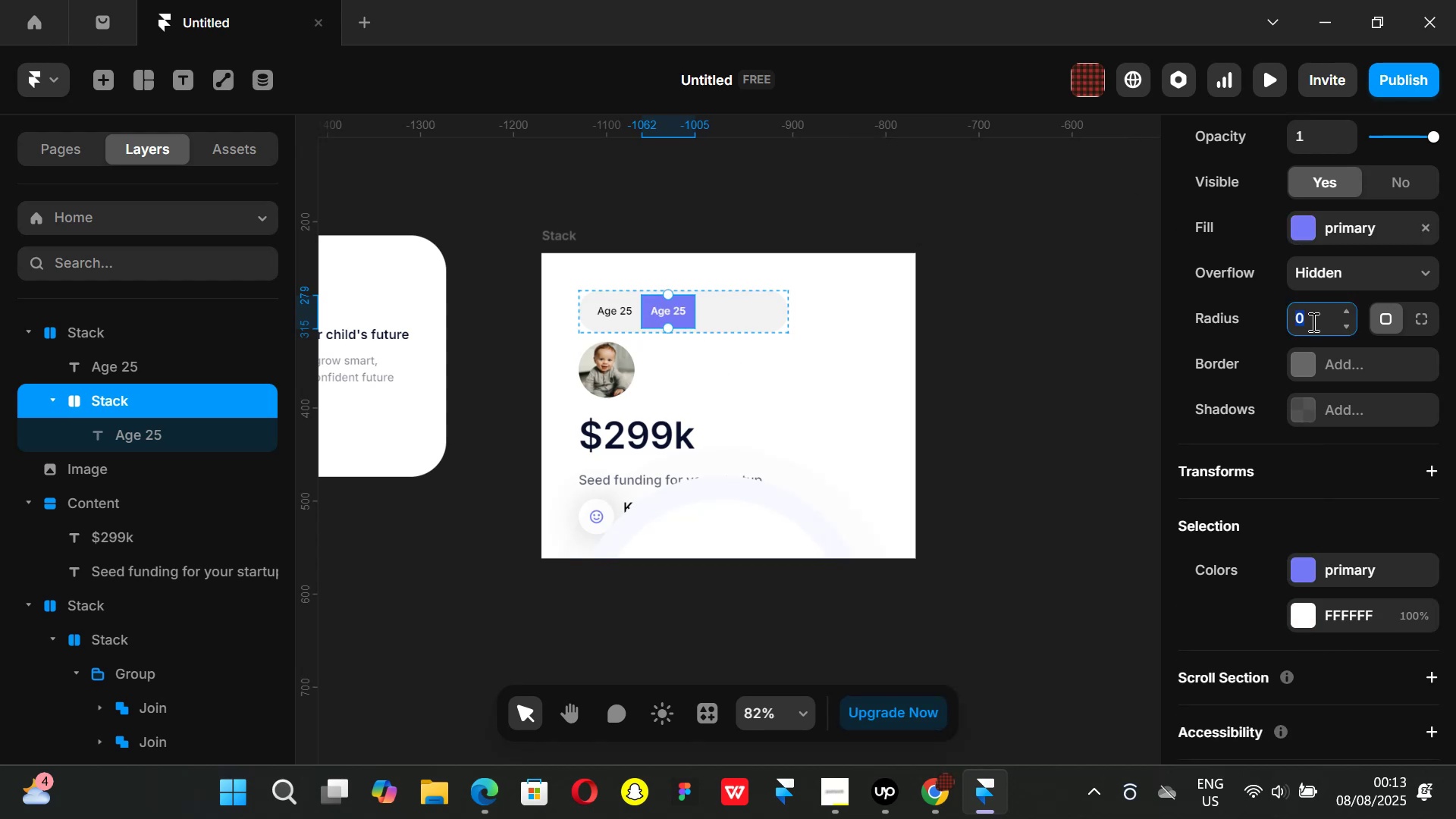 
type(40)
 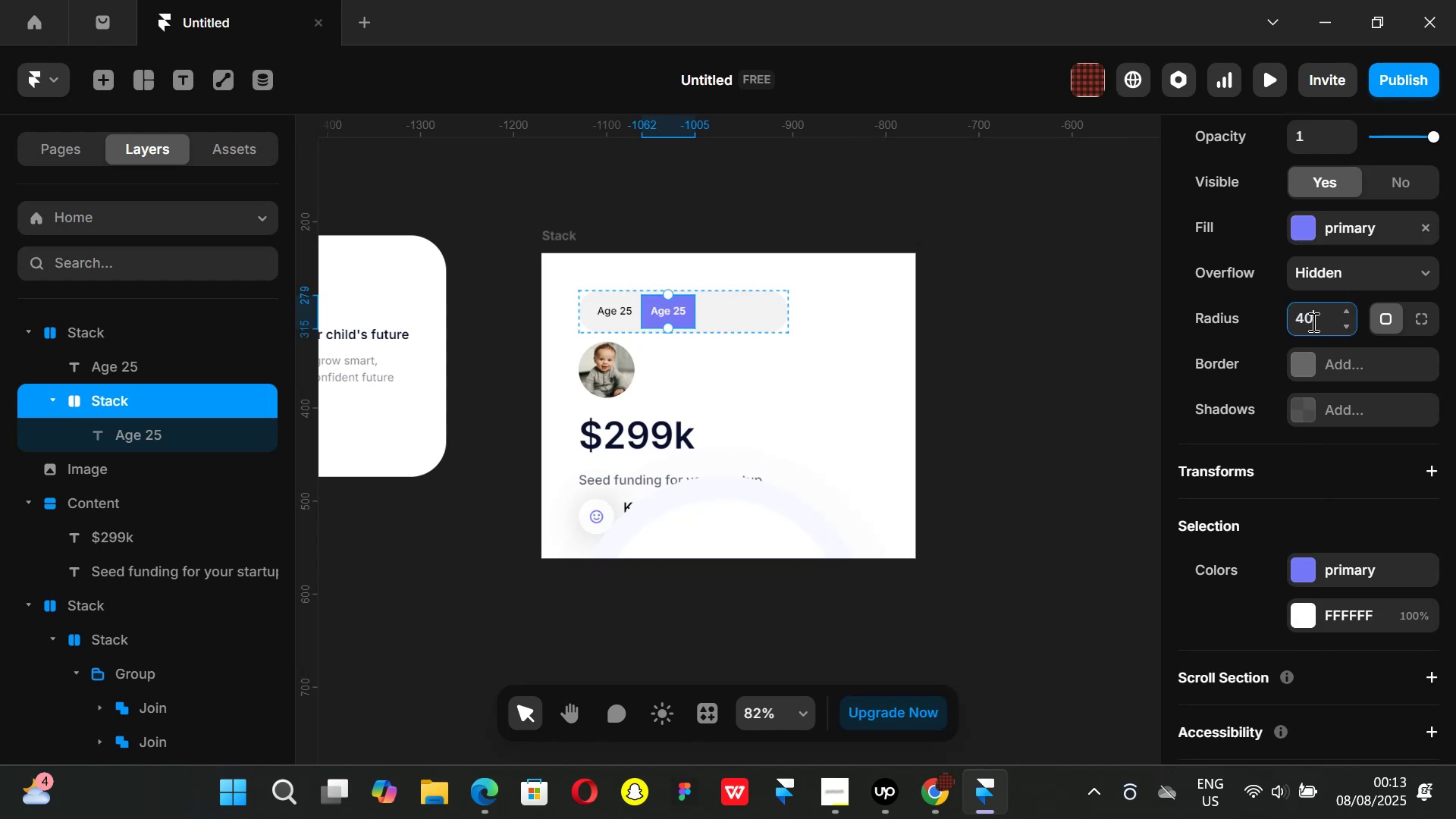 
key(Enter)
 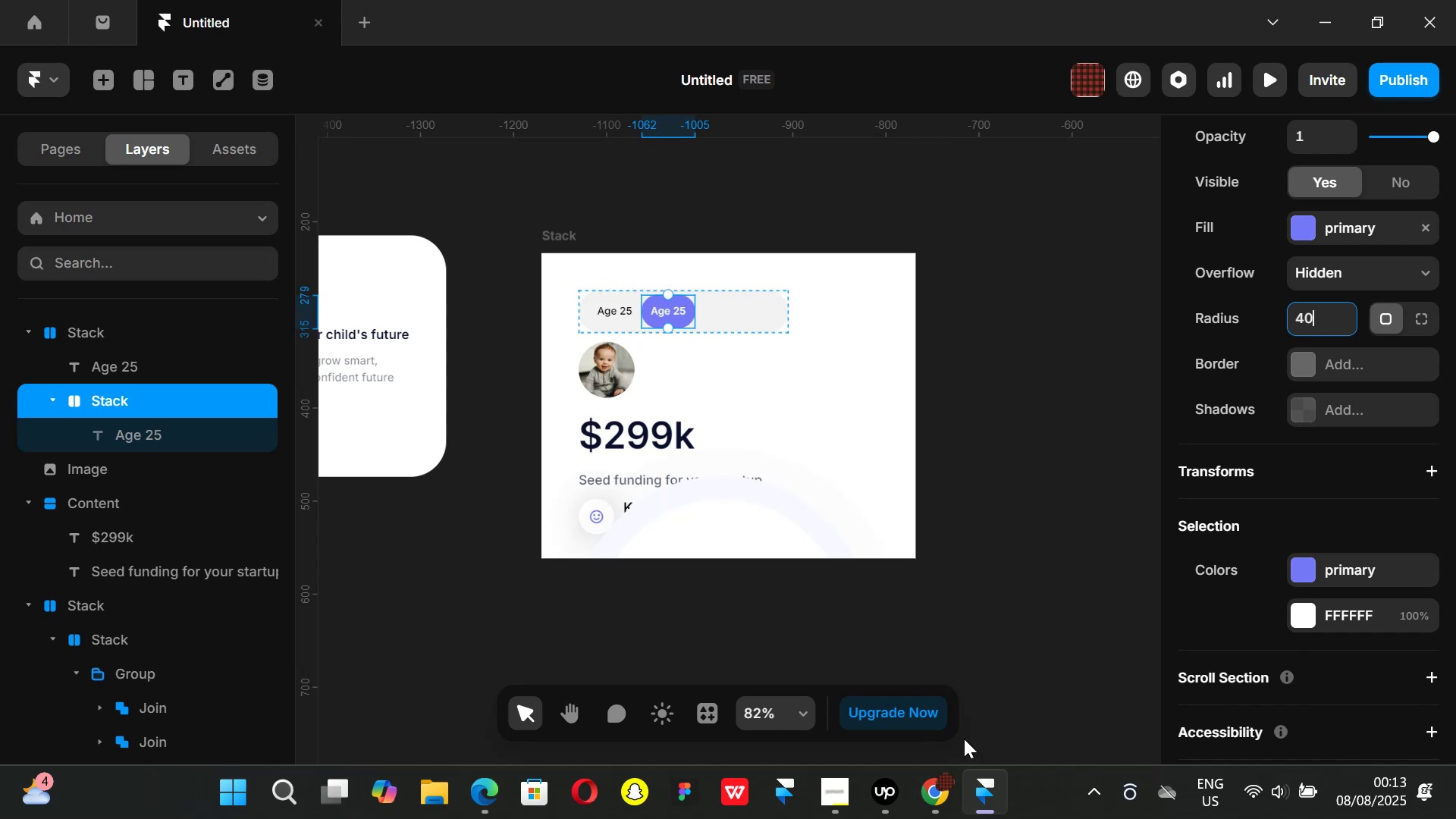 
left_click([944, 795])
 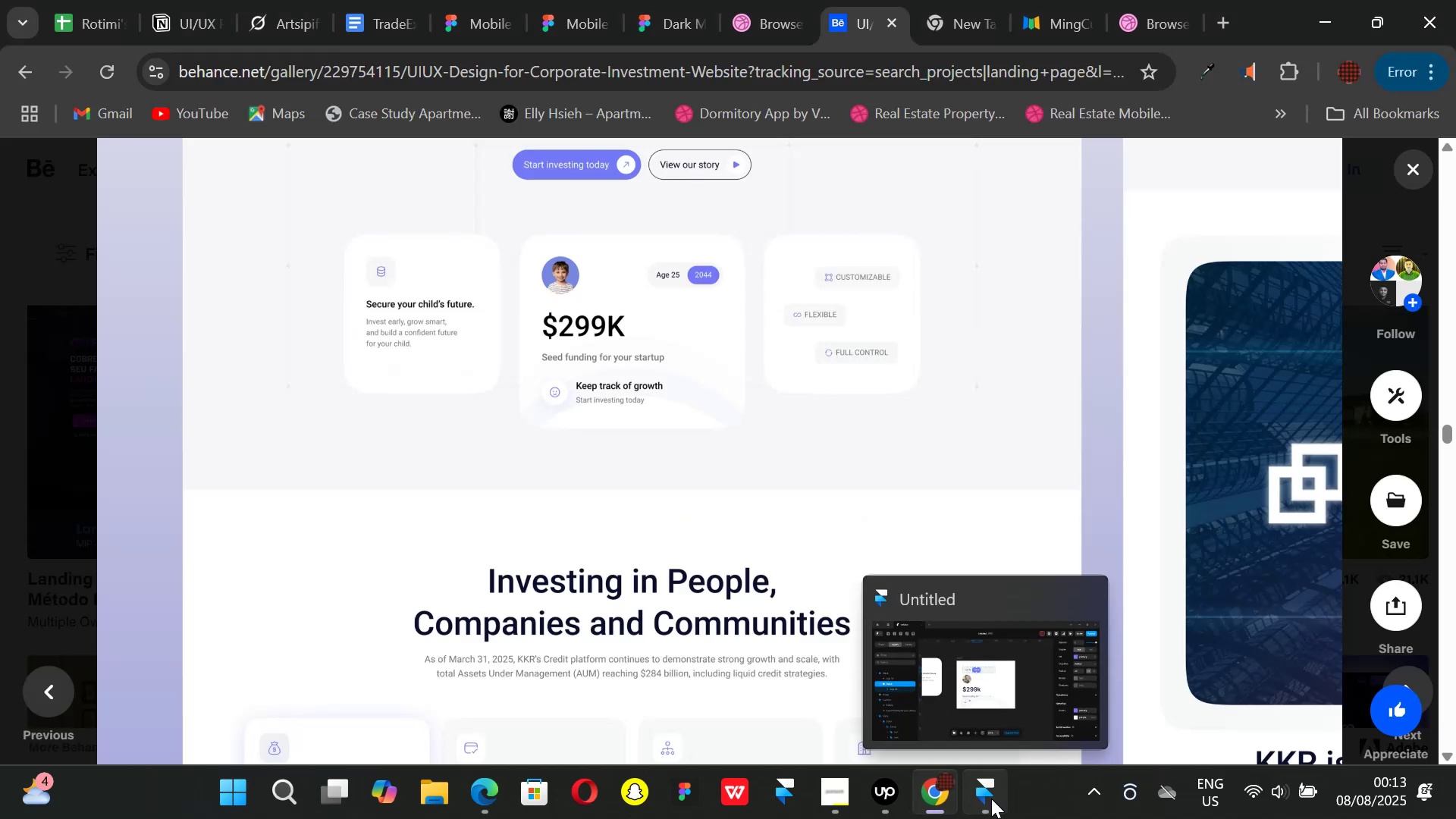 
left_click([991, 799])
 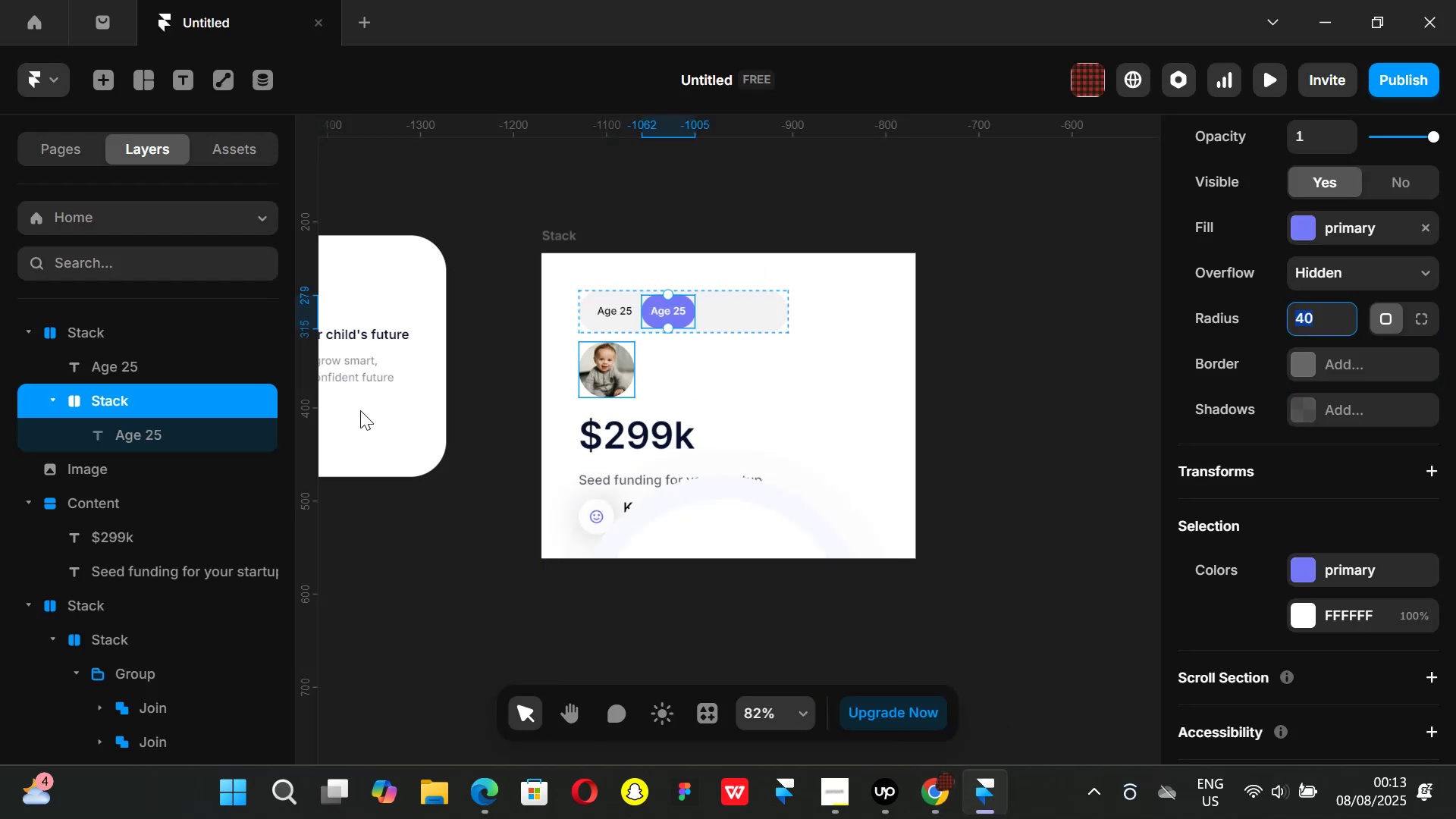 
left_click([179, 431])
 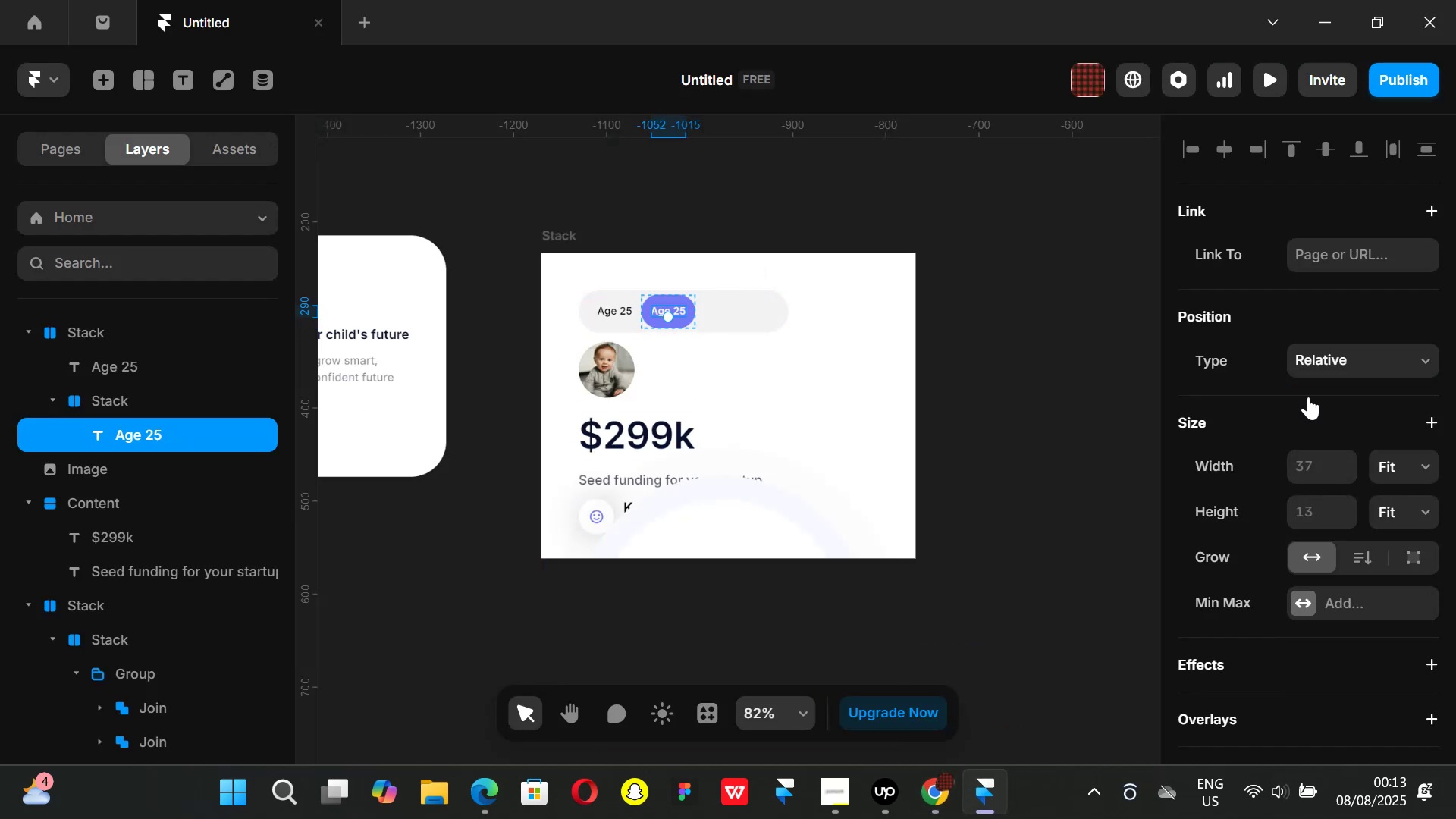 
scroll: coordinate [1379, 453], scroll_direction: none, amount: 0.0
 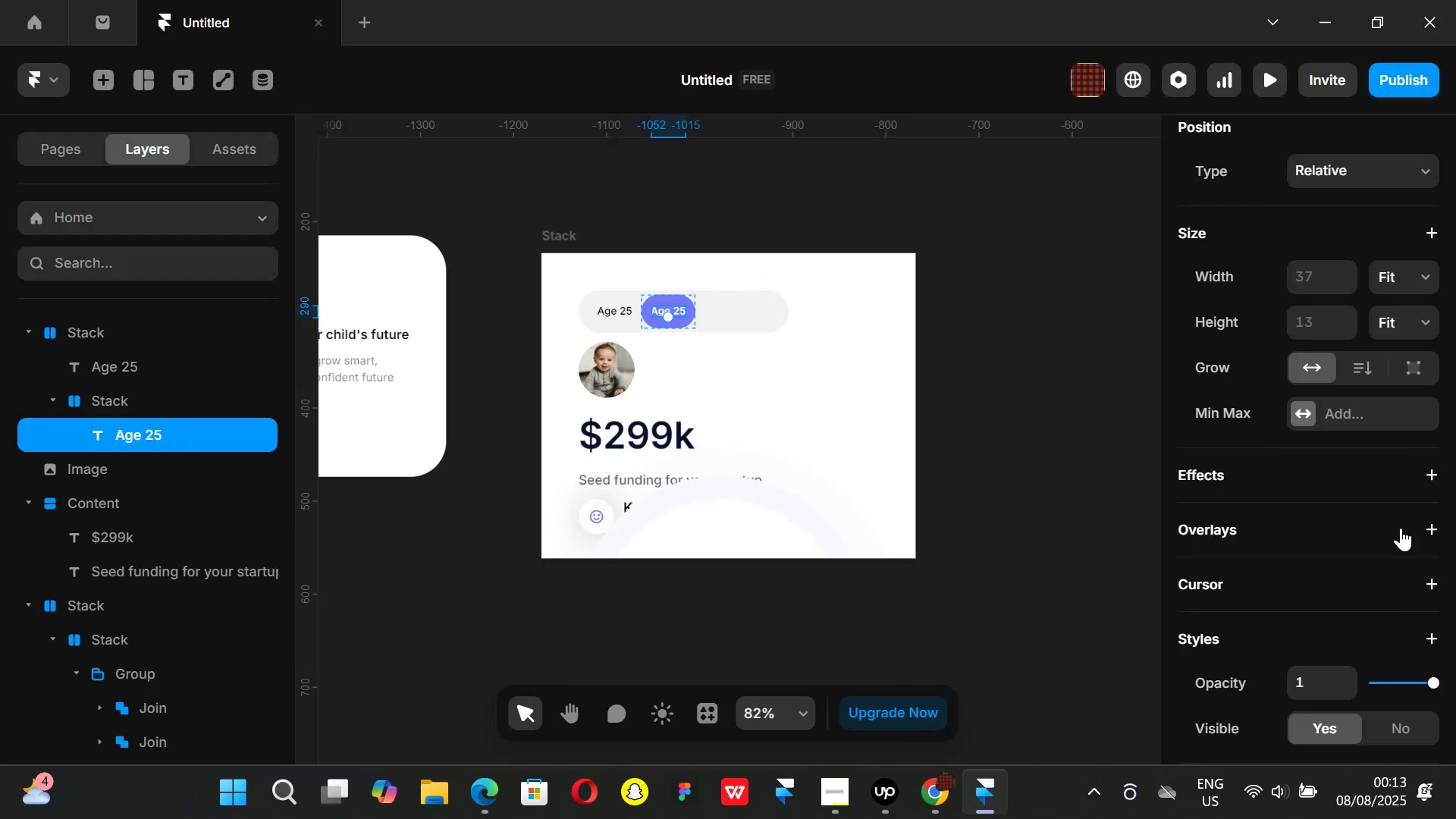 
scroll: coordinate [1400, 541], scroll_direction: down, amount: 2.0
 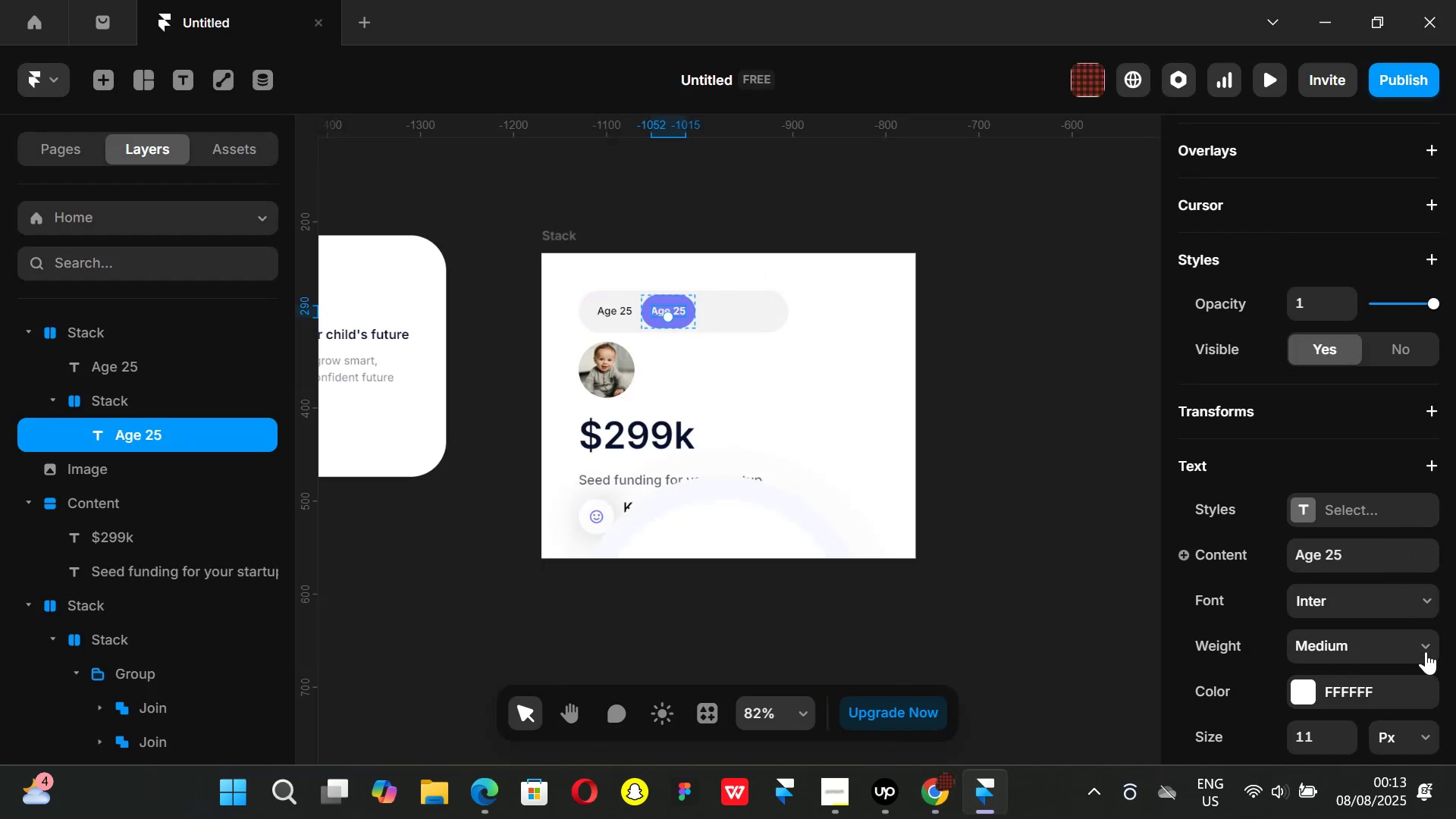 
left_click([1428, 647])
 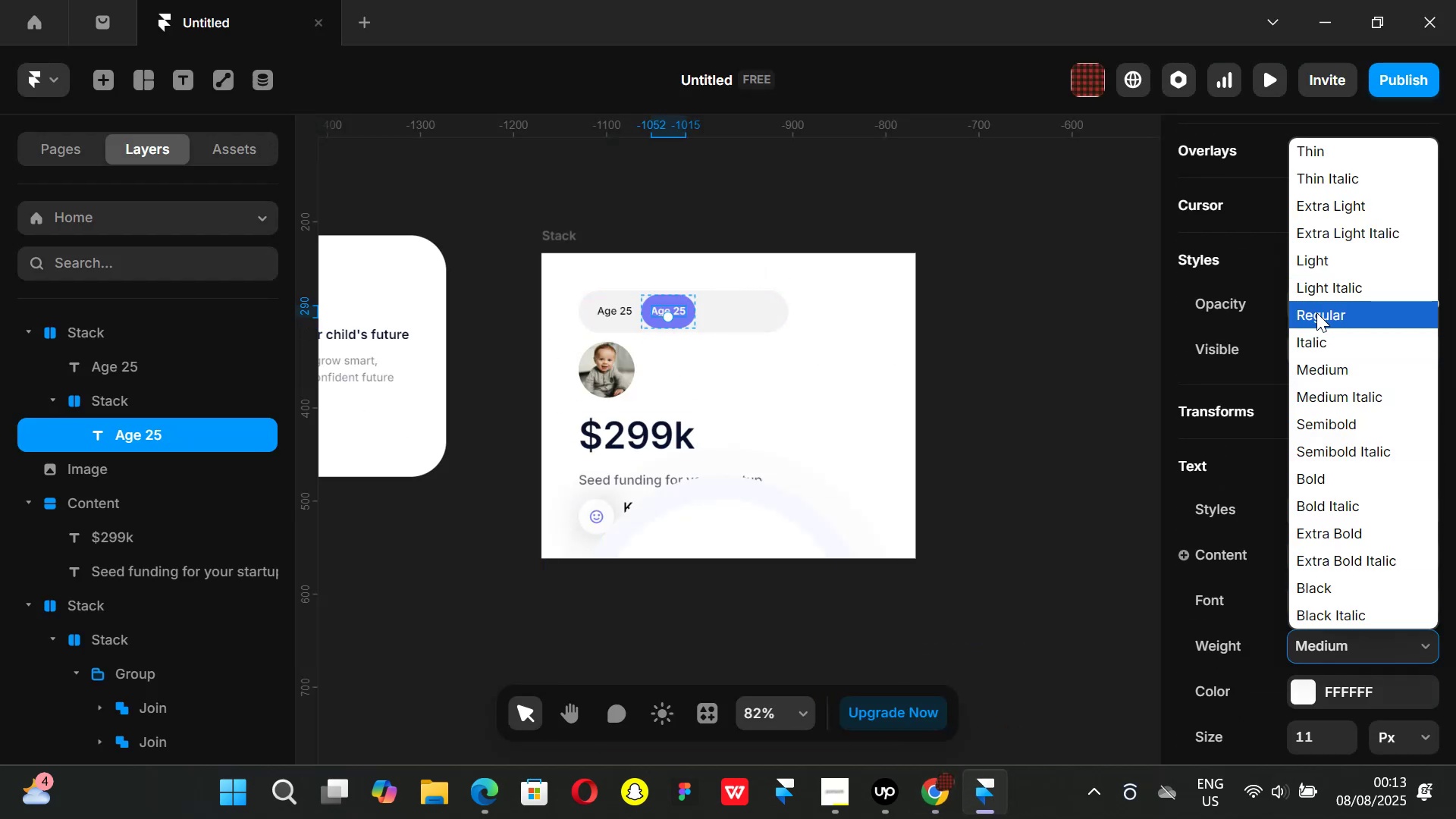 
left_click([1316, 313])
 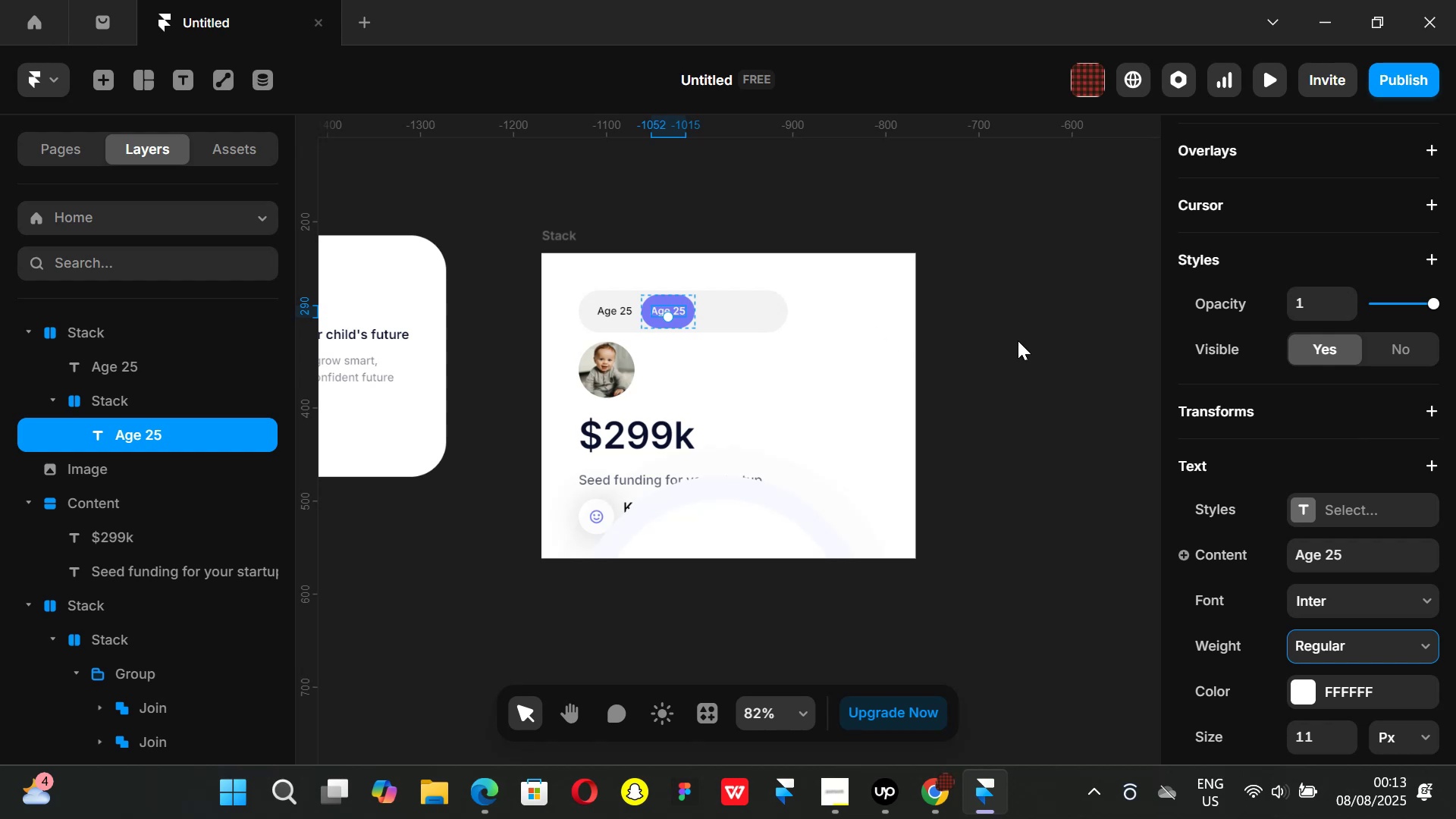 
left_click([1022, 341])
 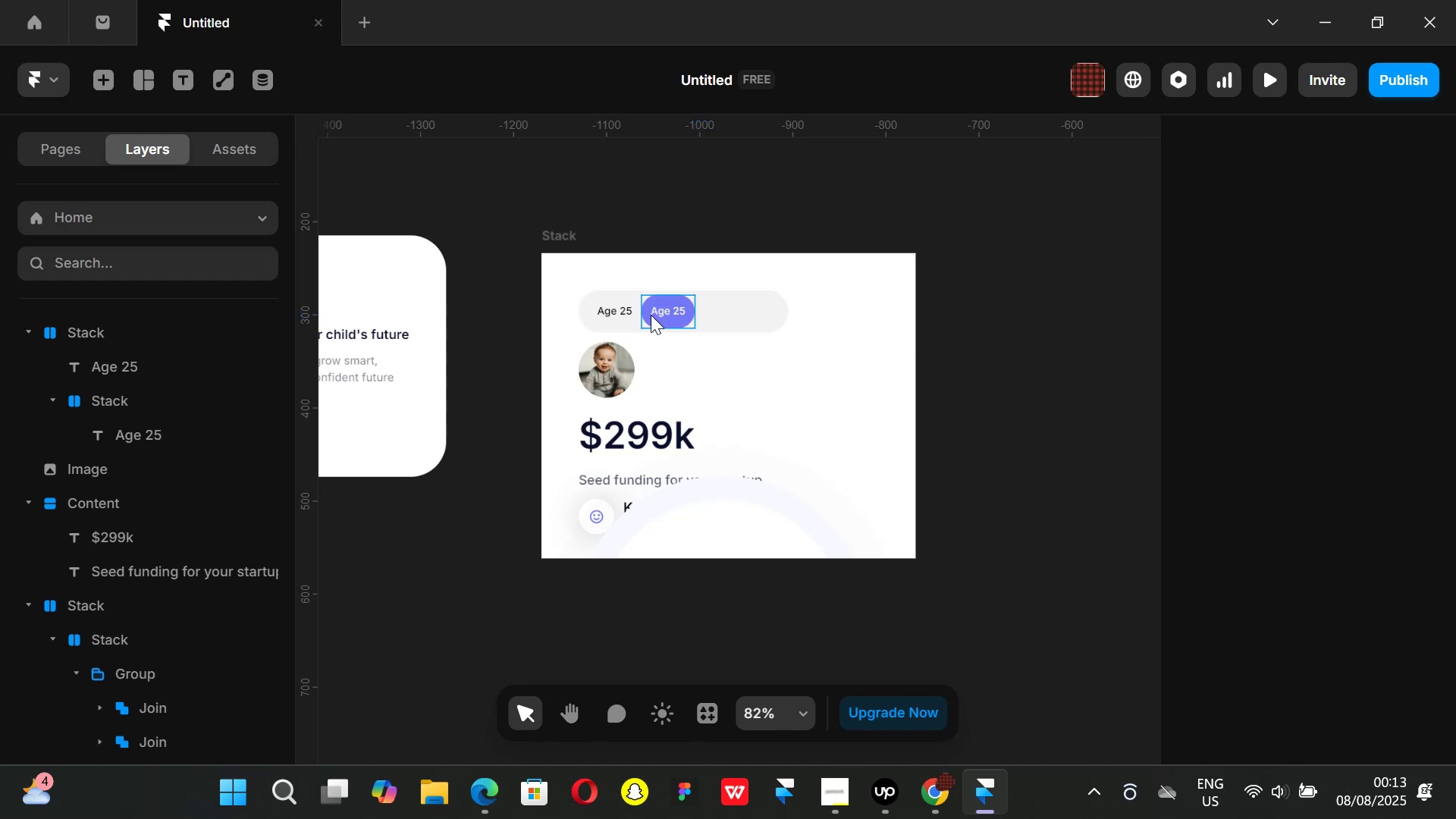 
left_click([659, 315])
 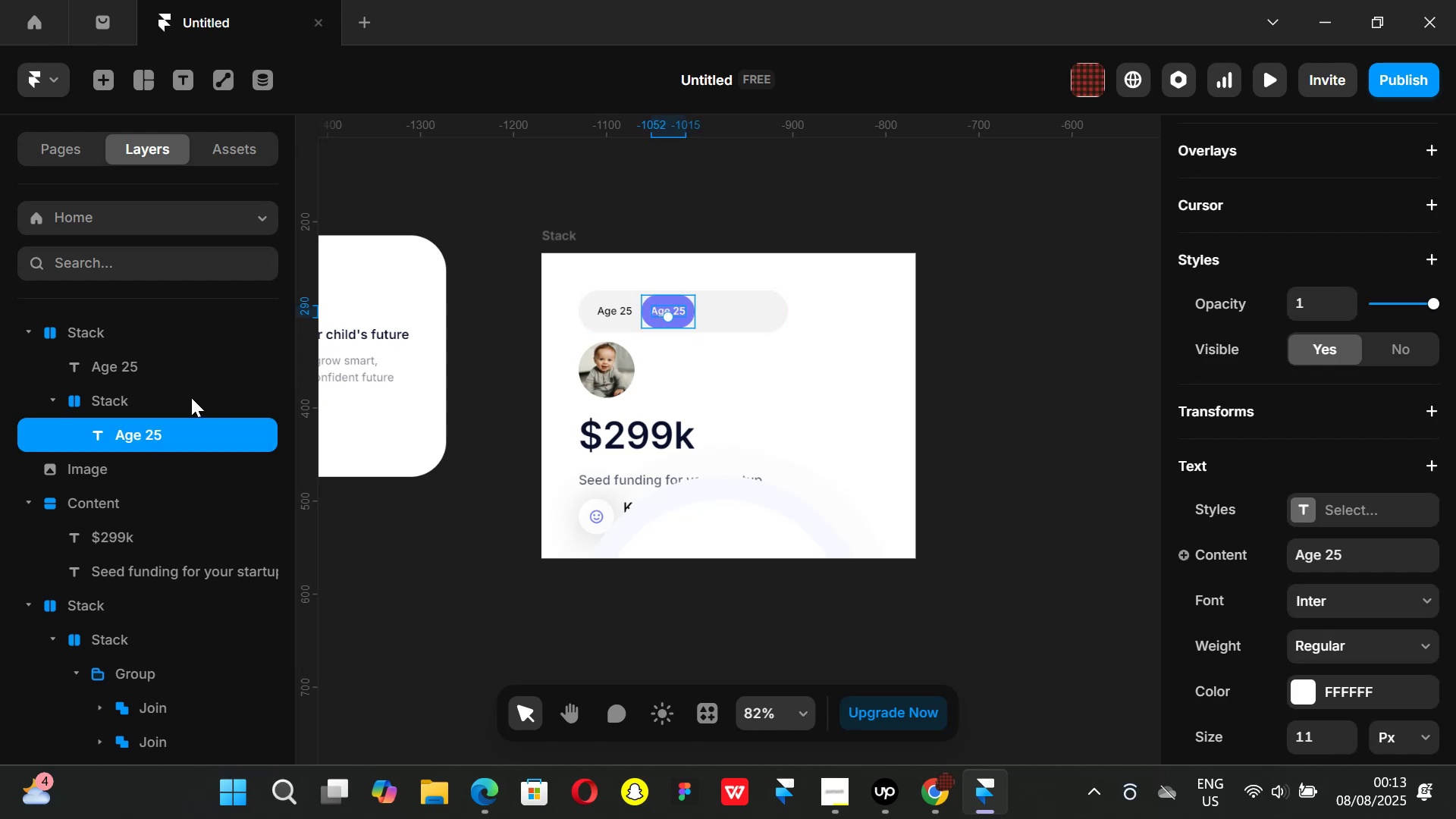 
left_click([163, 403])
 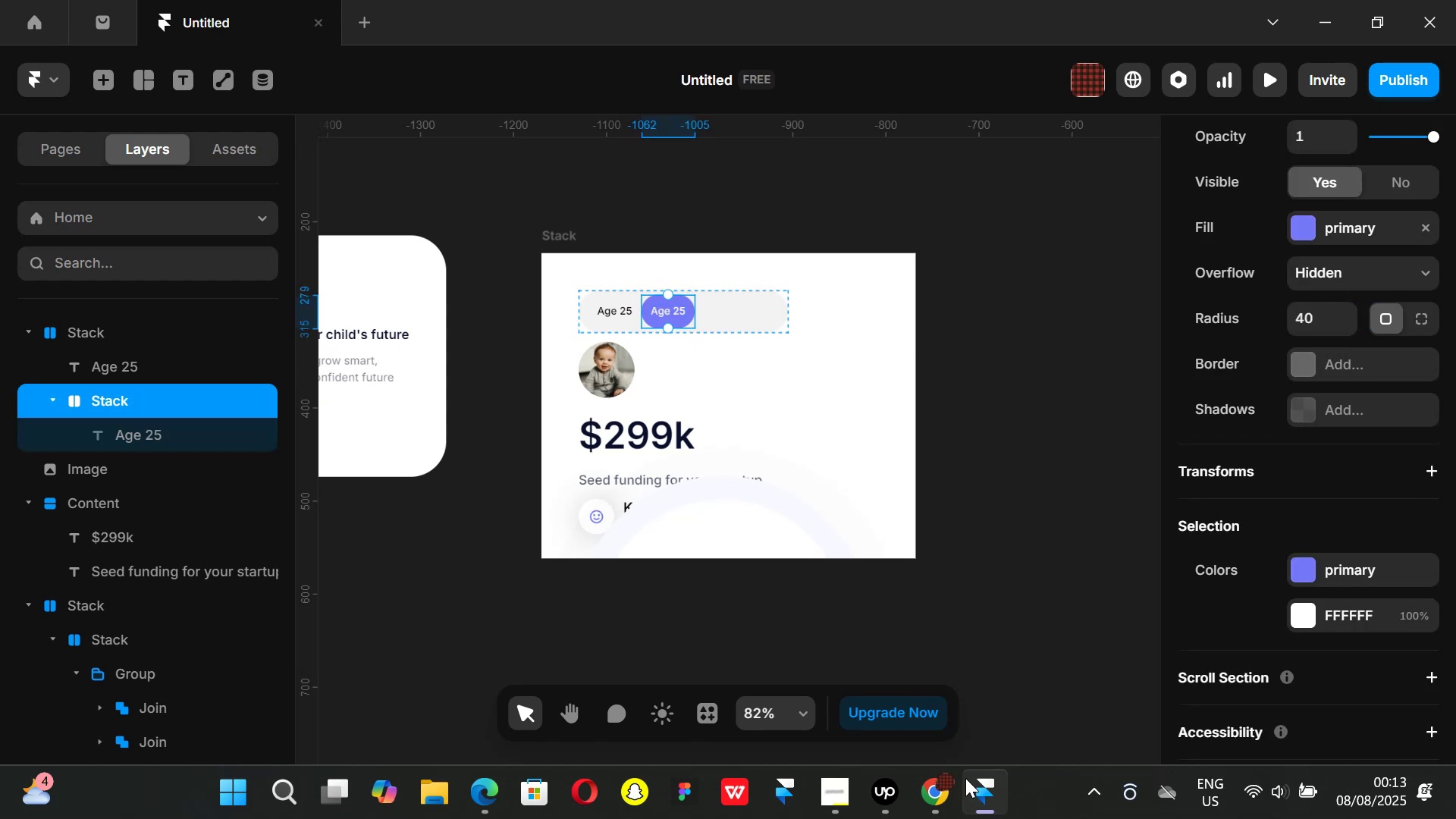 
left_click([942, 814])
 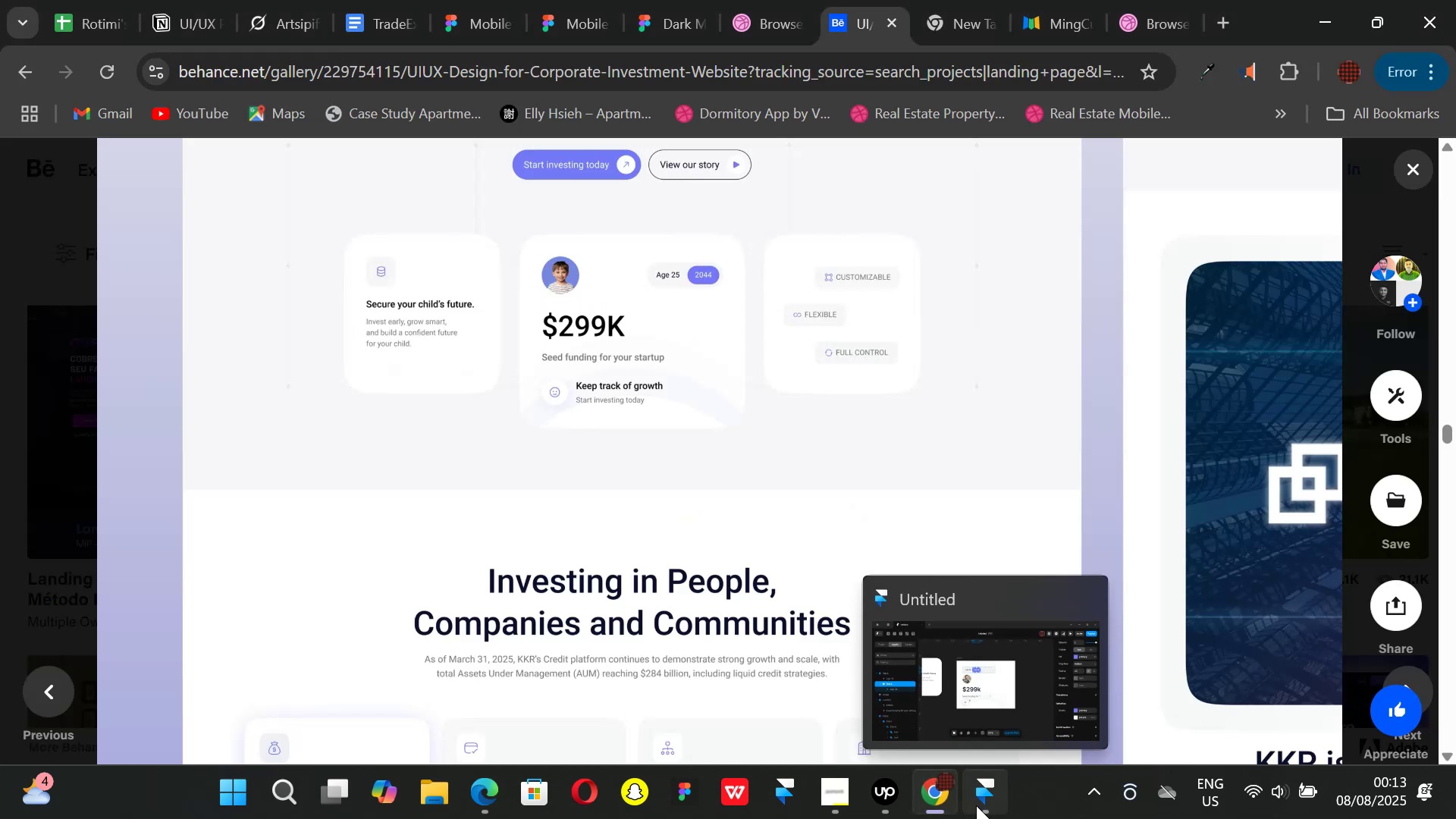 
left_click([976, 805])
 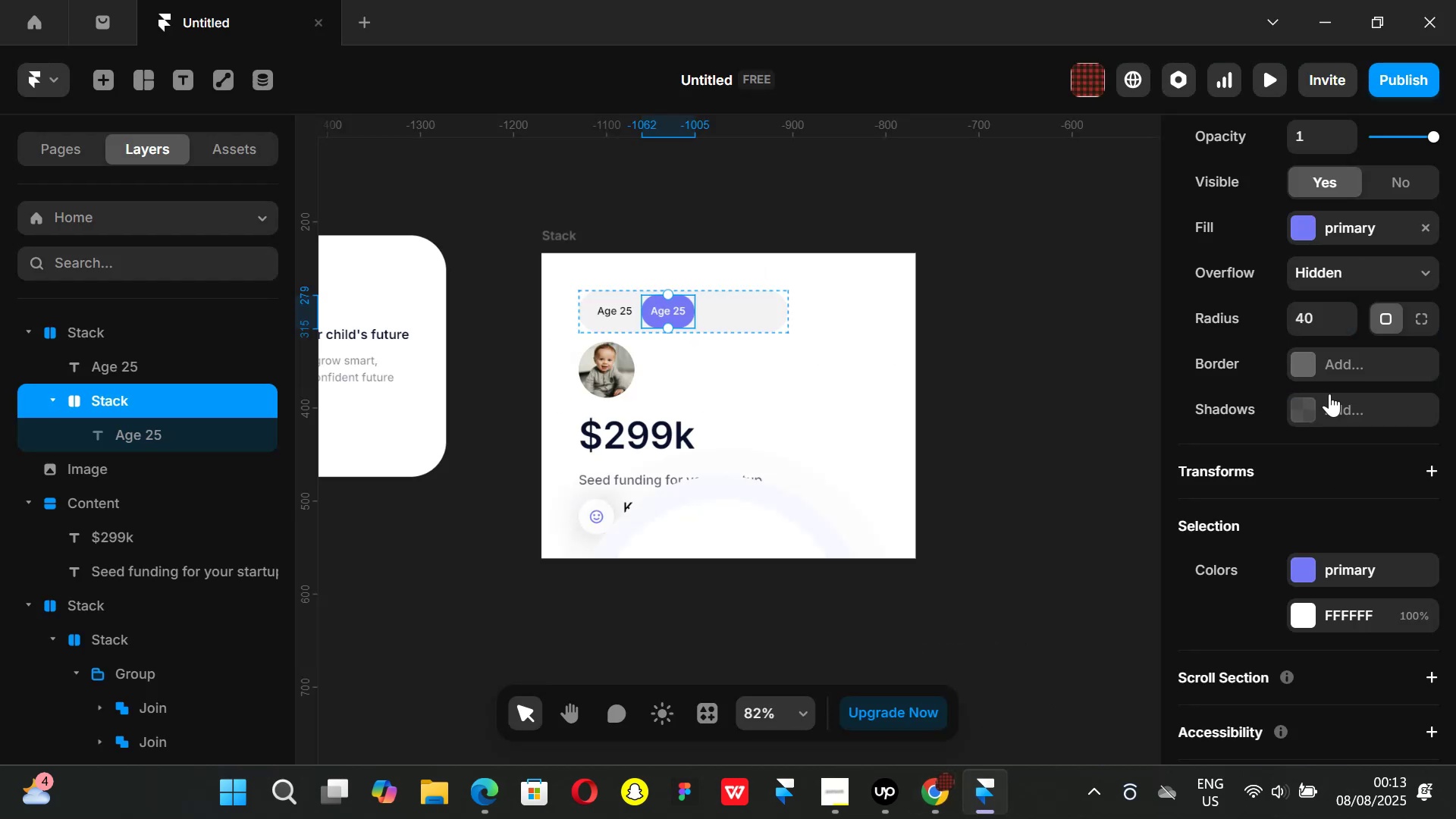 
scroll: coordinate [1313, 344], scroll_direction: up, amount: 6.0
 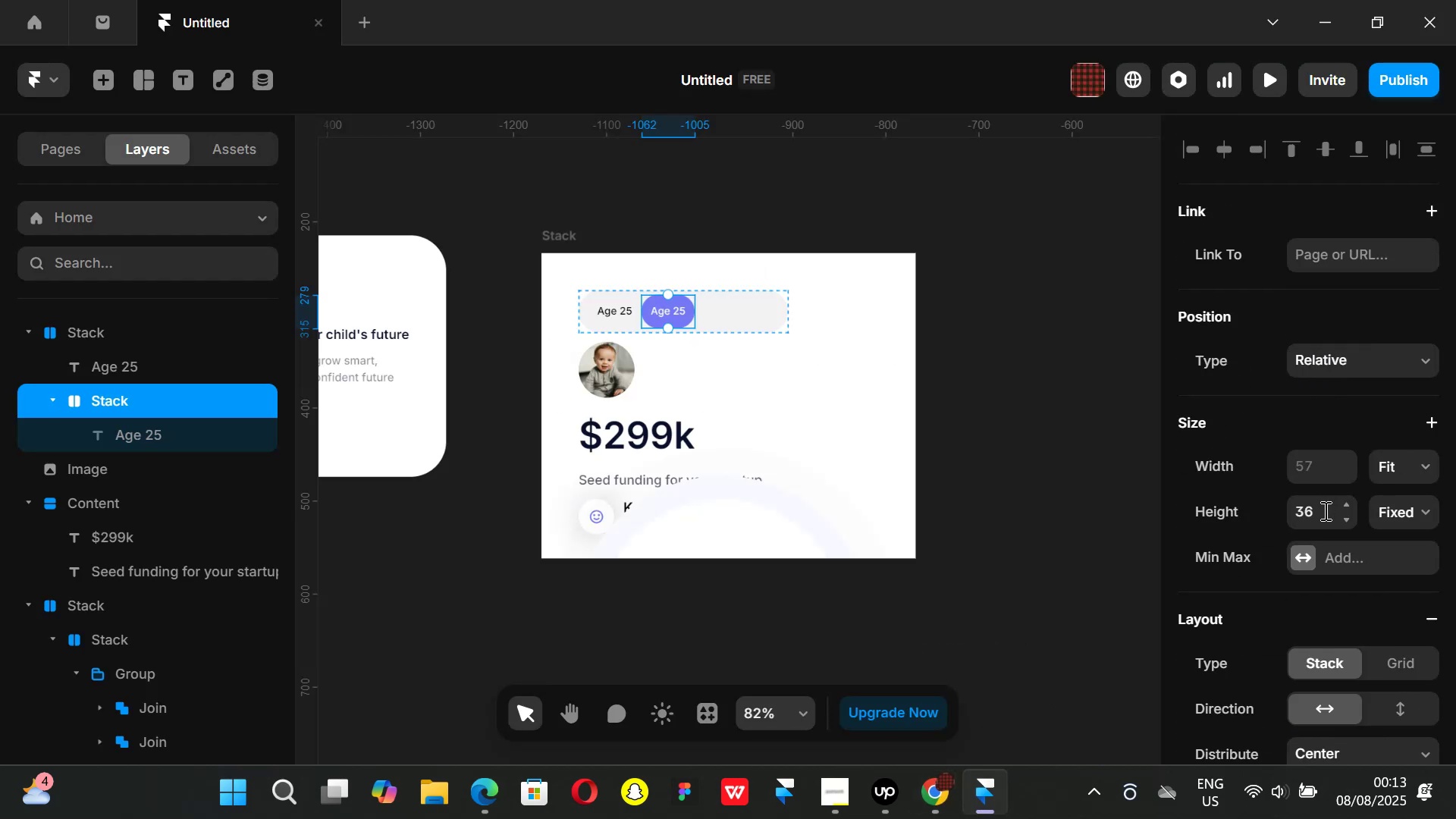 
left_click([1324, 510])
 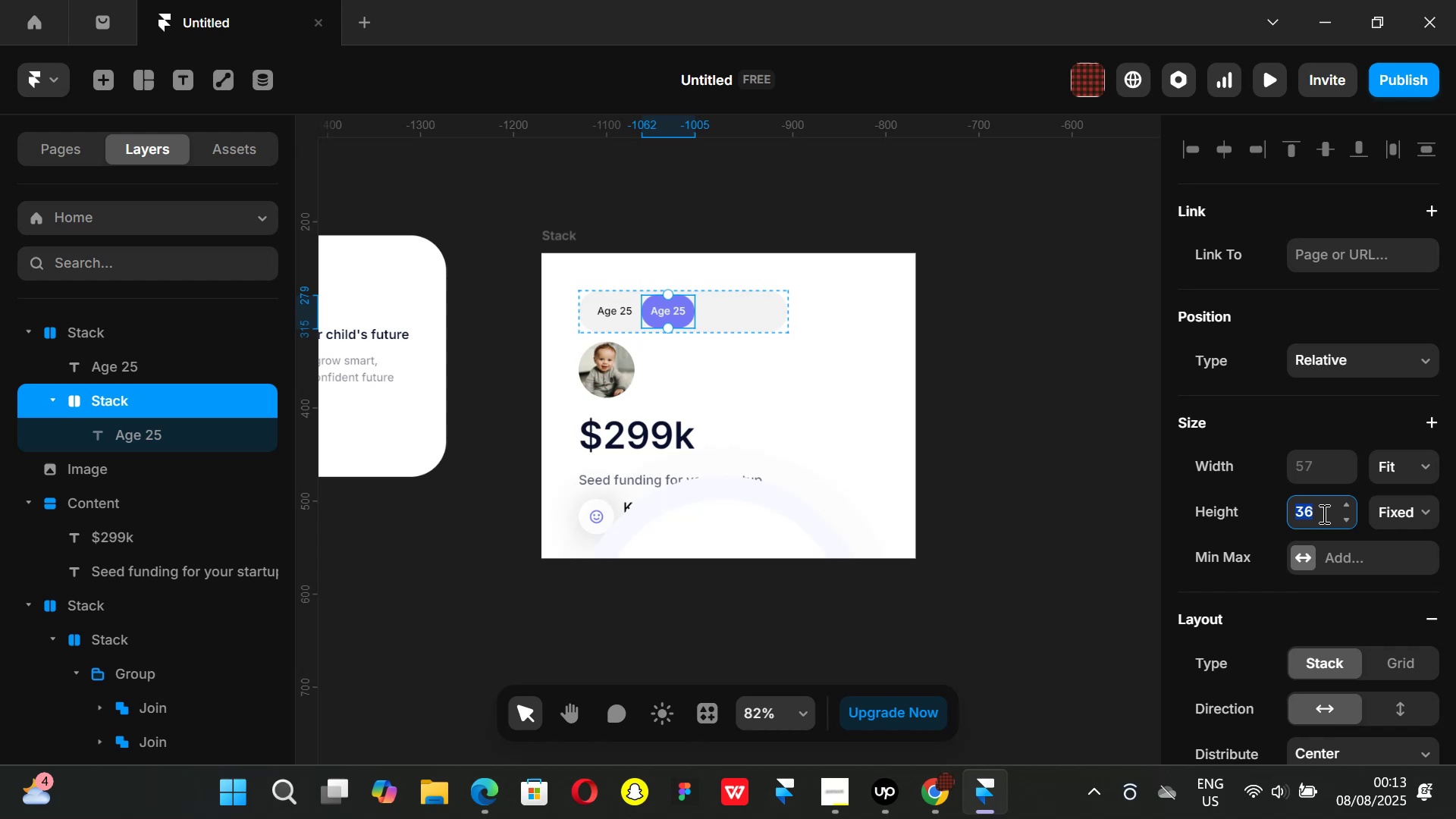 
type(28)
 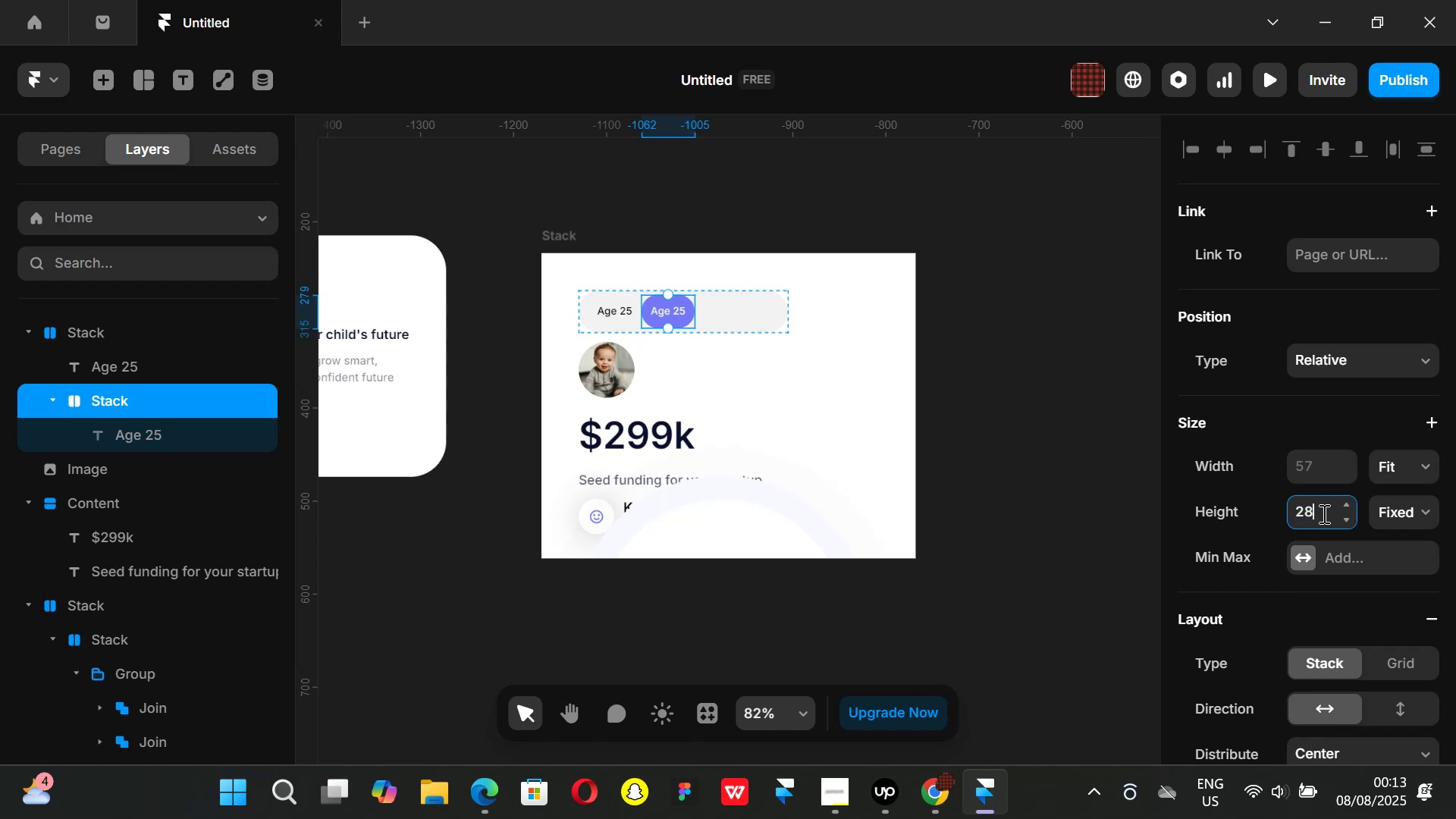 
key(Enter)
 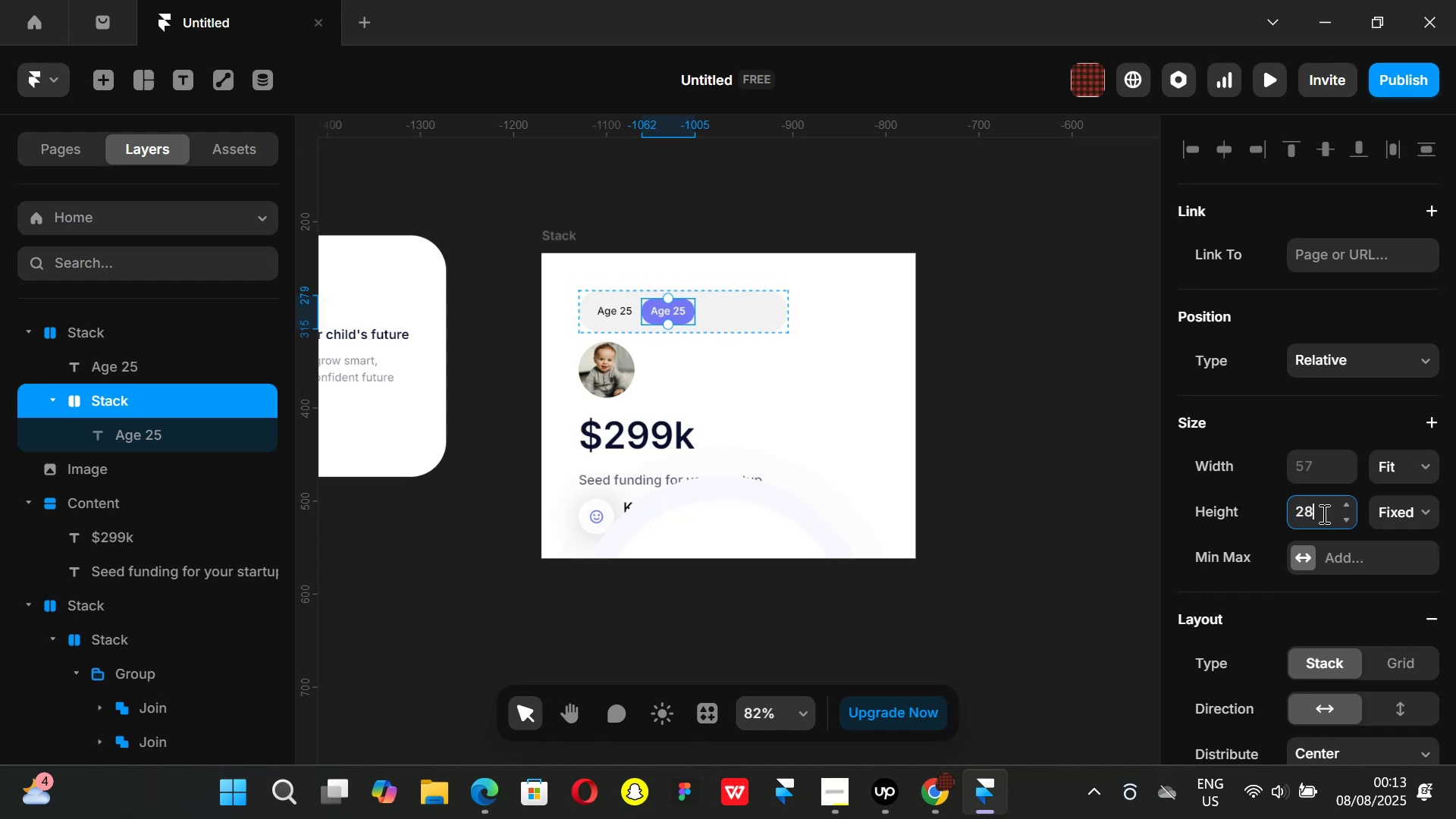 
key(Backspace)
key(Backspace)
key(Backspace)
type(30)
 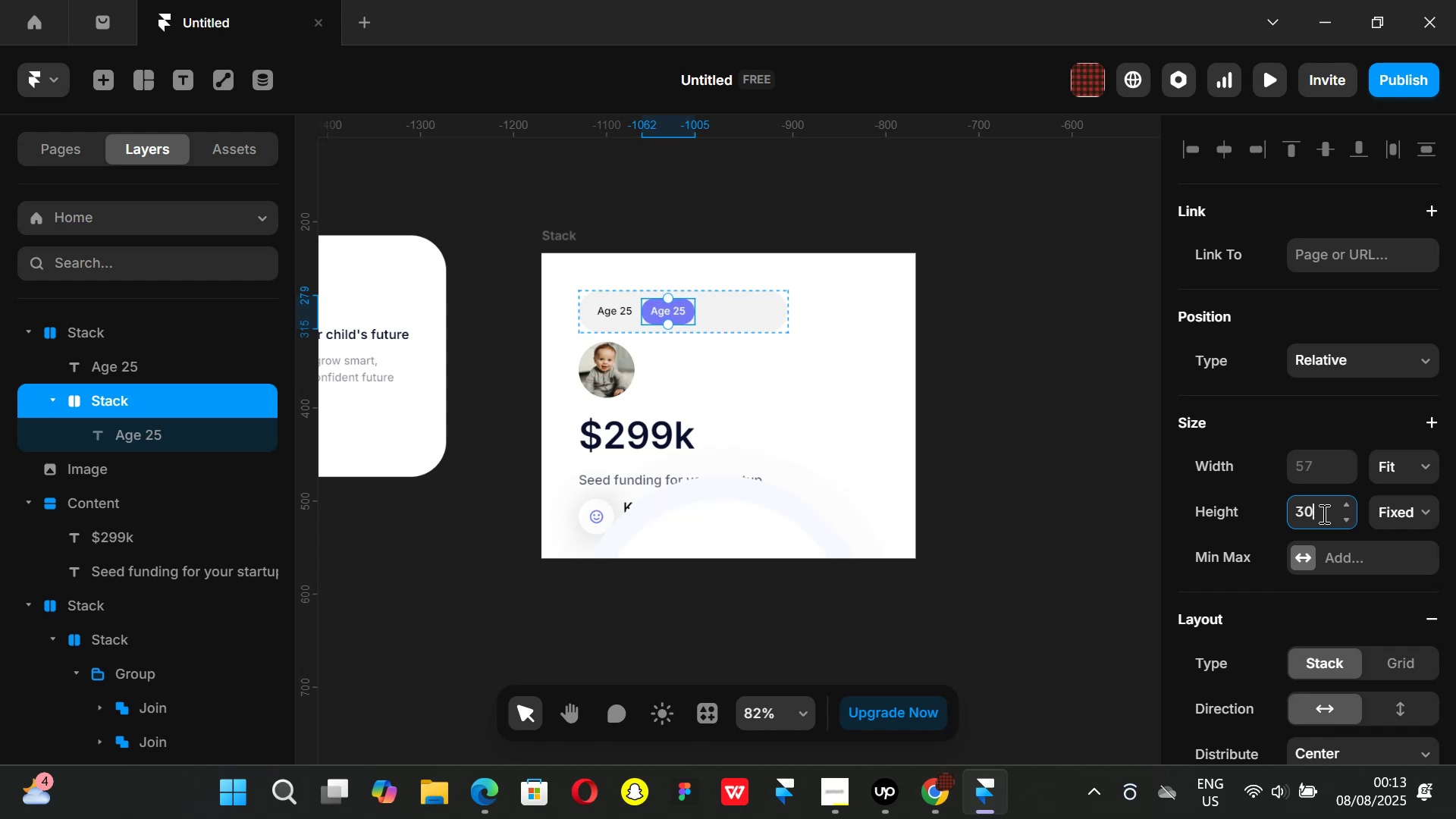 
key(Enter)
 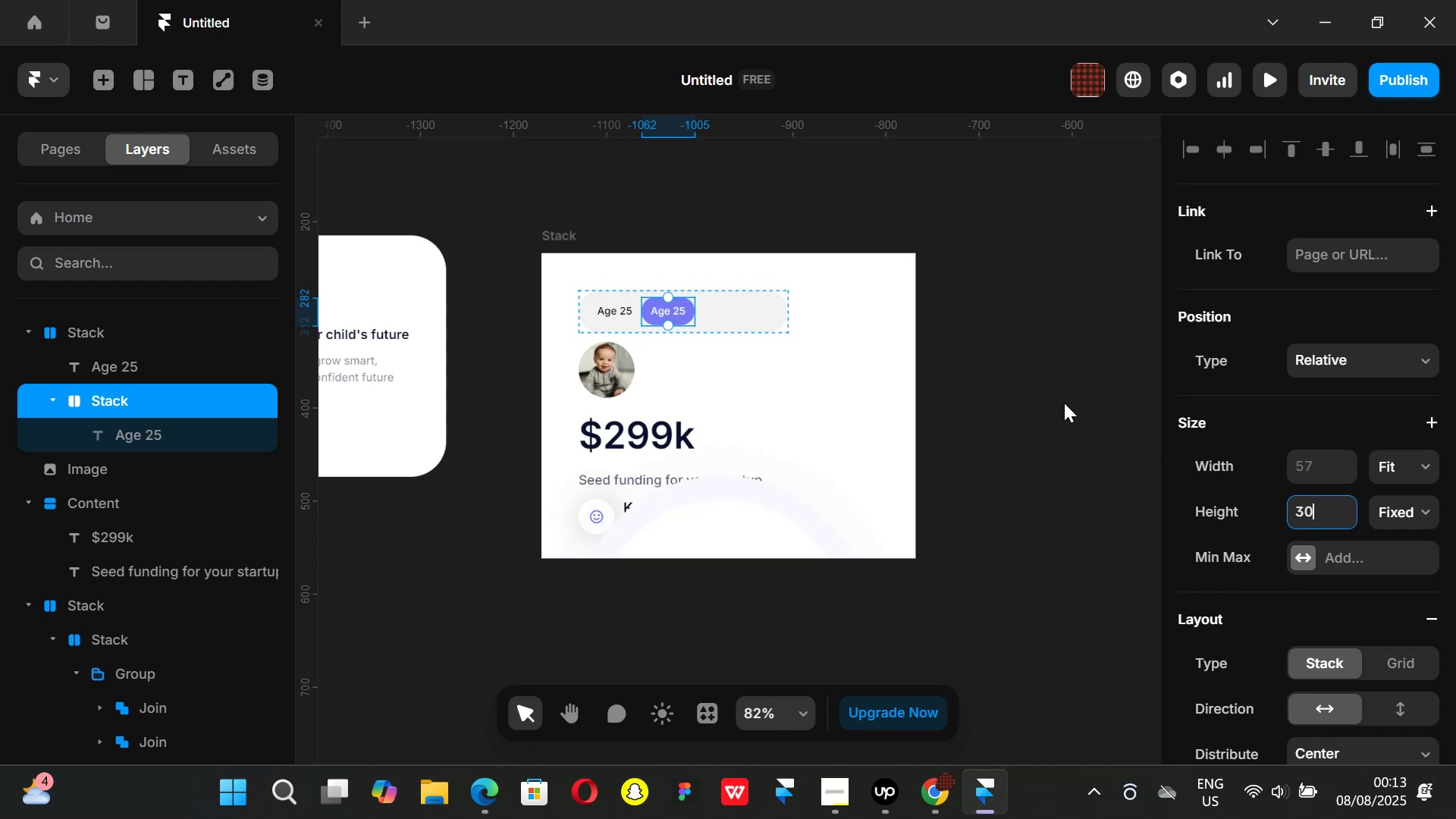 
scroll: coordinate [1283, 554], scroll_direction: down, amount: 2.0
 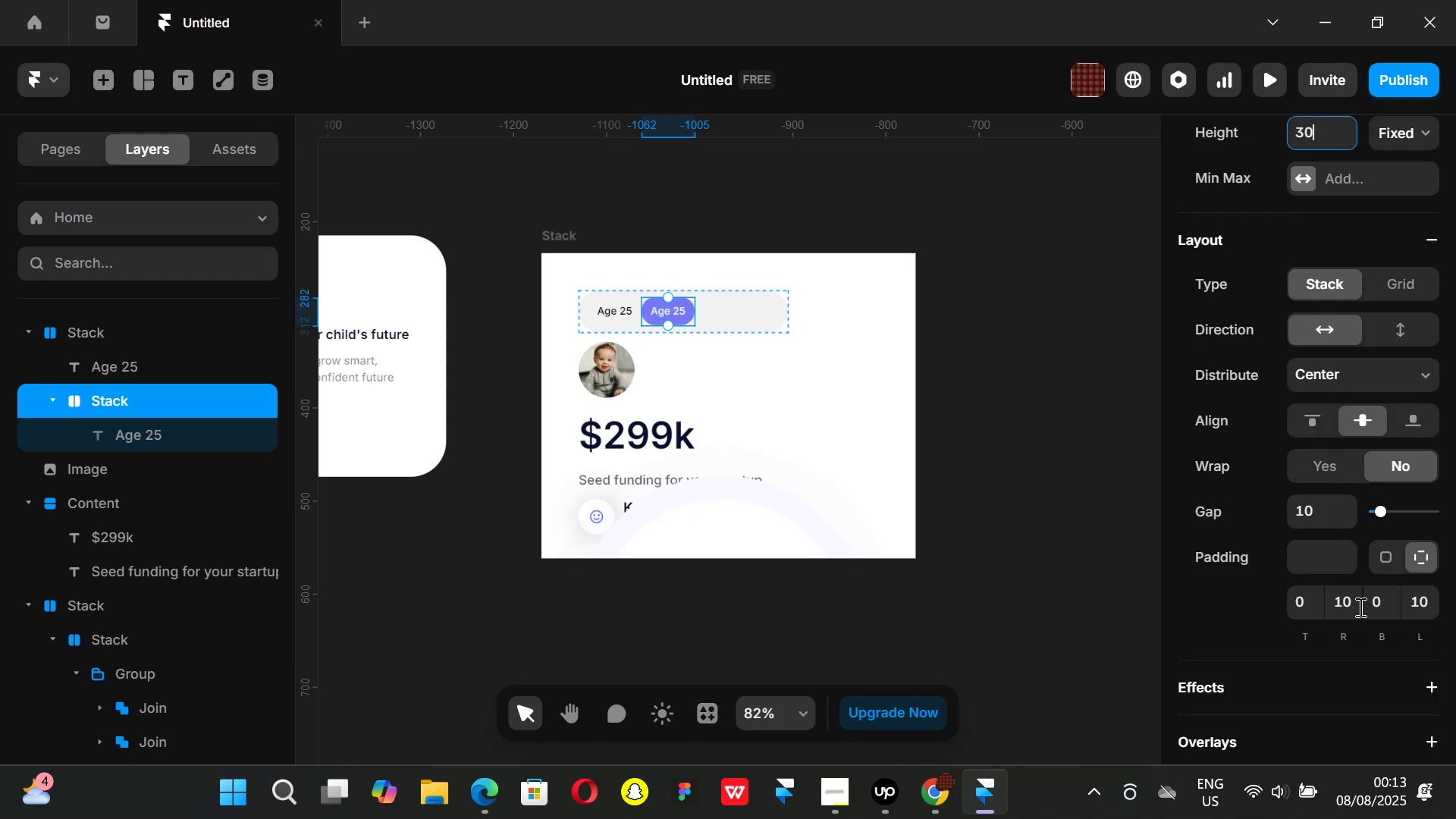 
left_click([1355, 605])
 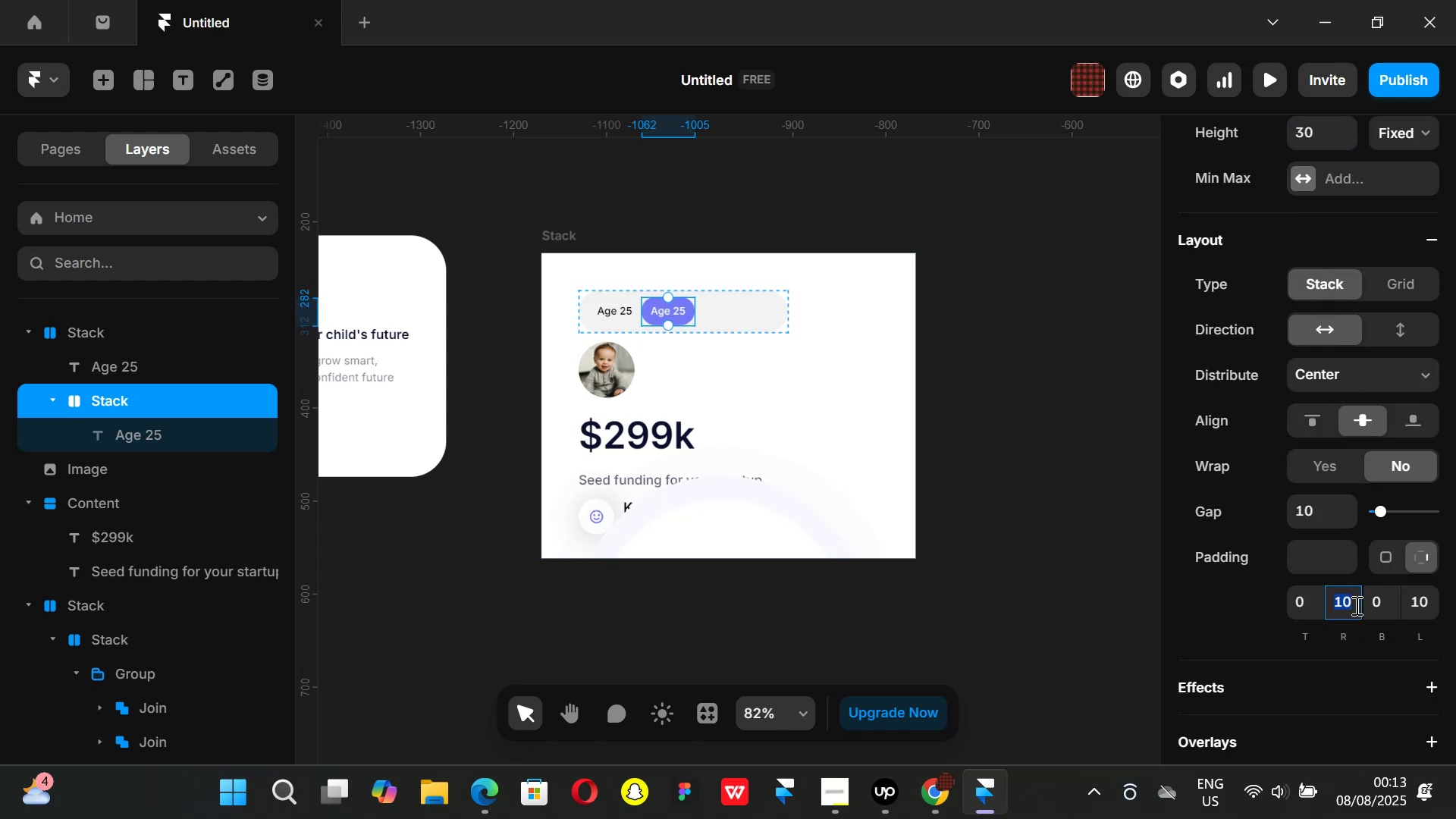 
type(16)
 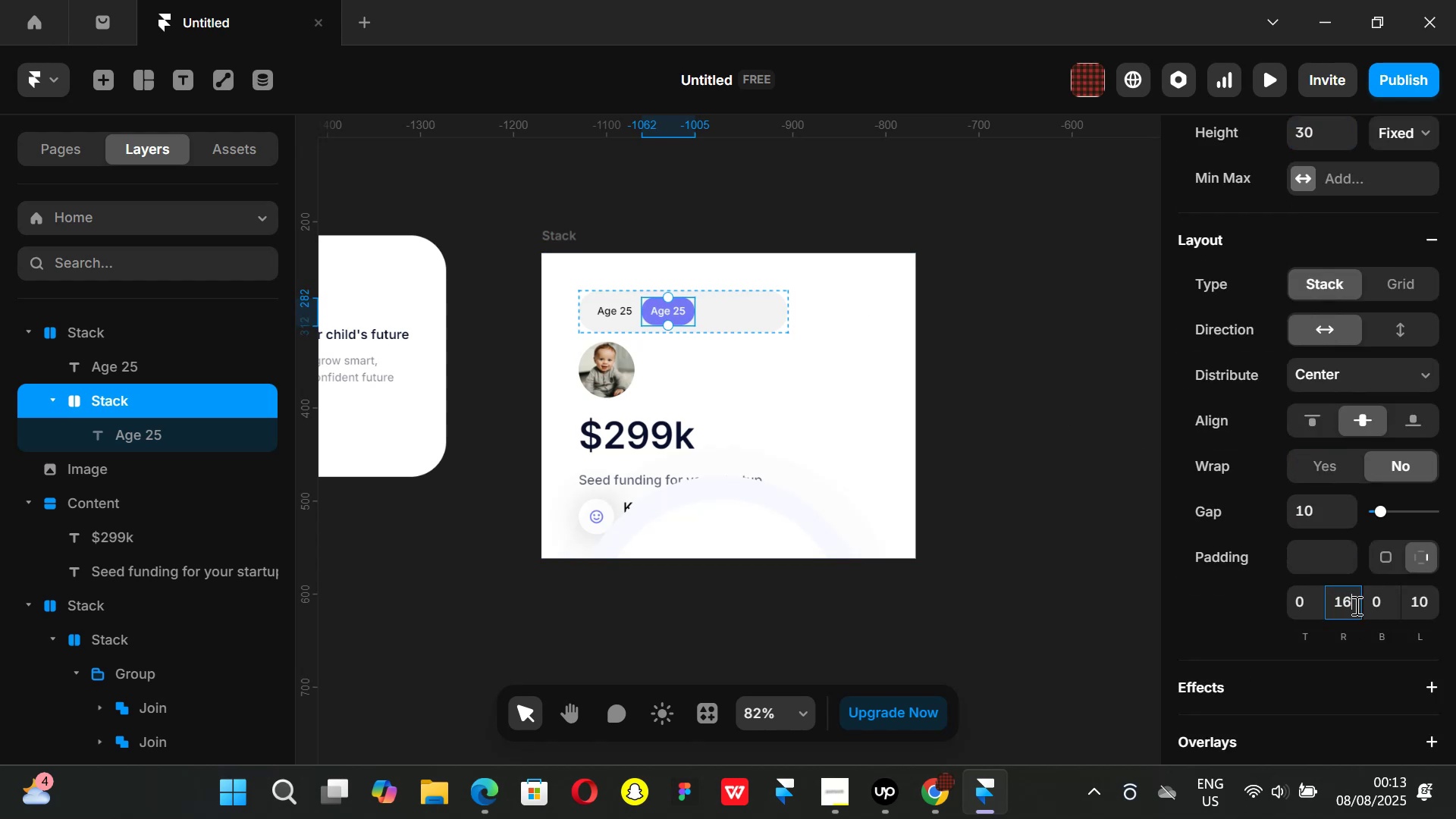 
key(Enter)
 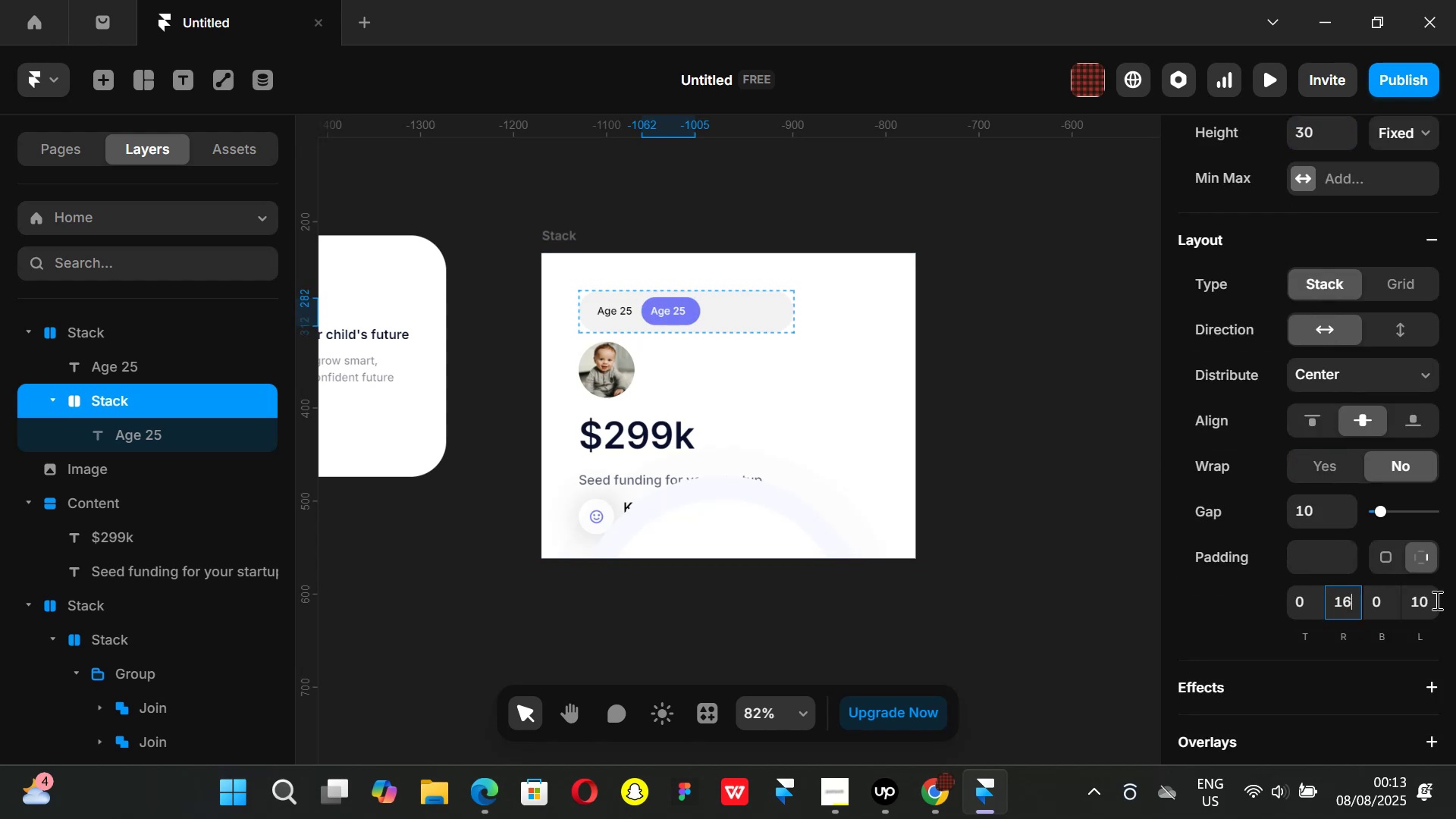 
left_click([1427, 600])
 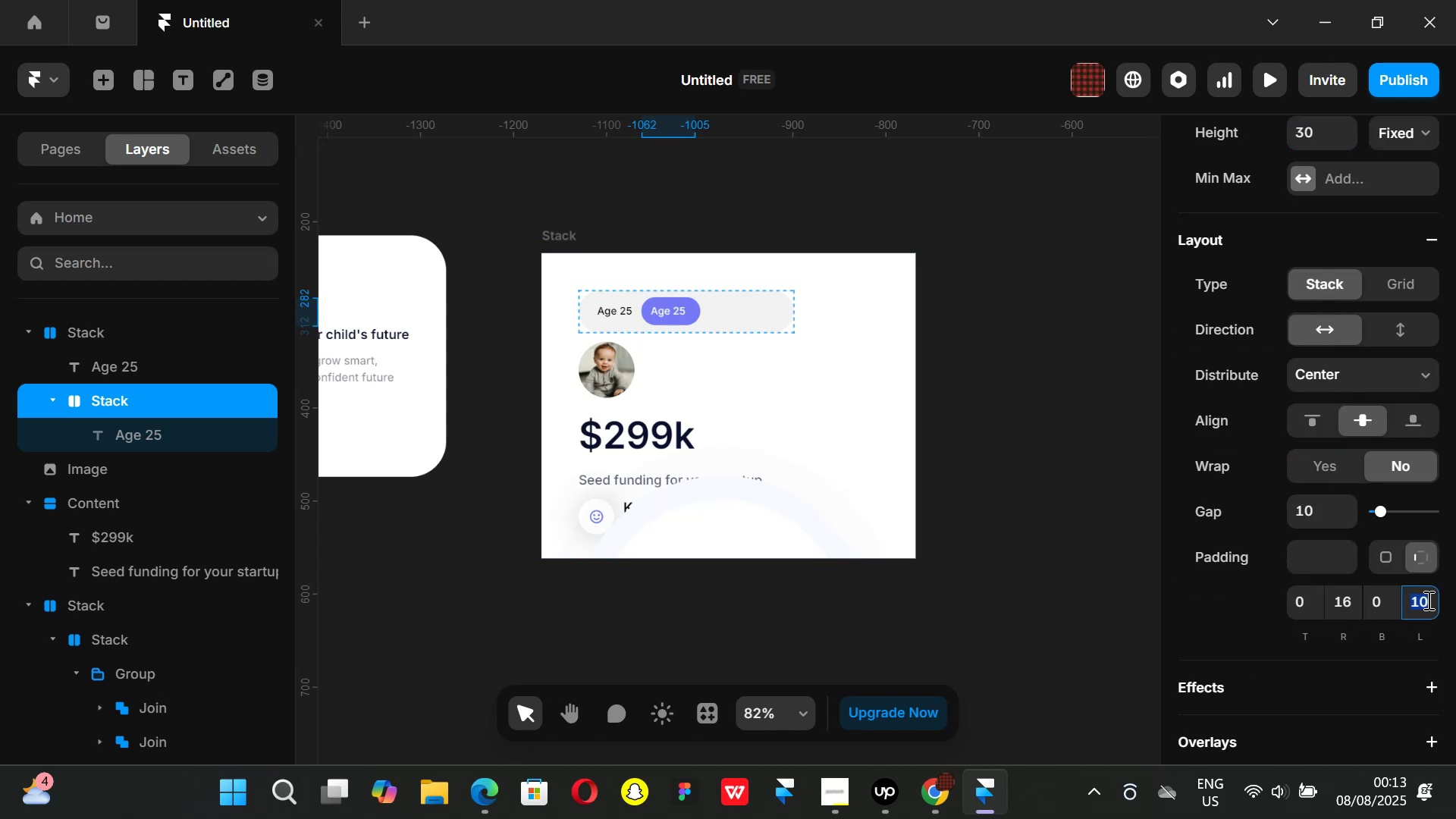 
type(16)
 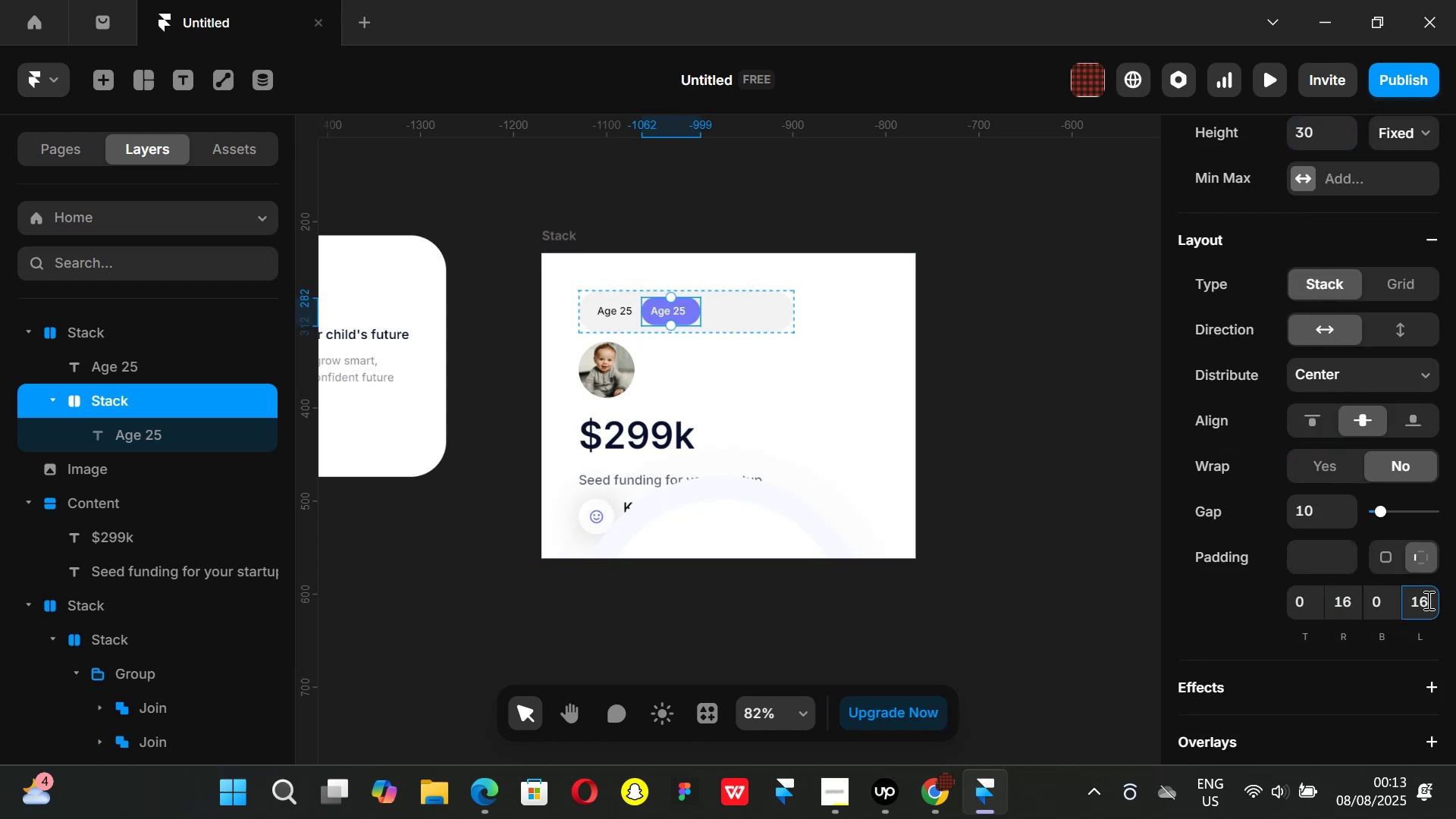 
key(Enter)
 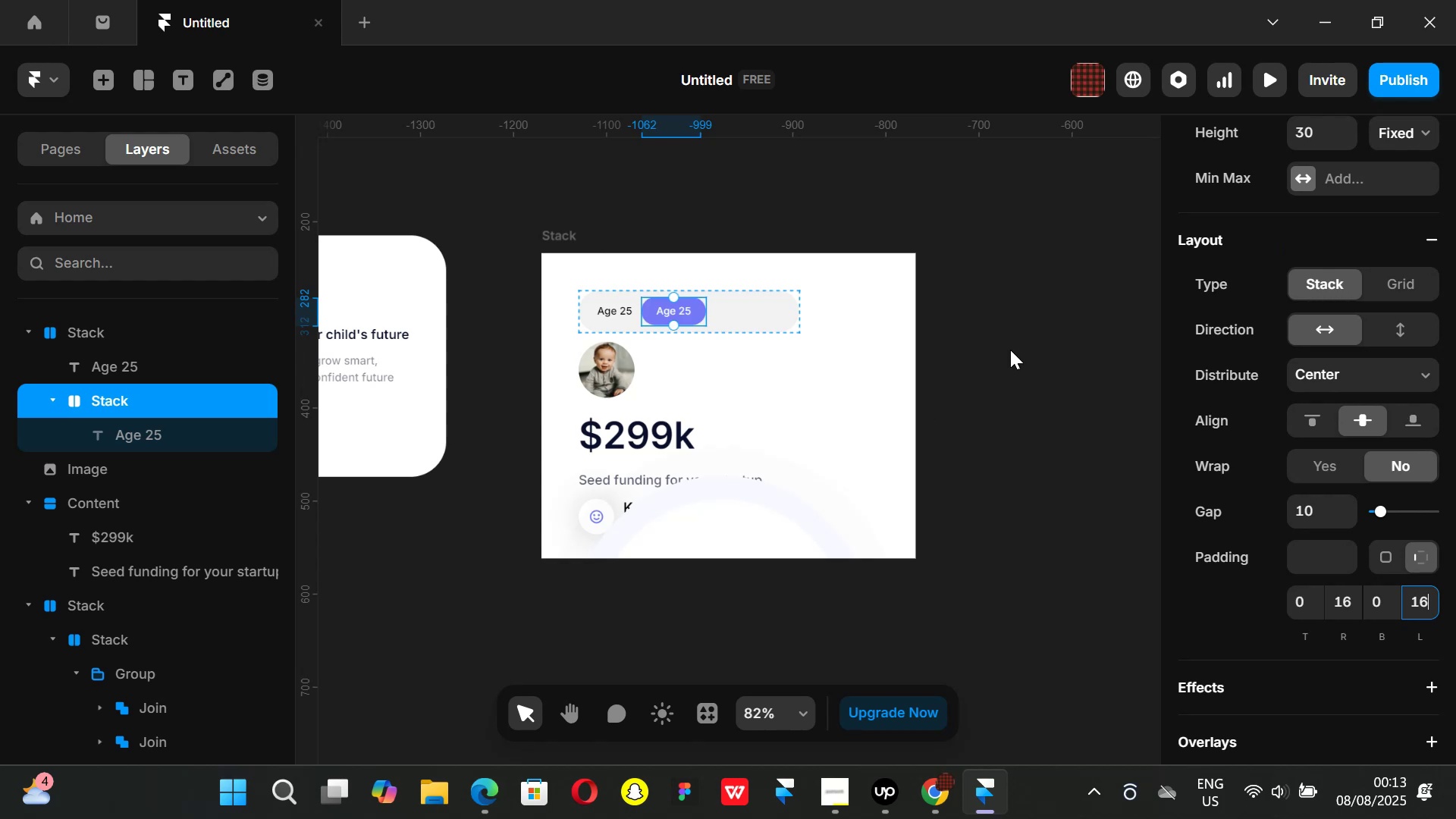 
scroll: coordinate [1279, 344], scroll_direction: up, amount: 2.0
 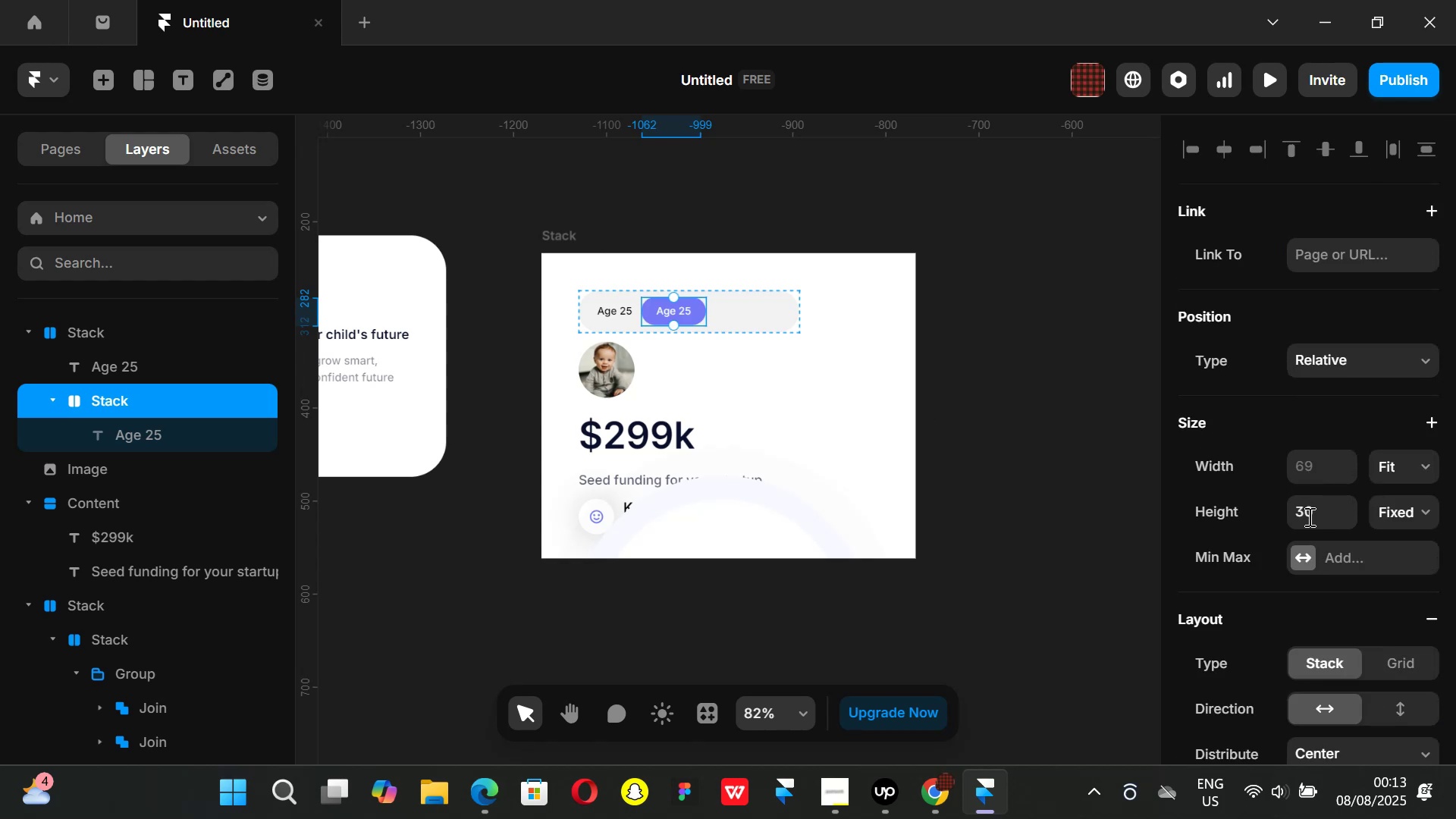 
left_click([1310, 509])
 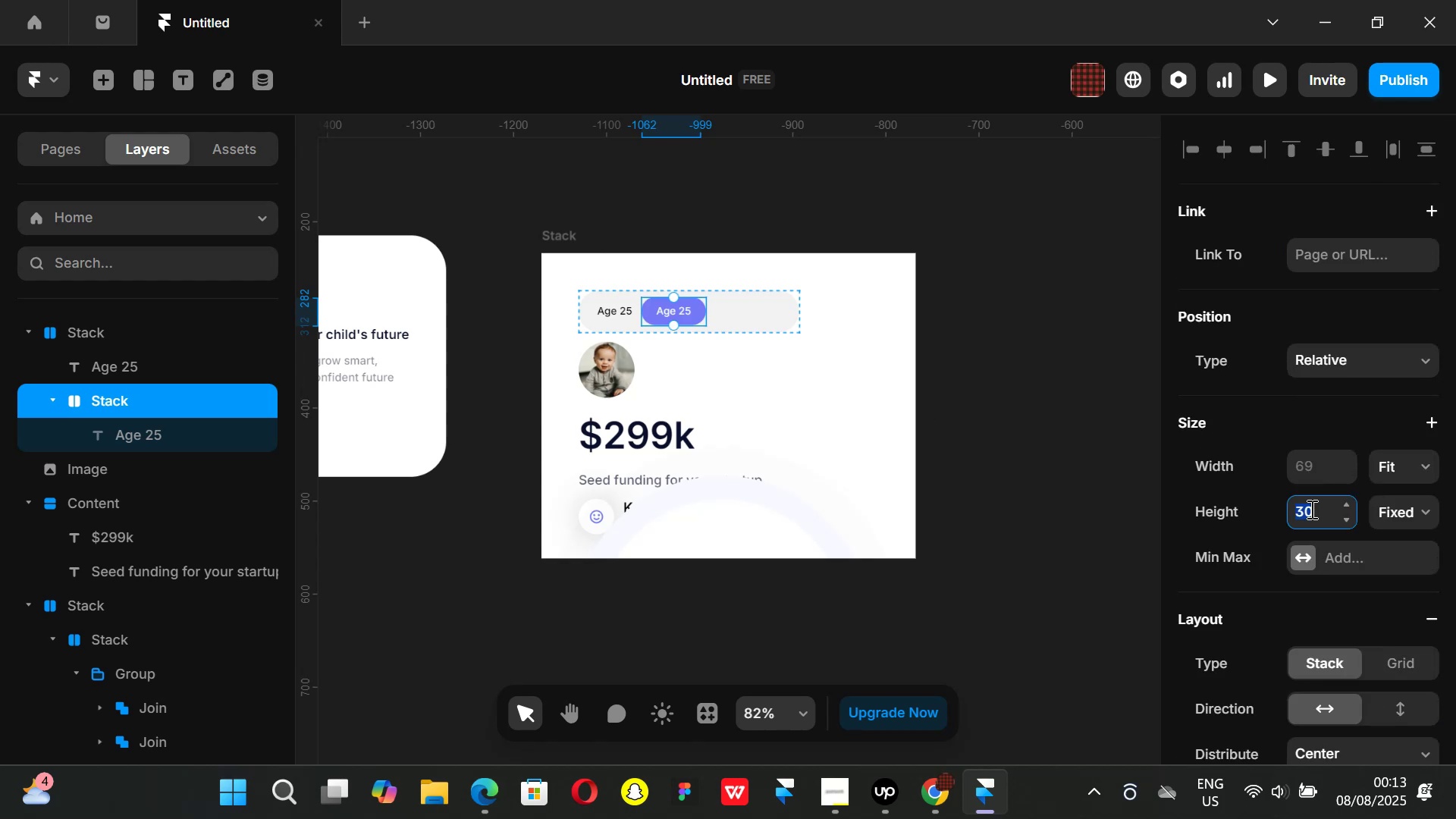 
type(32)
 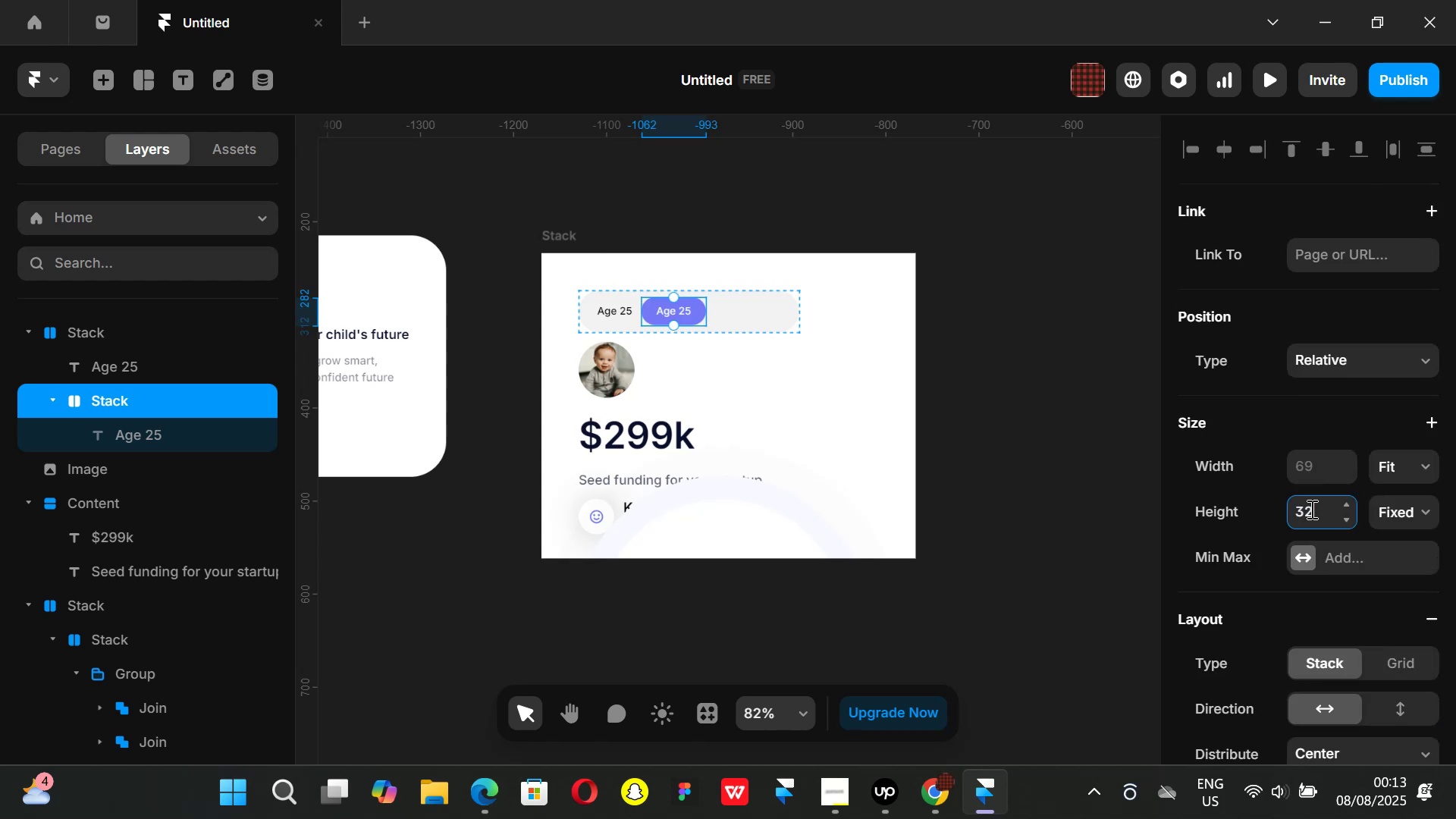 
key(Enter)
 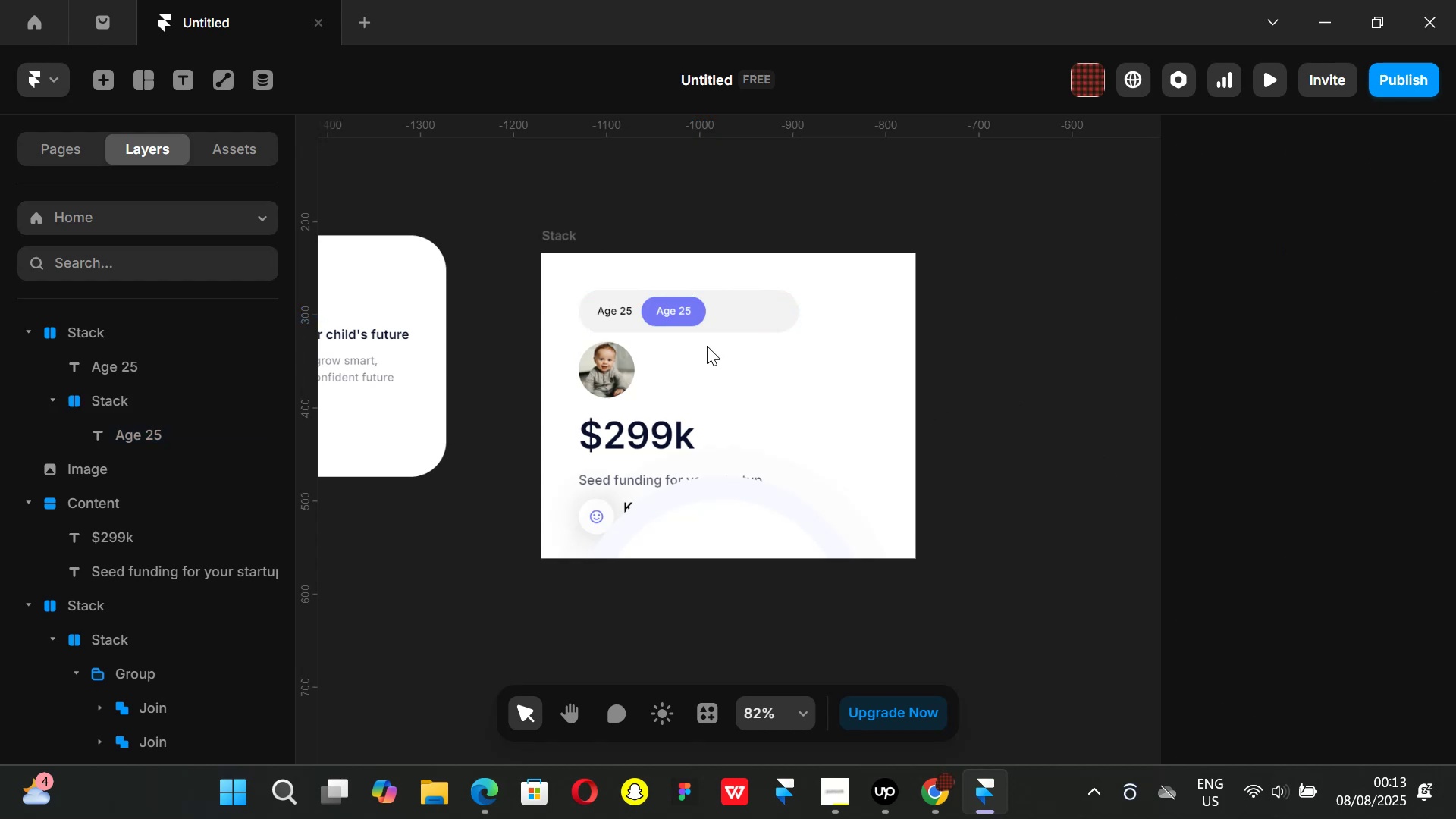 
left_click([691, 318])
 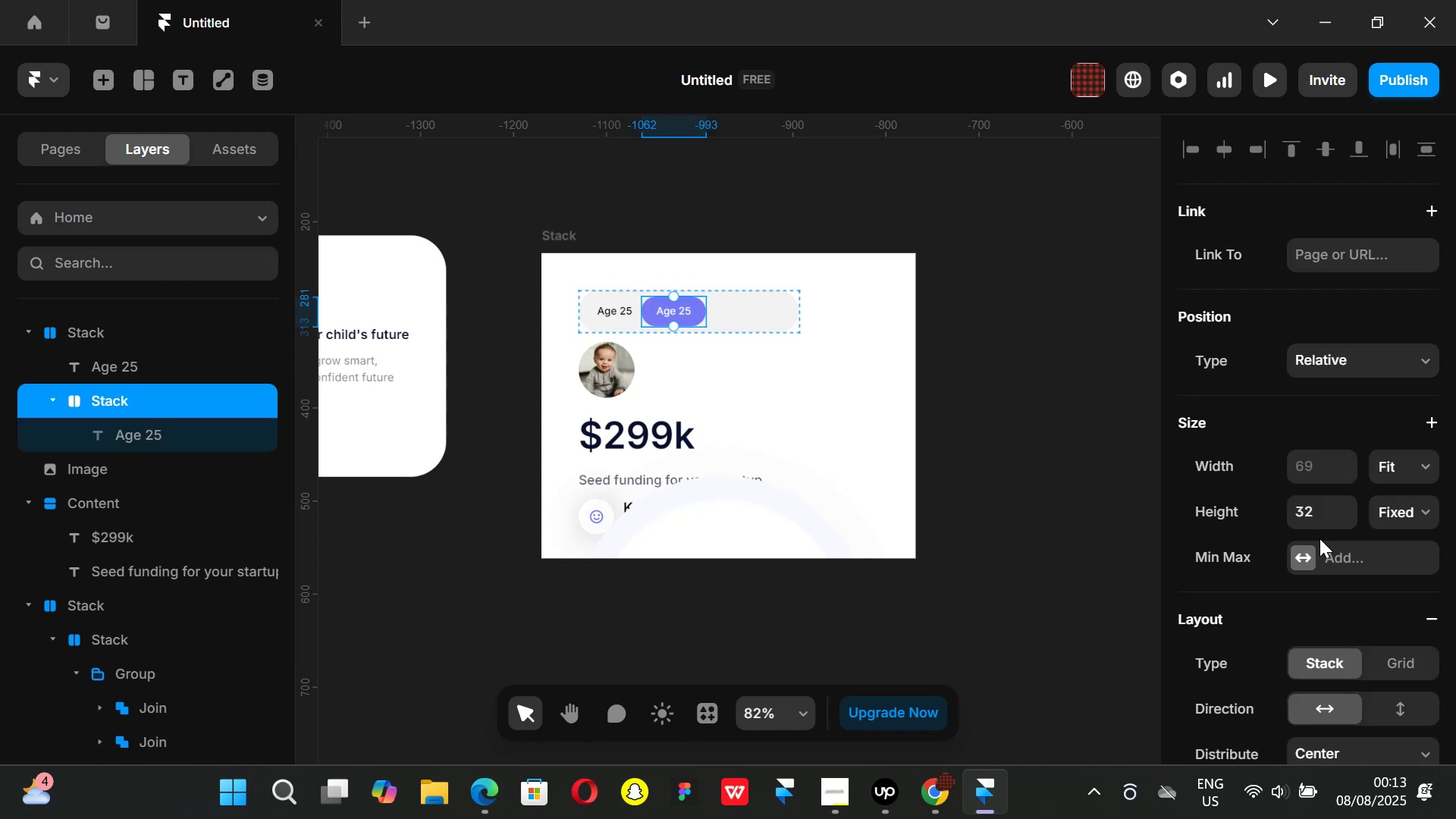 
scroll: coordinate [1328, 529], scroll_direction: down, amount: 4.0
 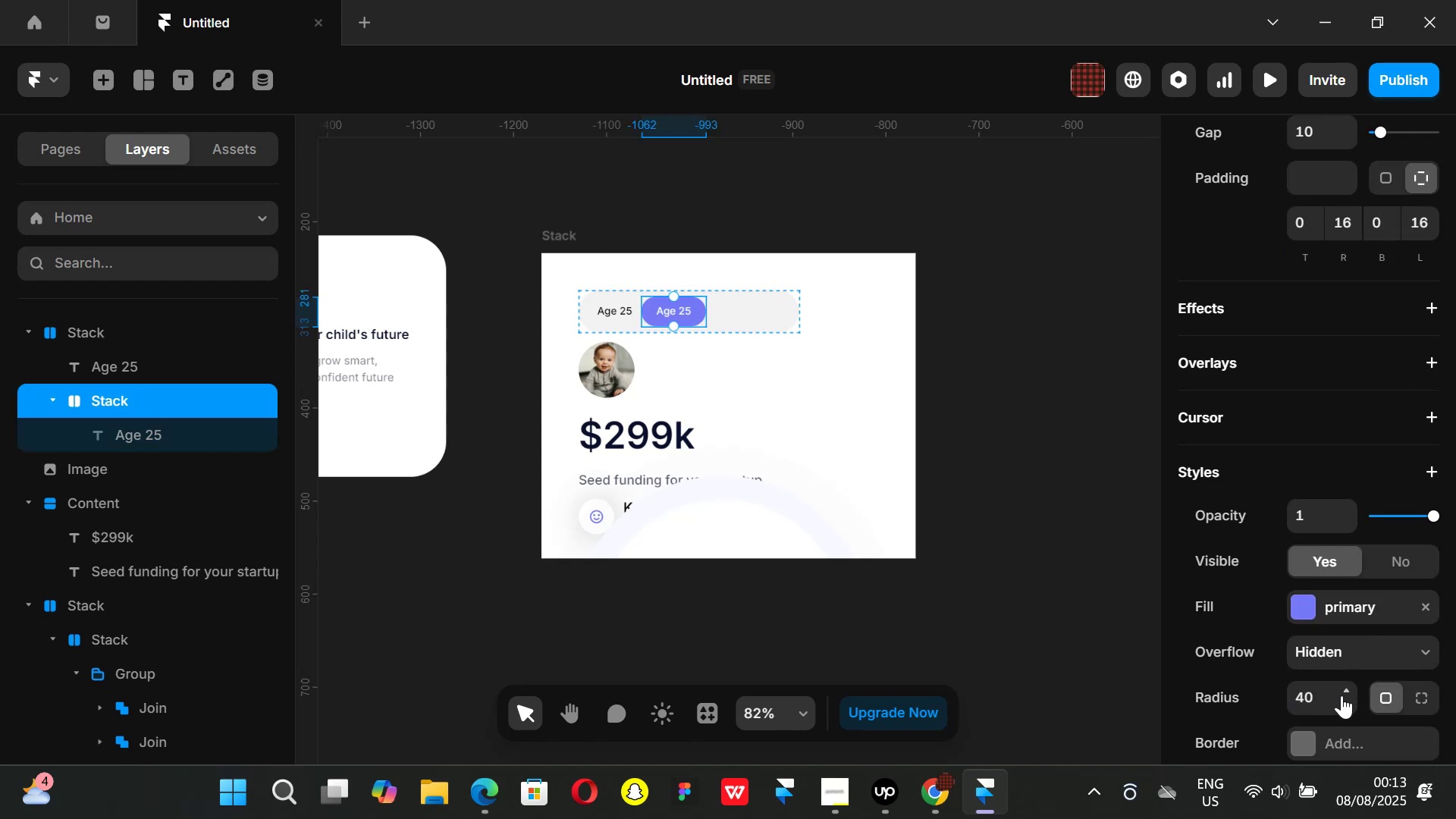 
left_click_drag(start_coordinate=[1348, 703], to_coordinate=[1373, 263])
 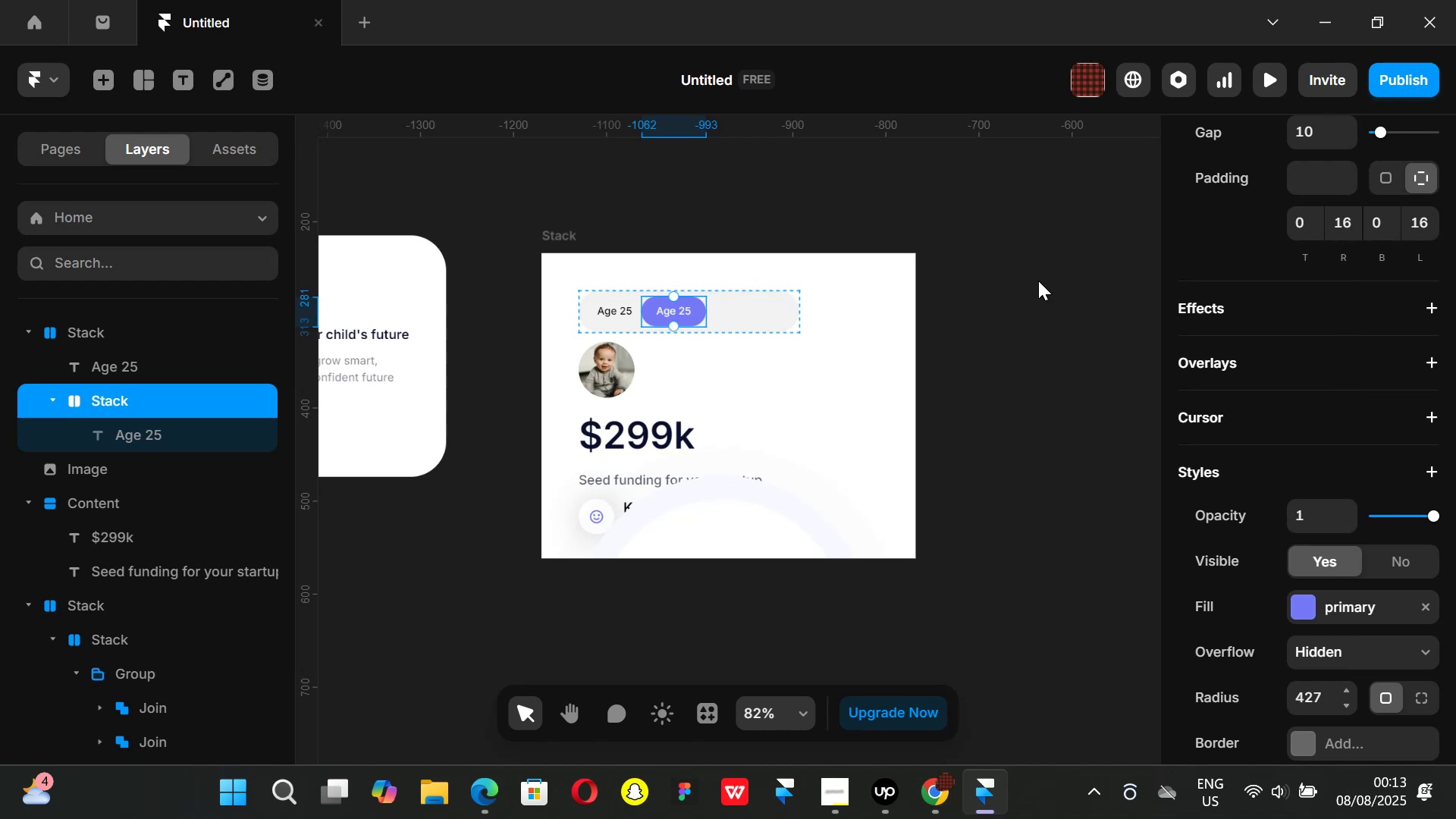 
left_click([1034, 278])
 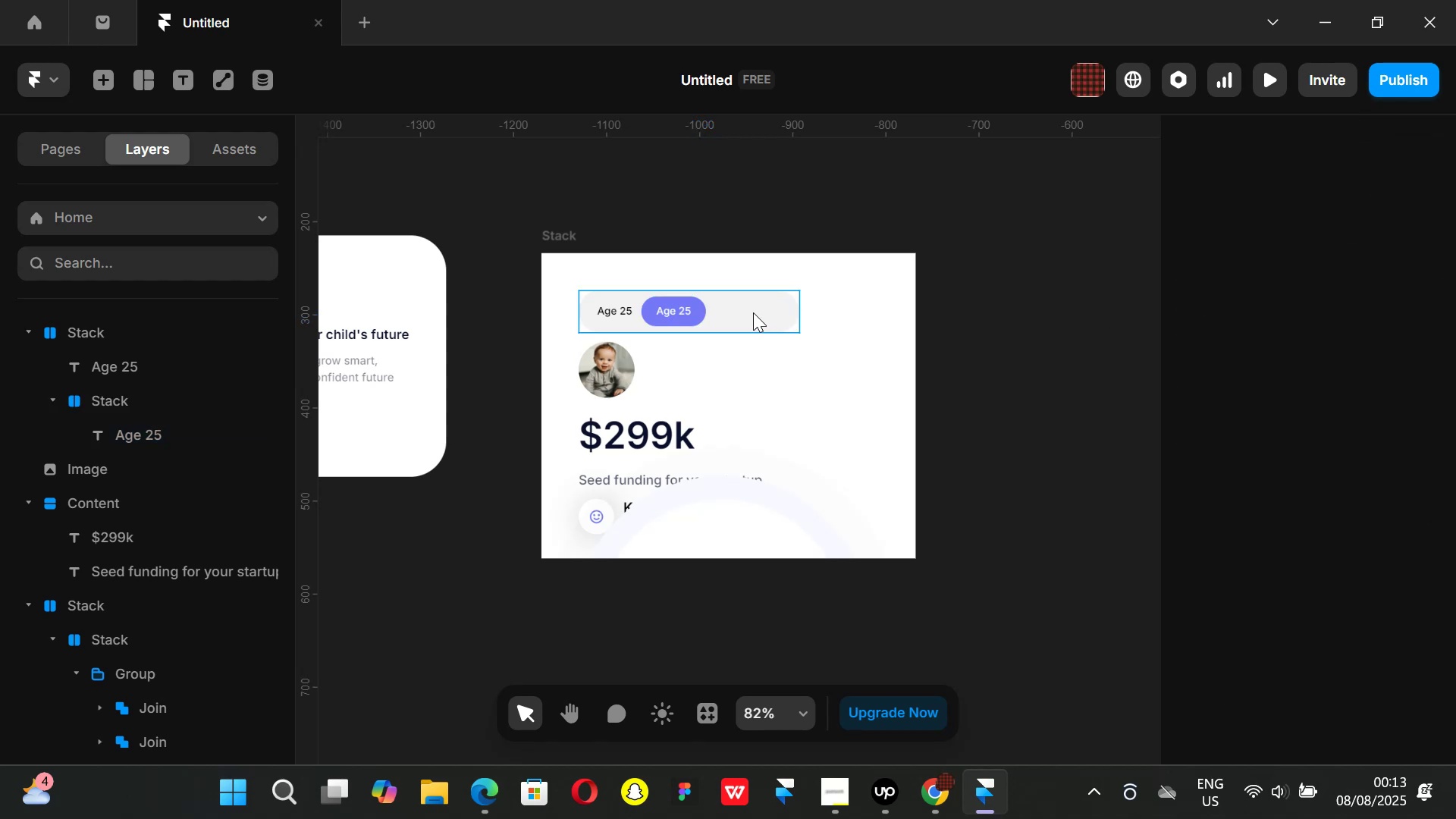 
left_click([753, 312])
 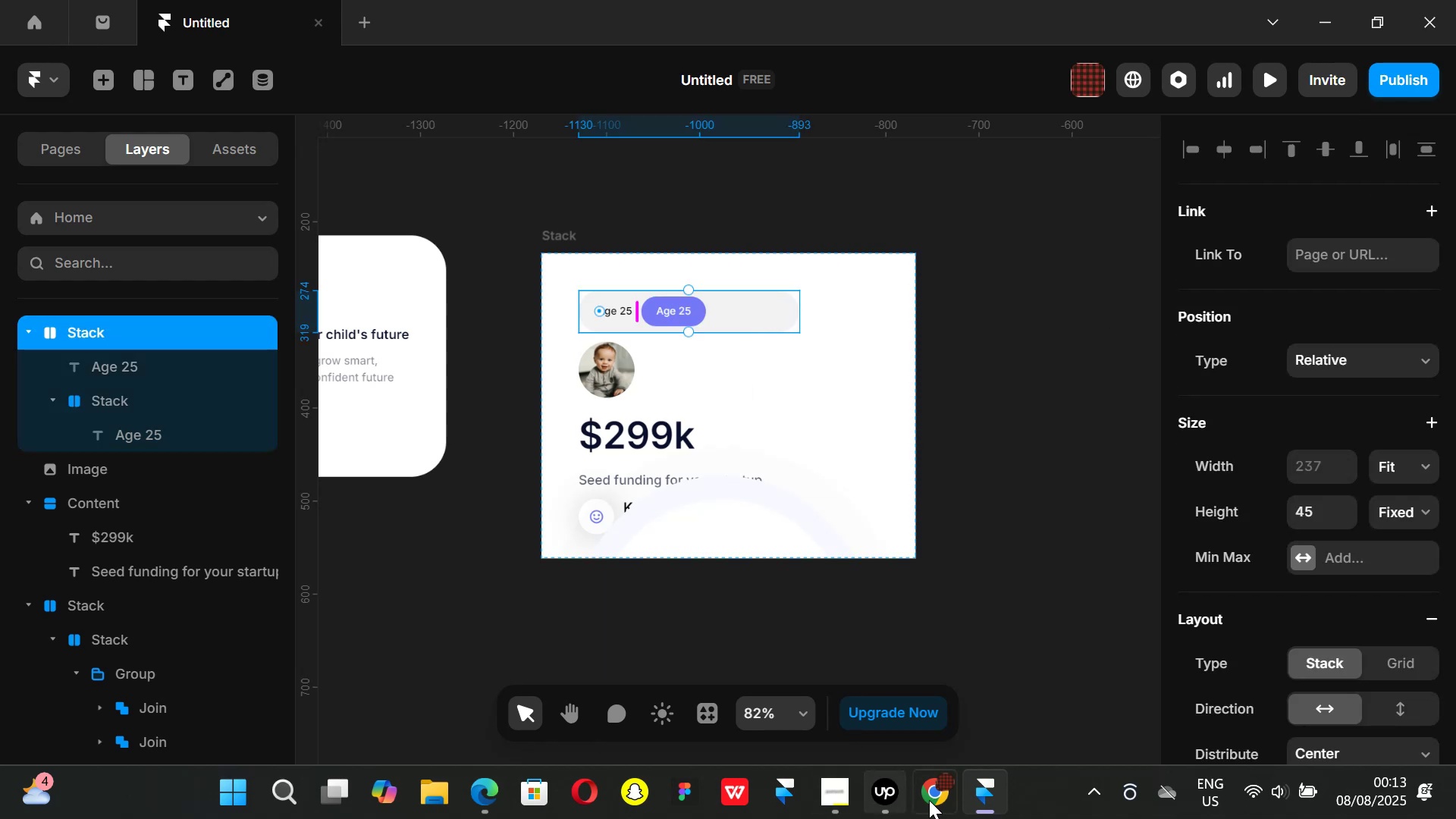 
left_click([934, 806])
 